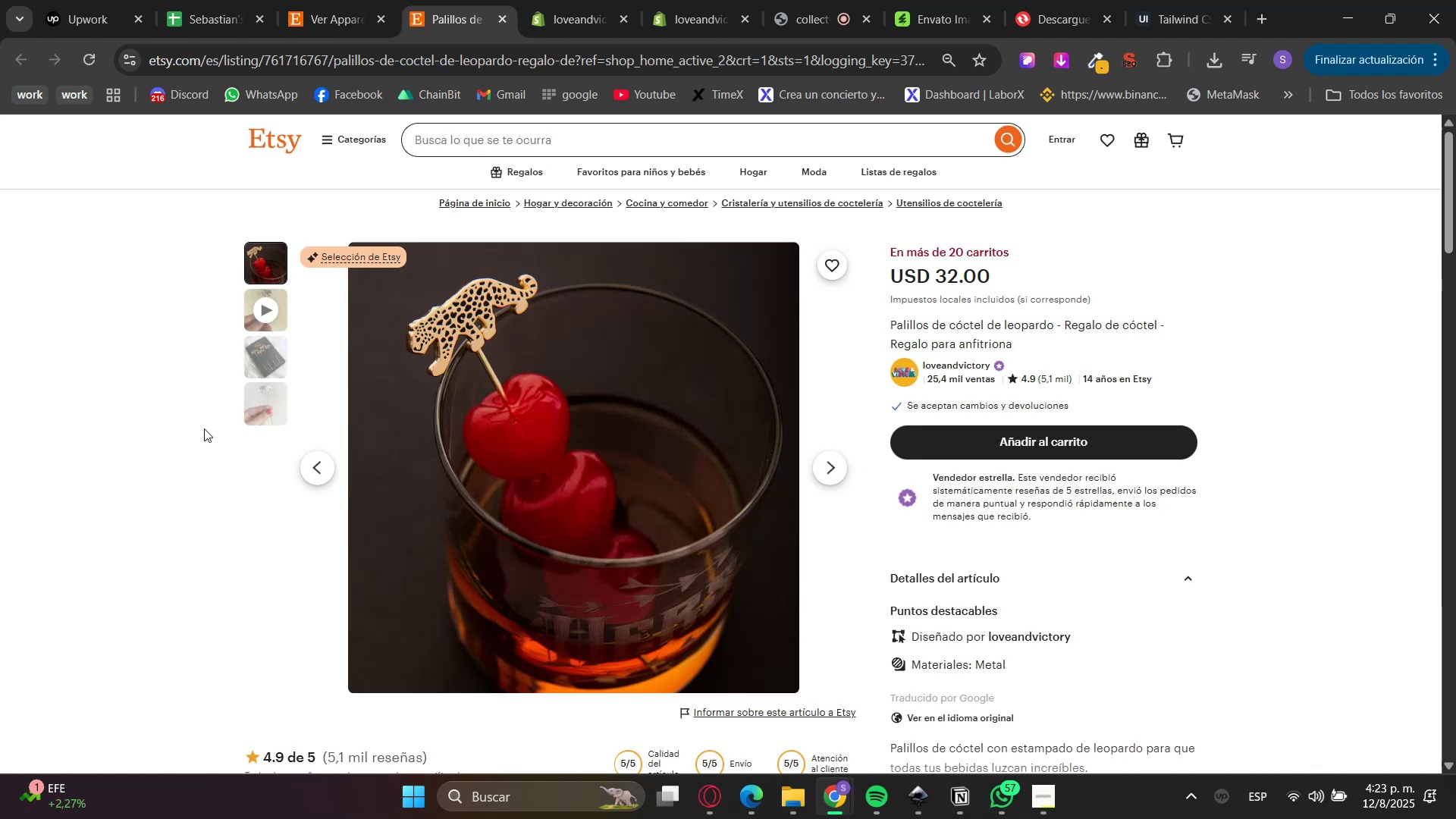 
left_click([505, 23])
 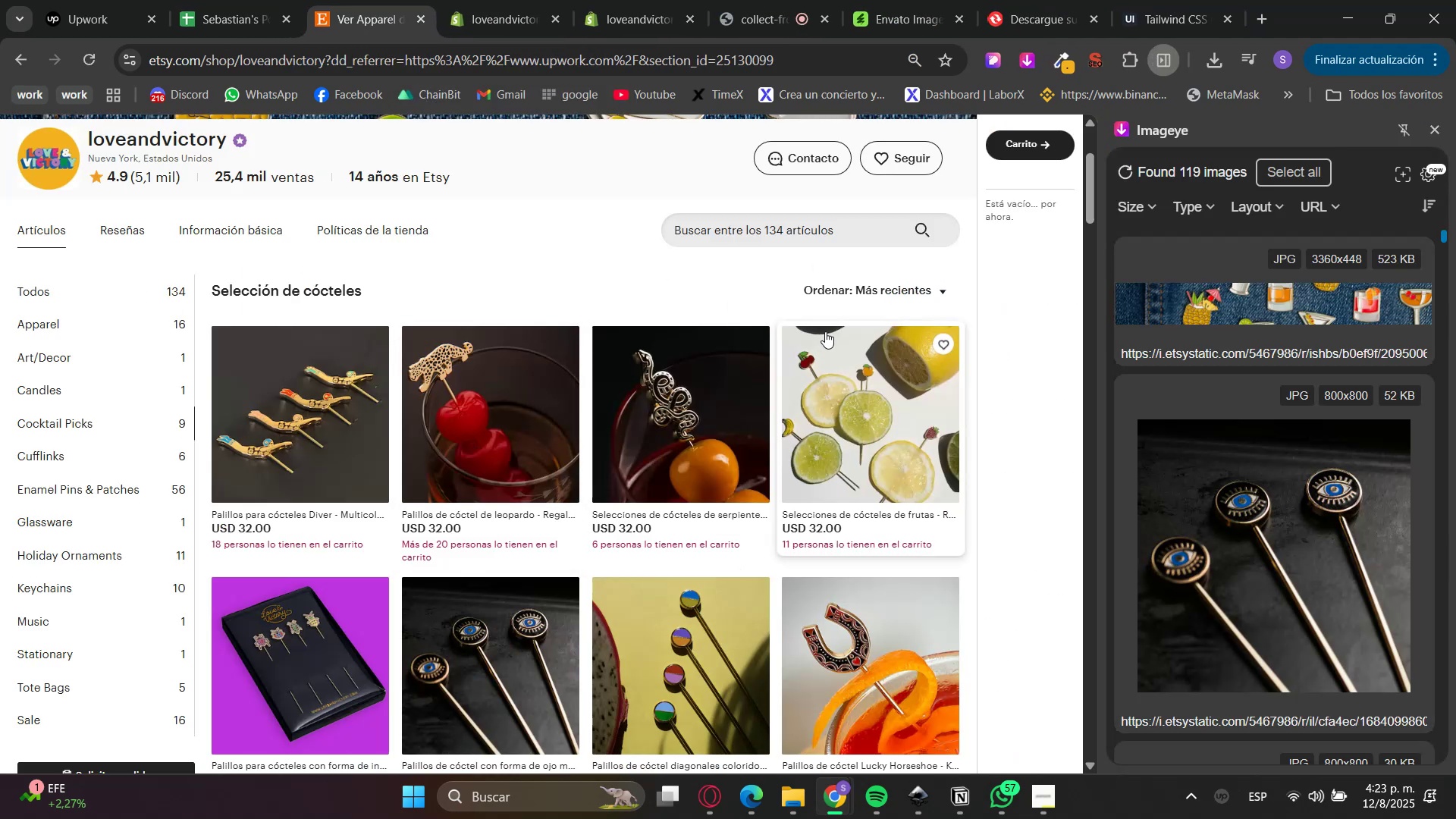 
hold_key(key=ControlLeft, duration=0.56)
left_click([704, 421])
 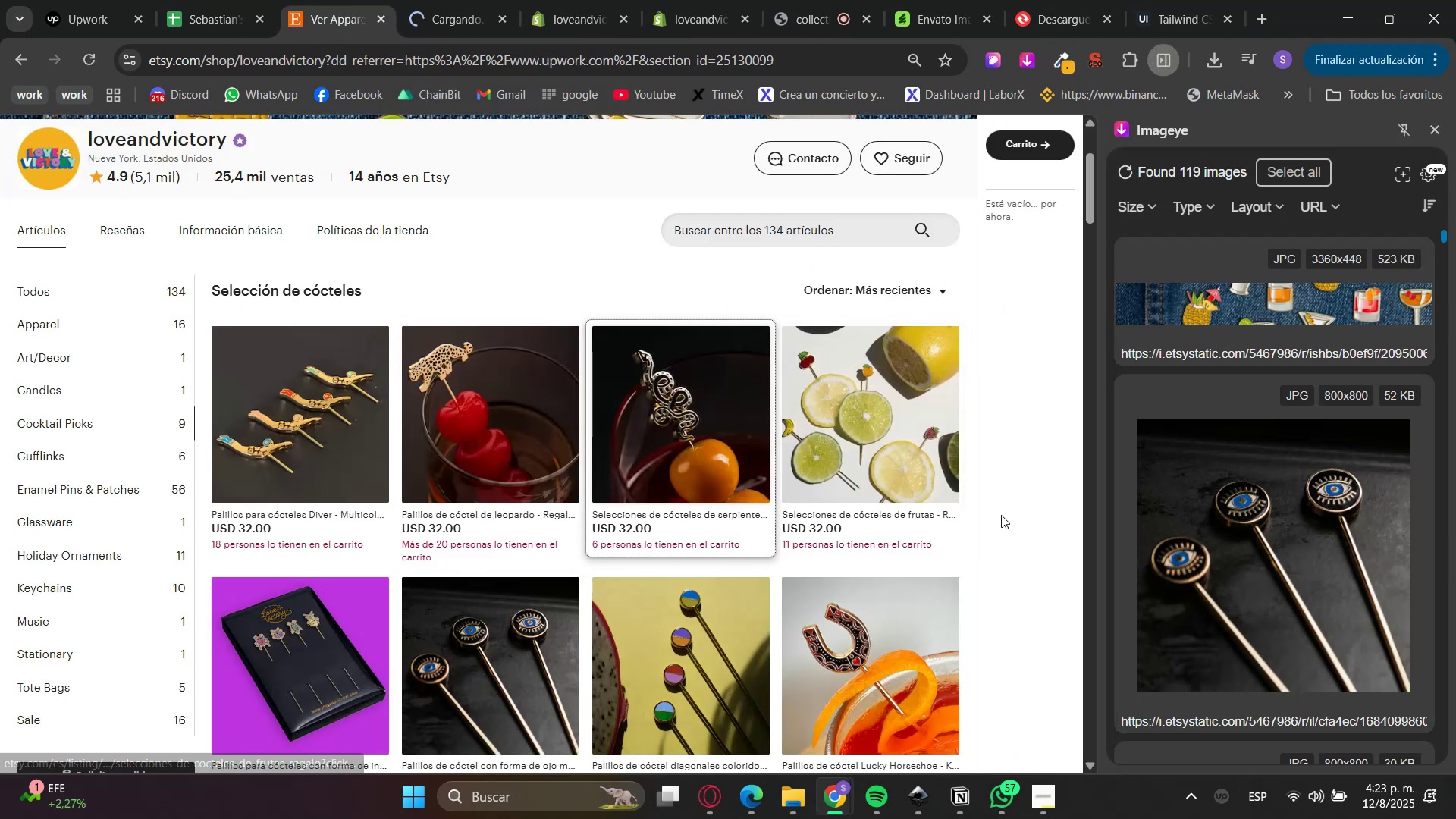 
hold_key(key=ControlLeft, duration=0.49)
left_click([889, 447])
 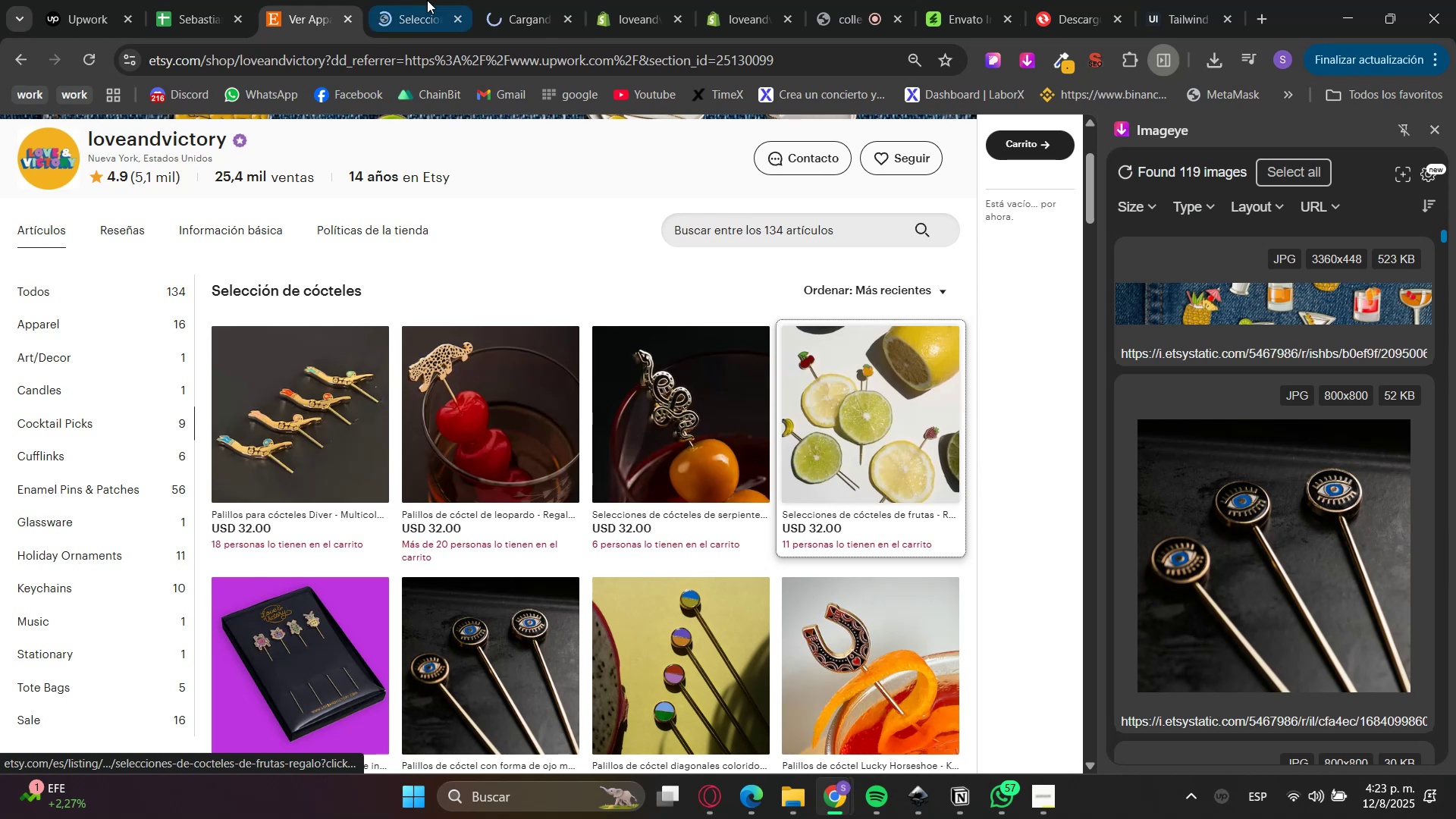 
left_click([518, 0])
 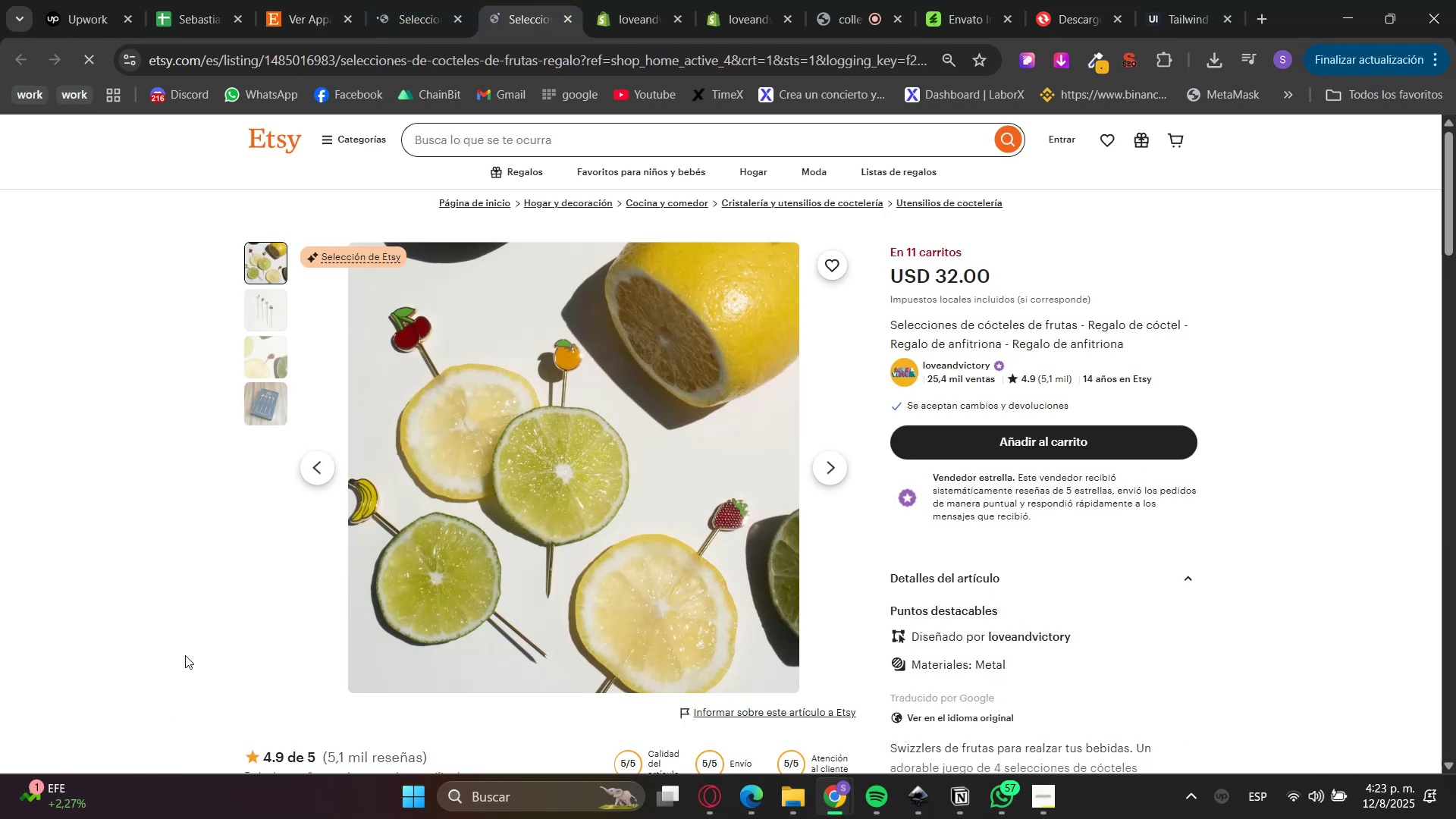 
left_click([264, 303])
 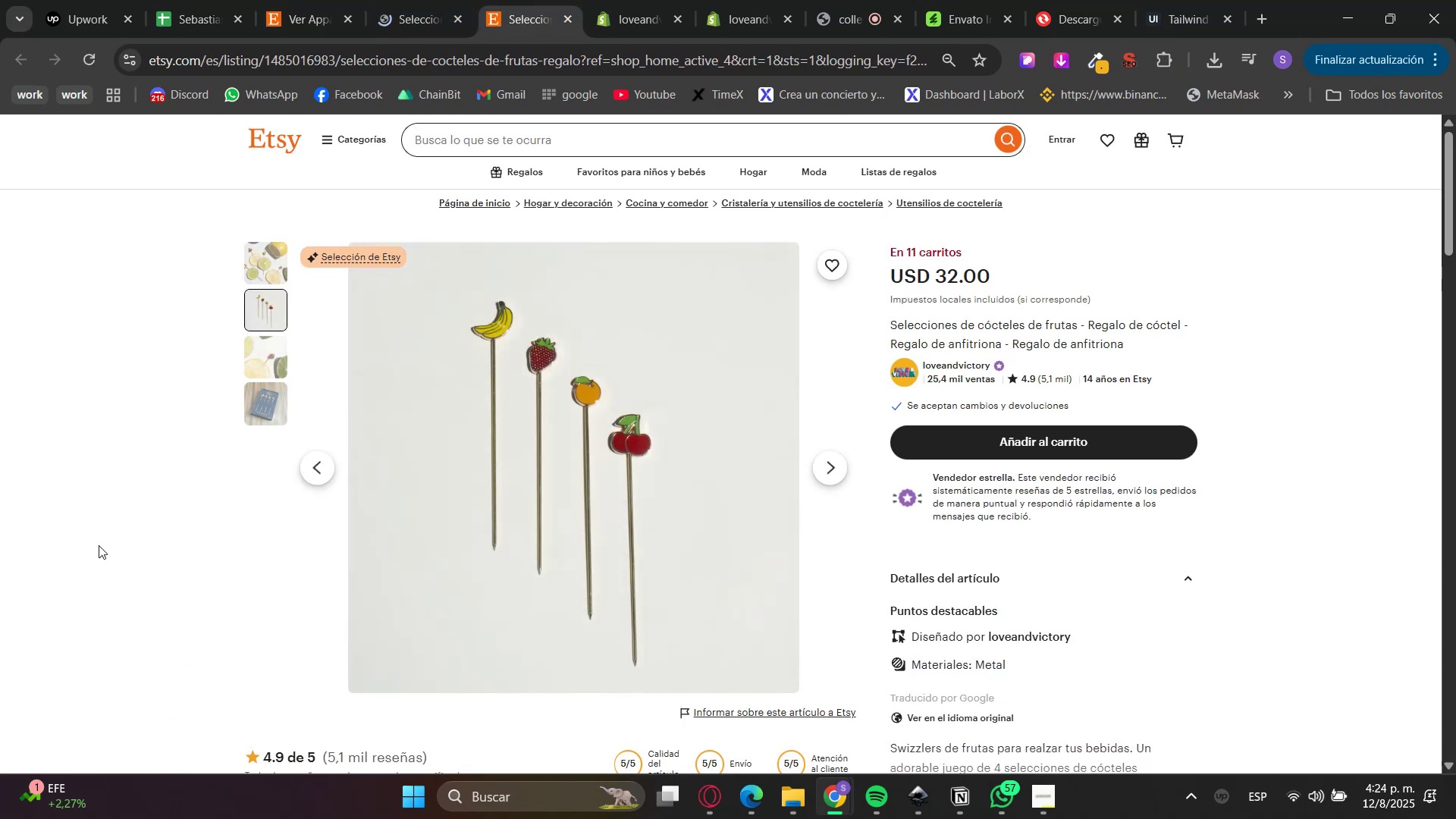 
right_click([551, 448])
 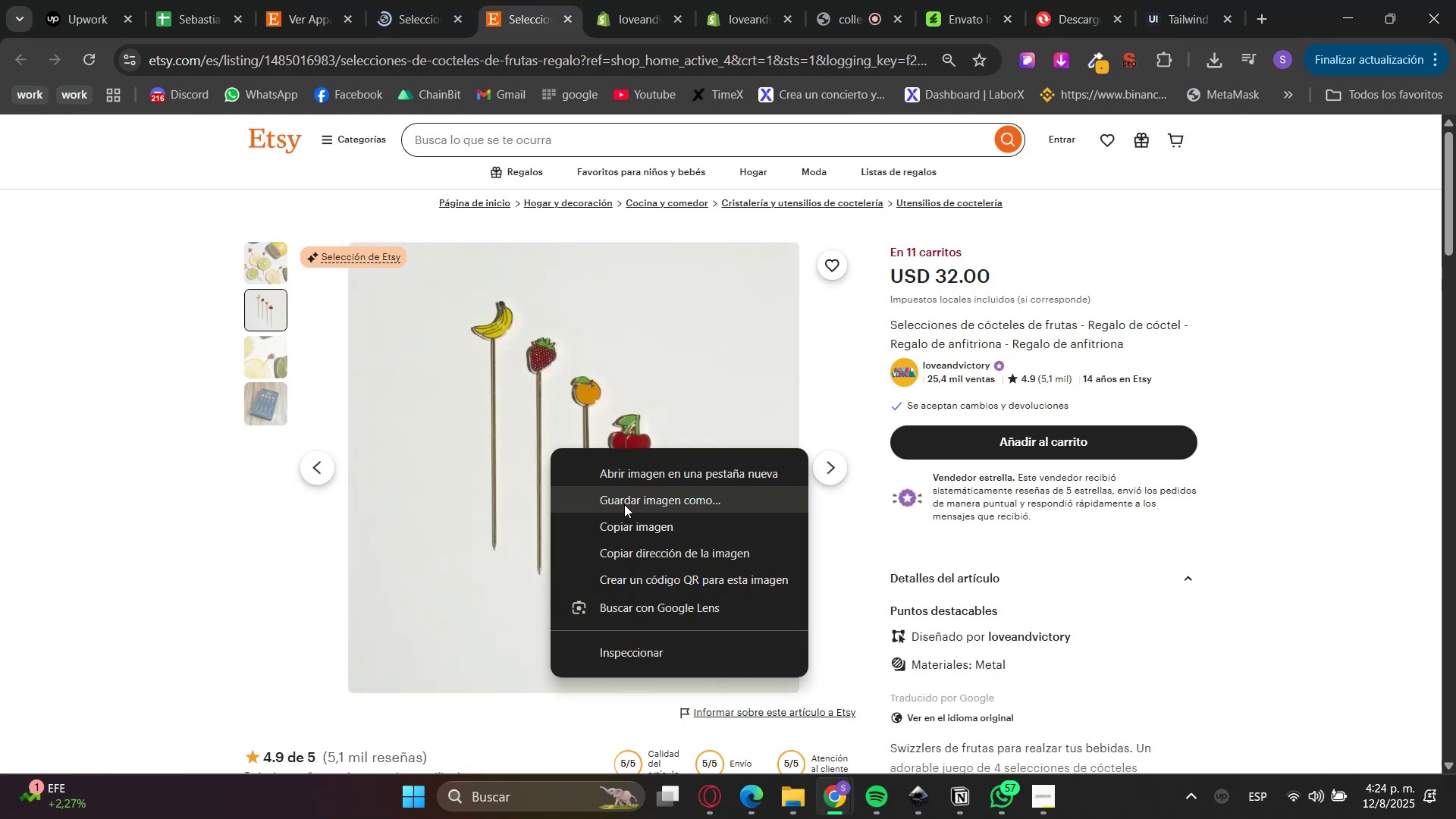 
left_click([624, 504])
 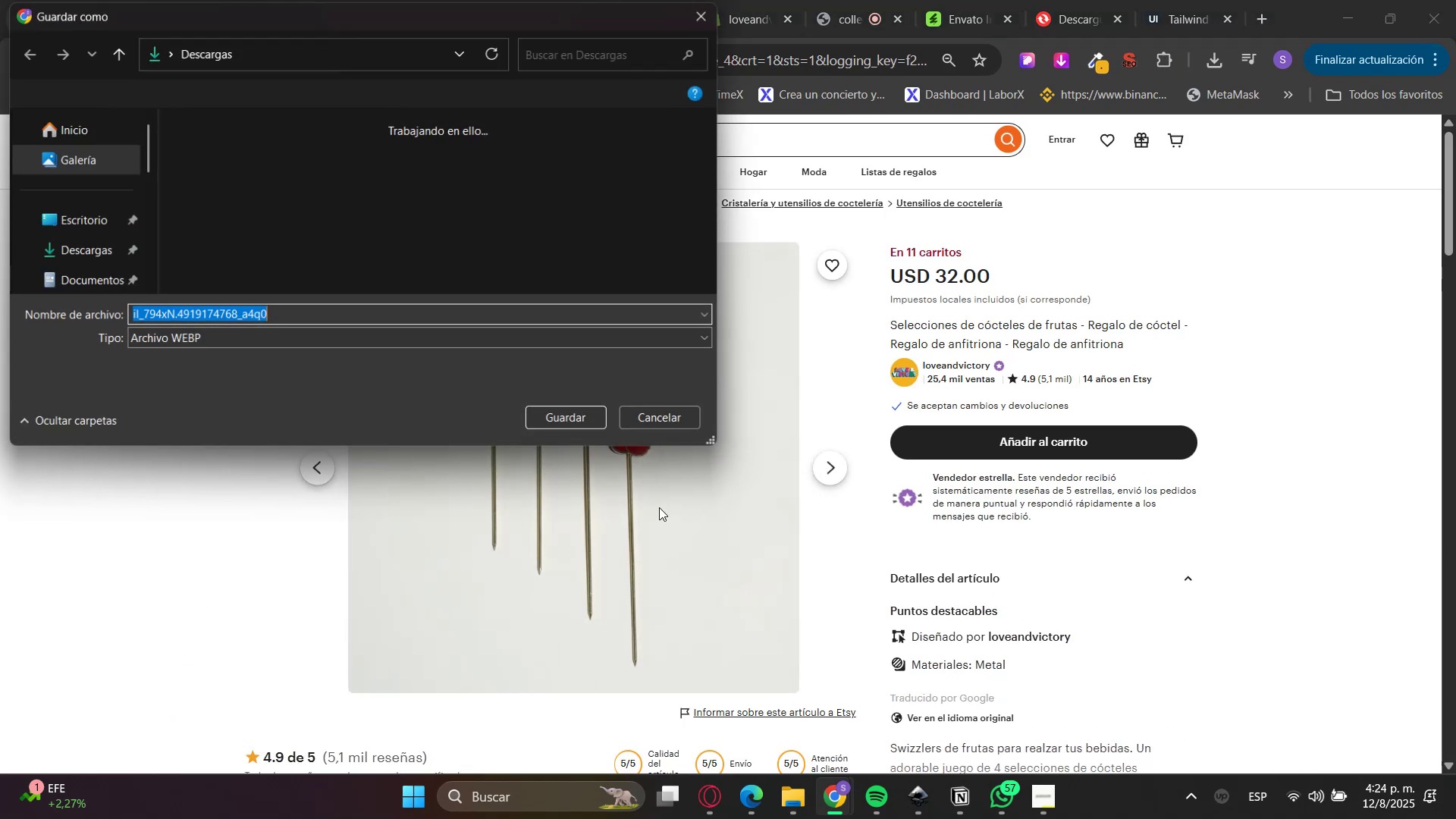 
left_click([554, 416])
 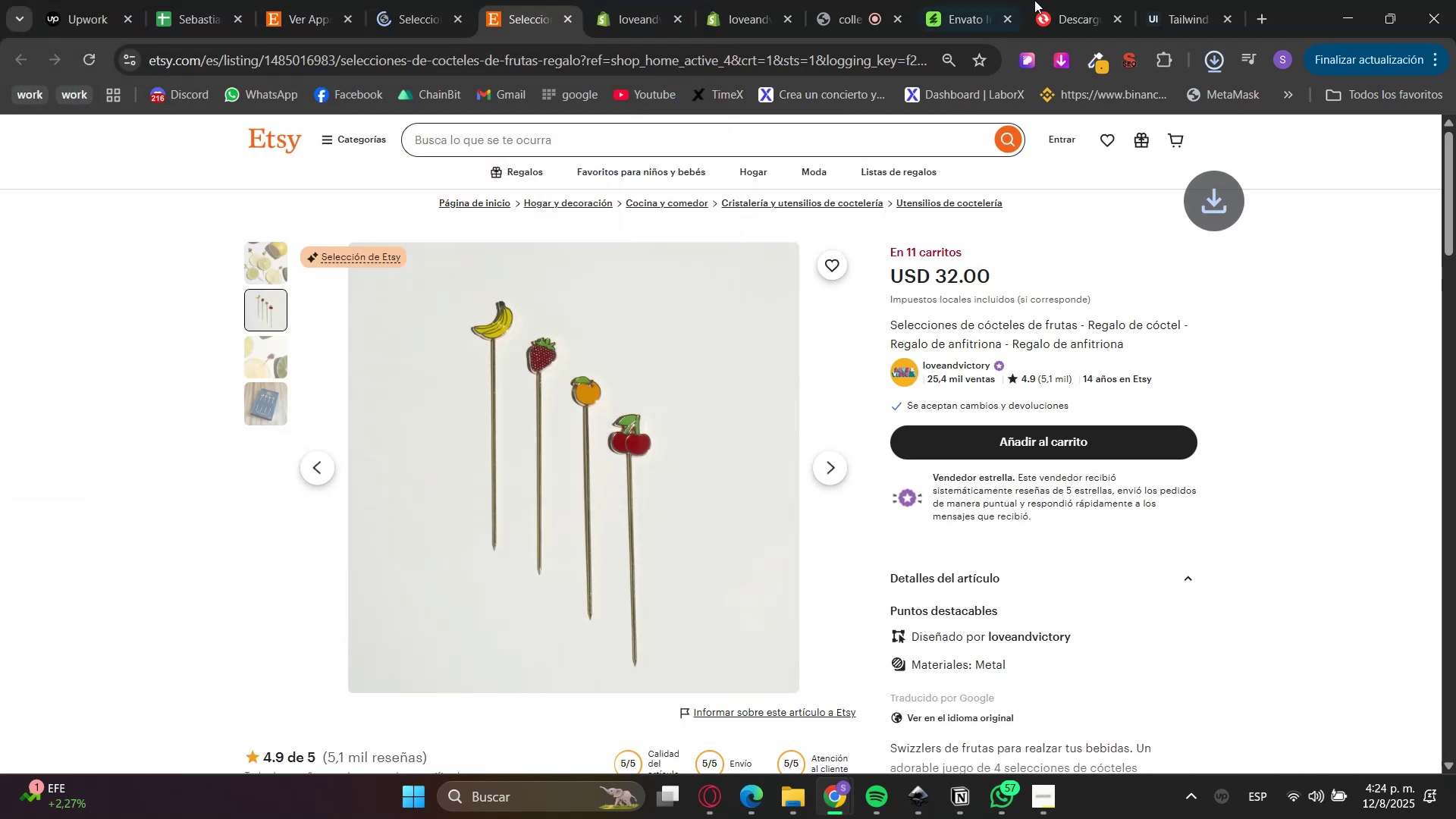 
left_click([1097, 0])
 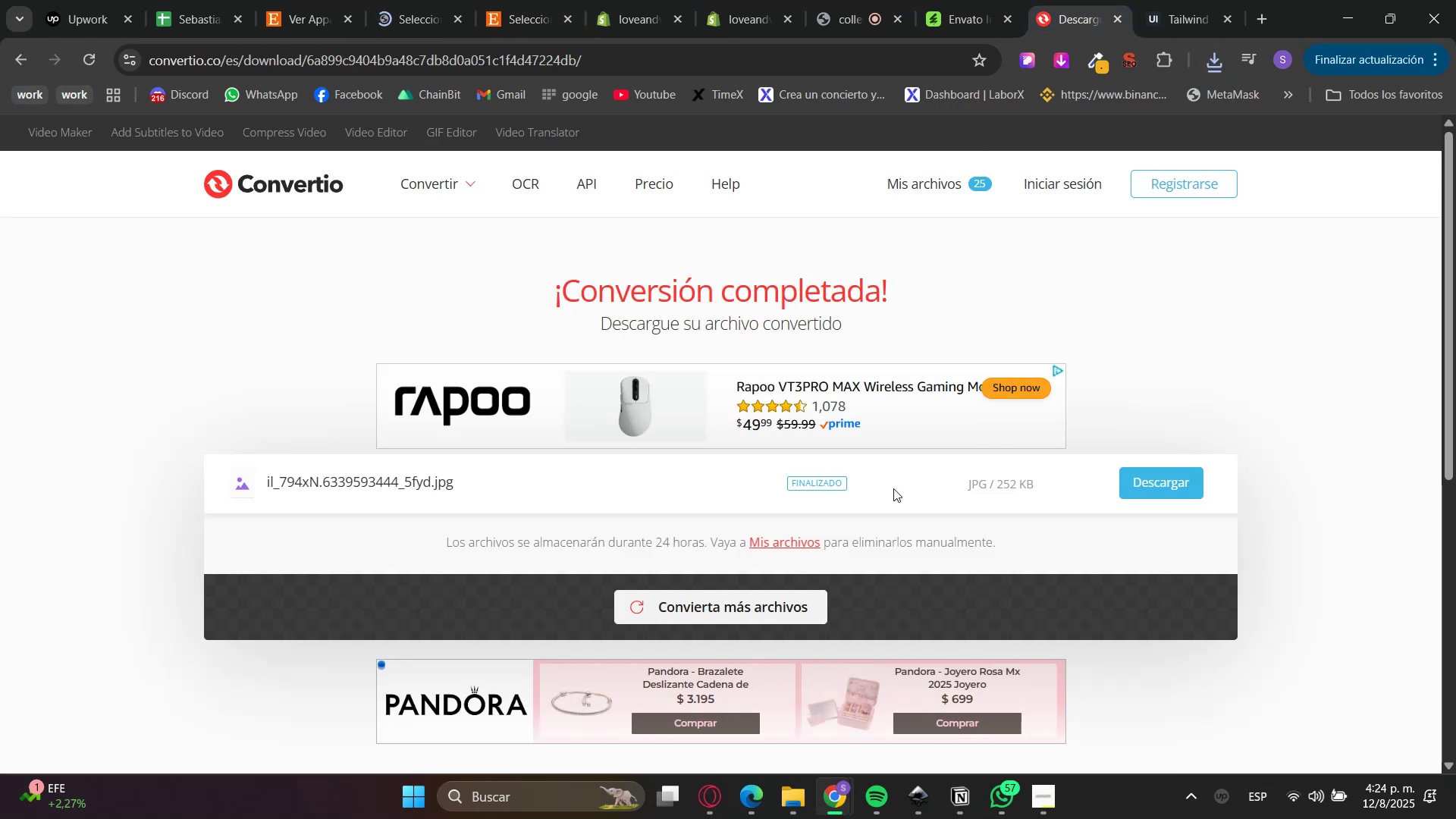 
left_click([769, 614])
 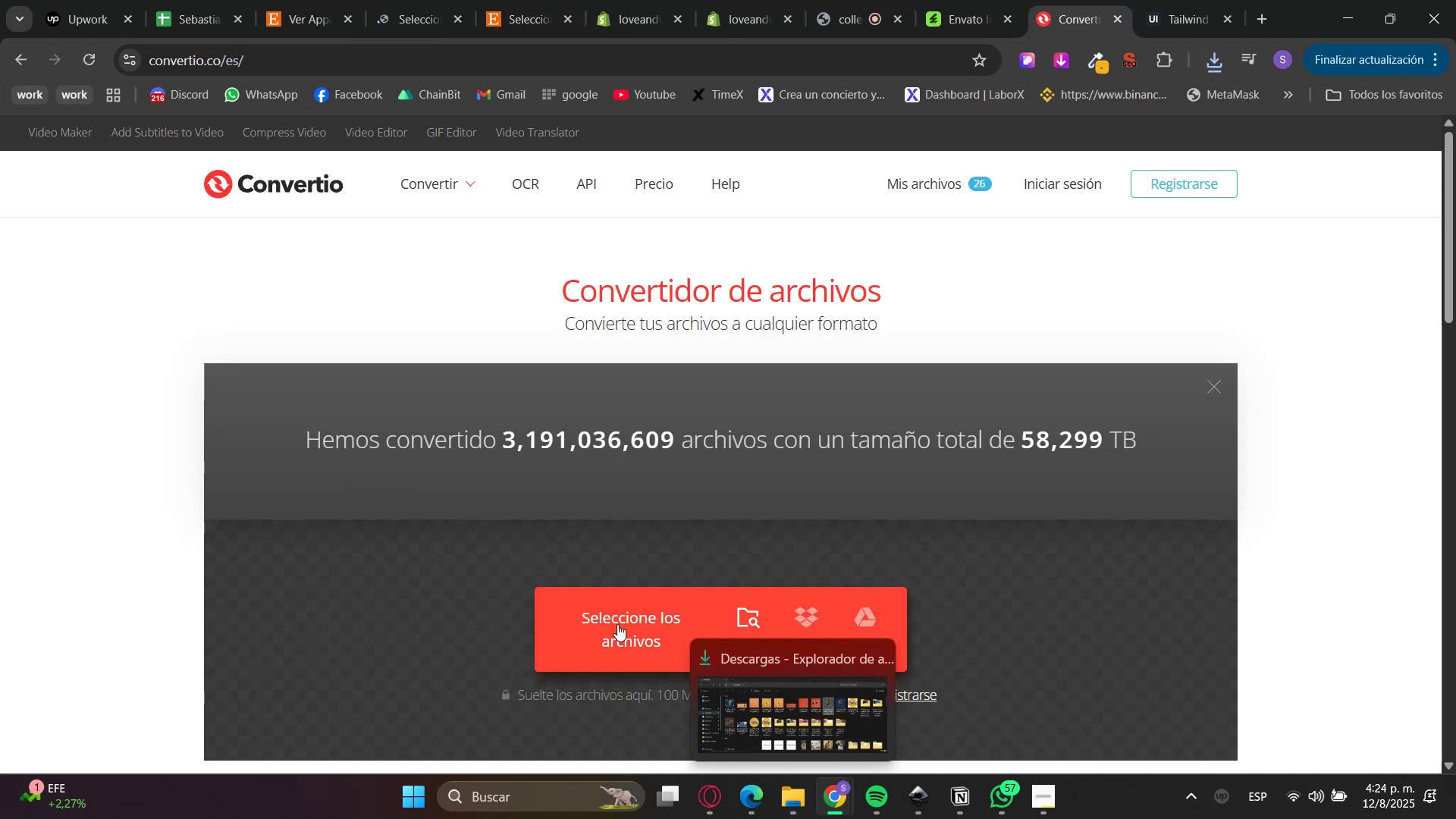 
left_click([792, 802])
 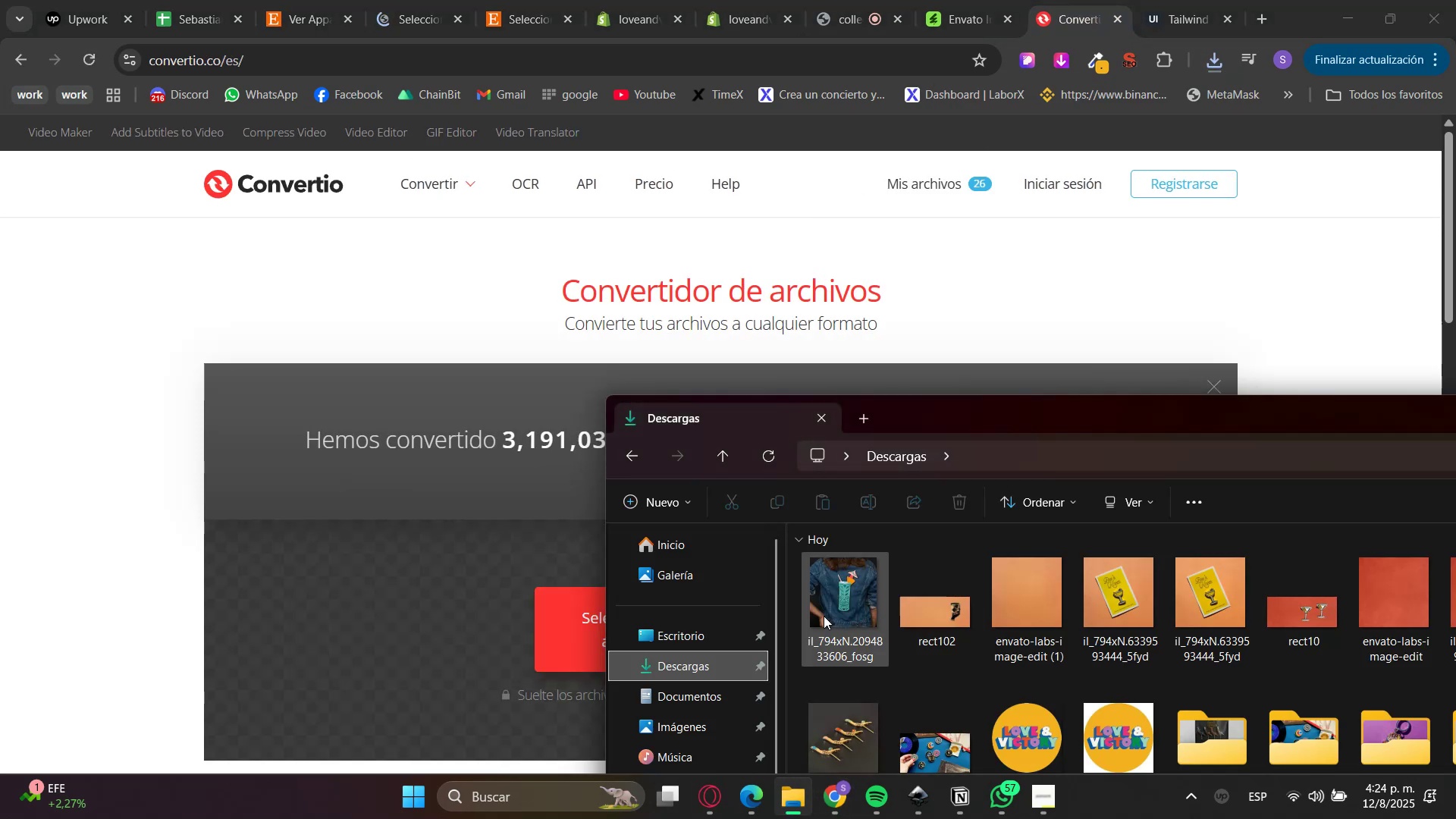 
left_click([692, 661])
 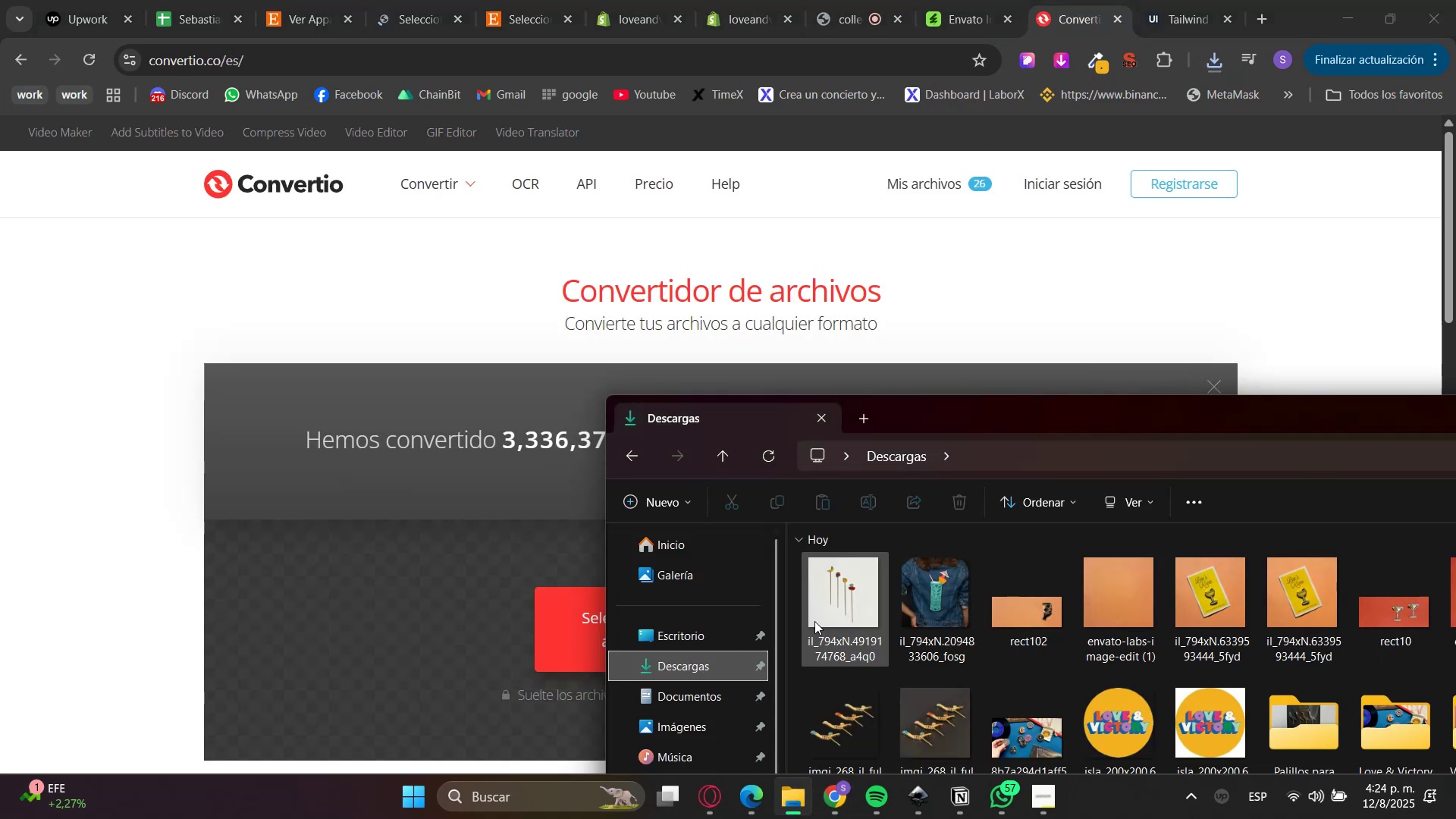 
left_click_drag(start_coordinate=[843, 595], to_coordinate=[460, 598])
 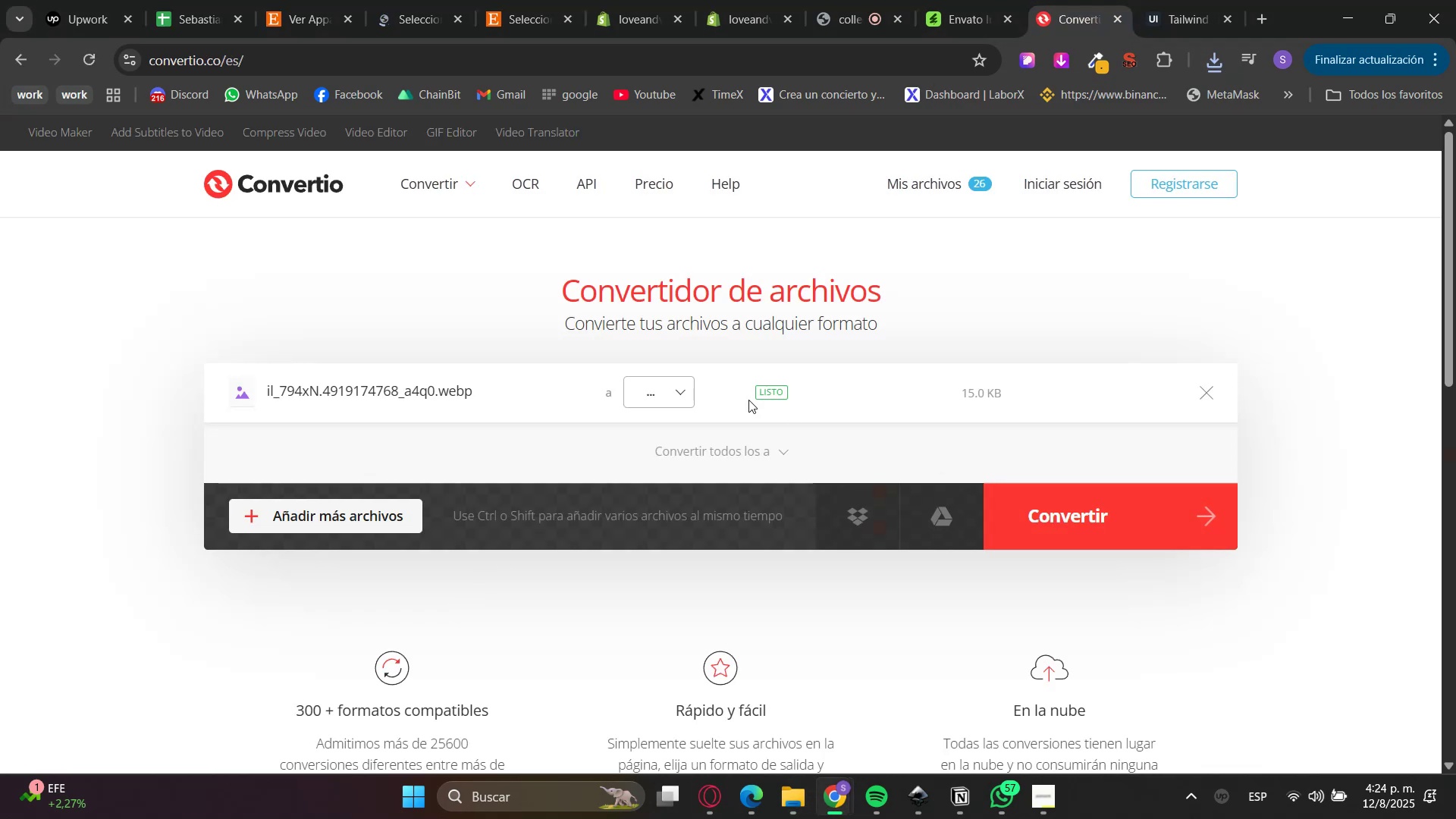 
left_click([657, 397])
 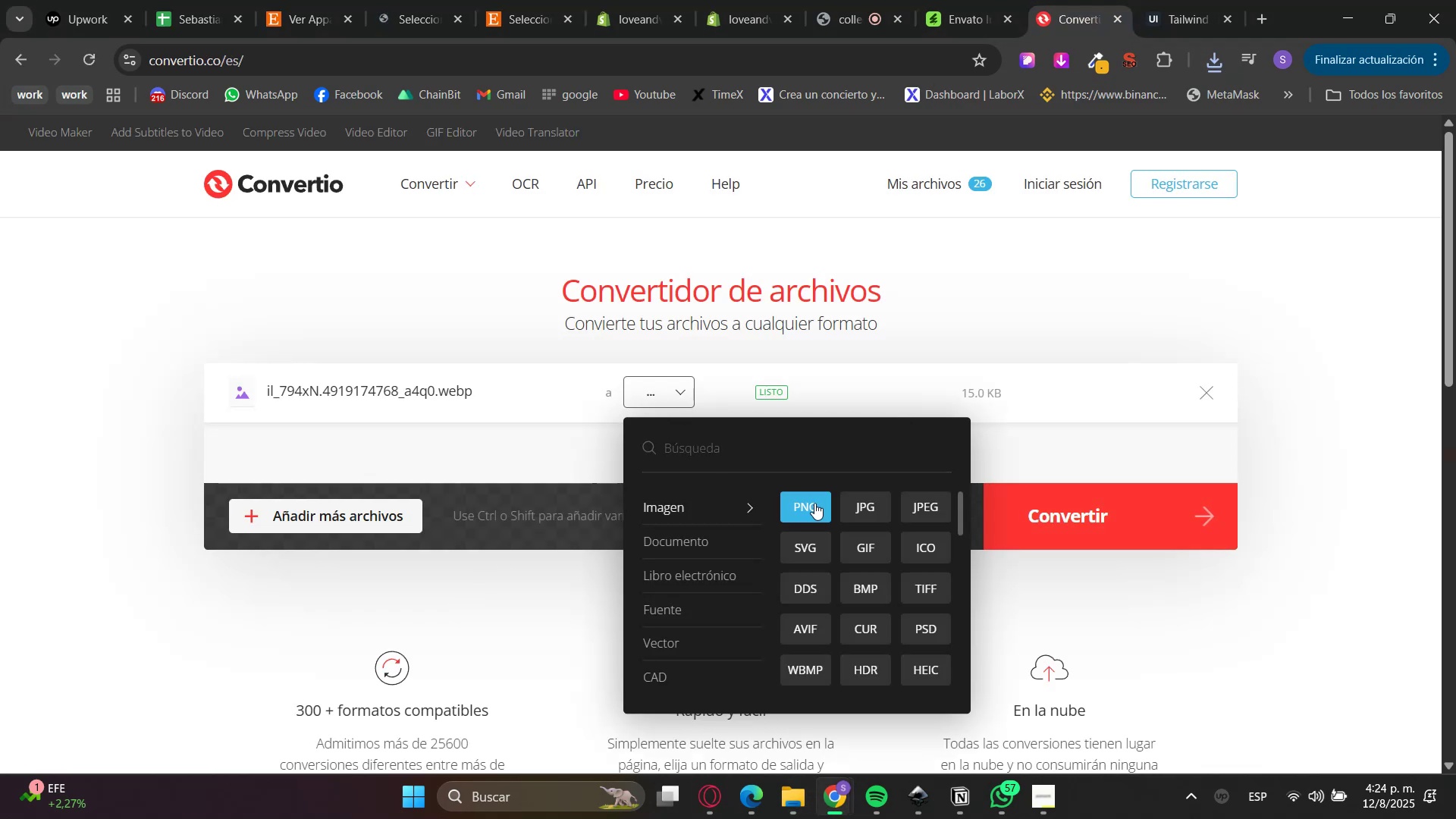 
left_click([869, 506])
 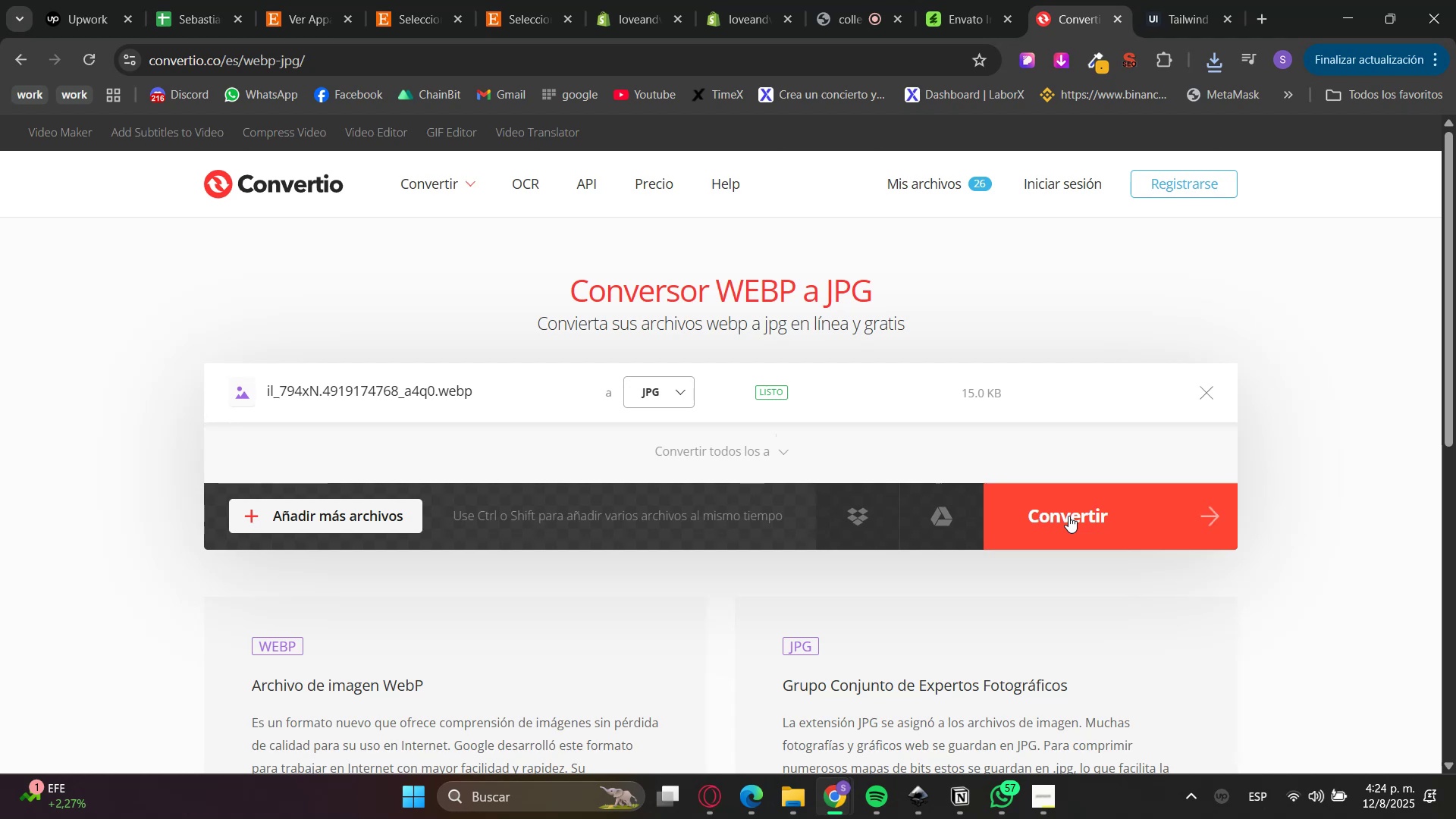 
left_click([1068, 516])
 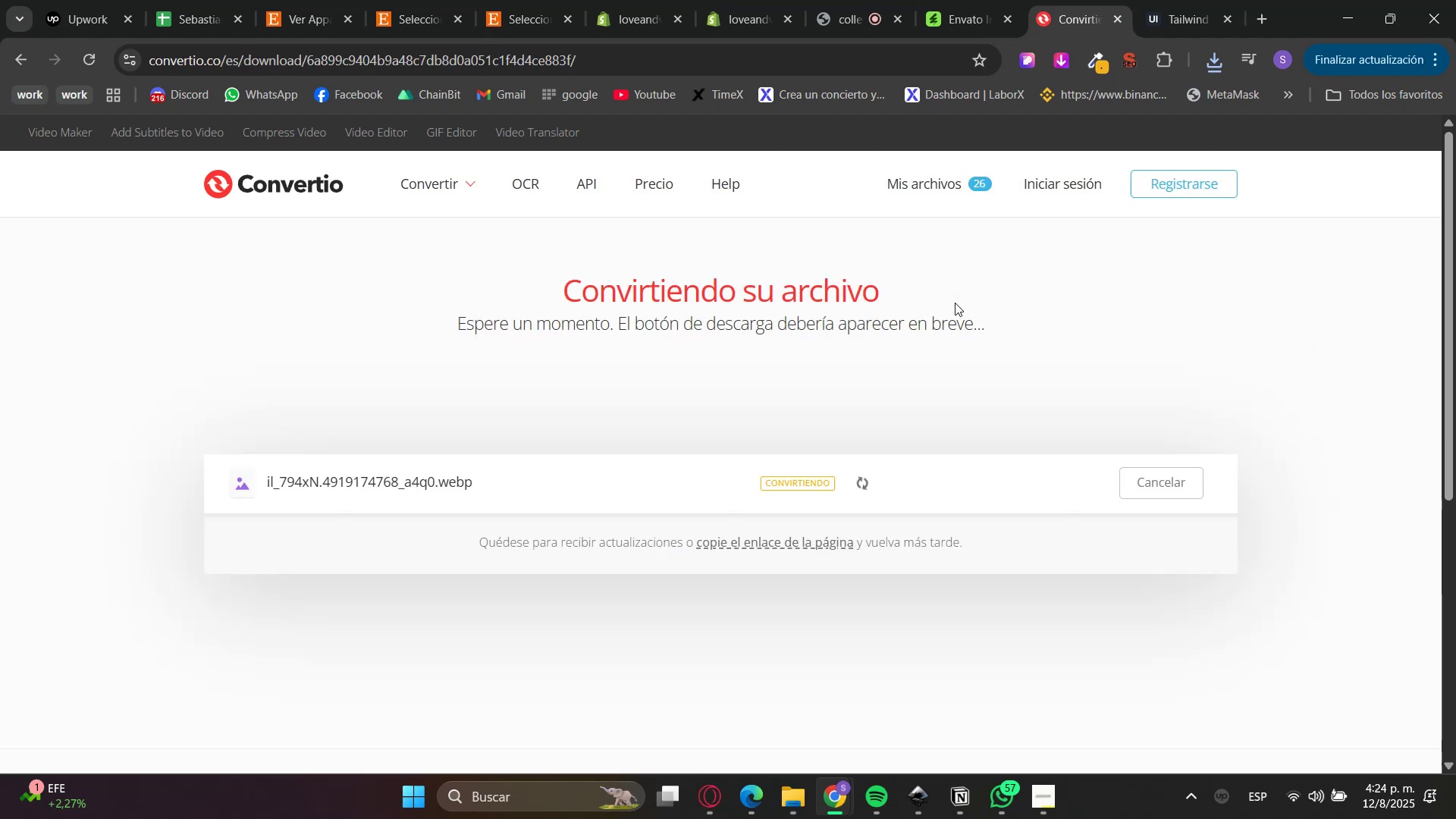 
wait(8.36)
 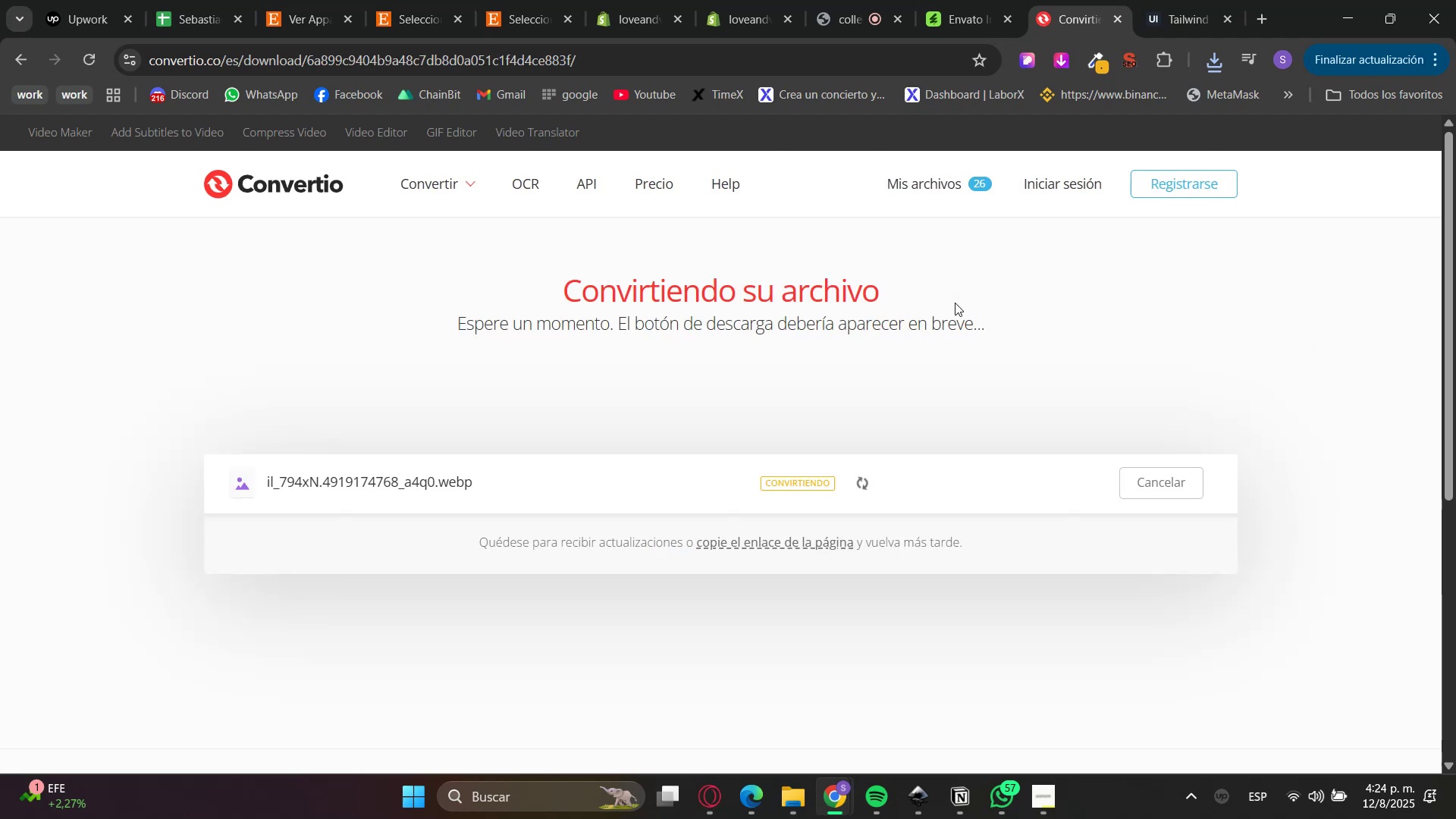 
left_click([758, 0])
 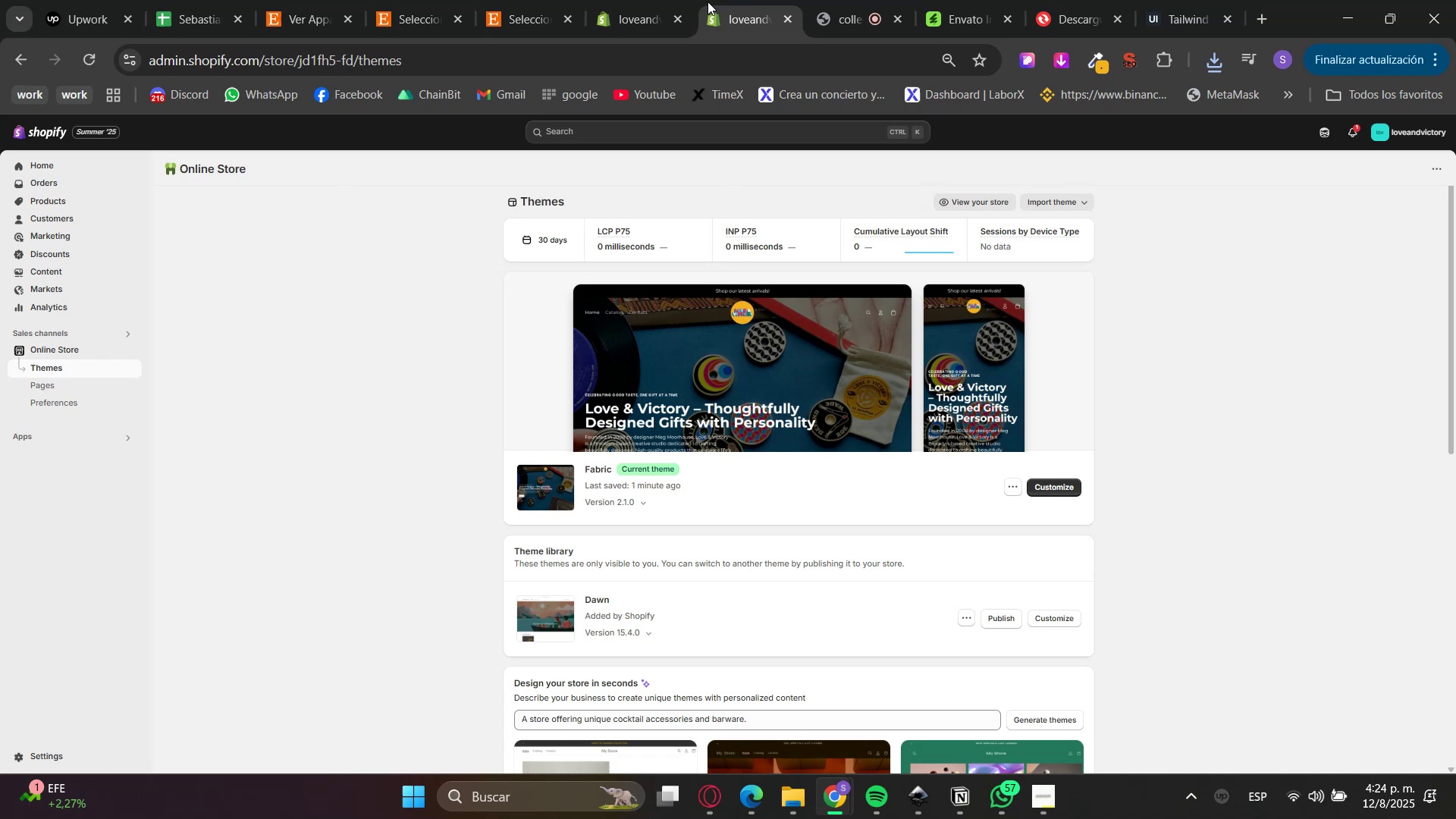 
left_click([639, 0])
 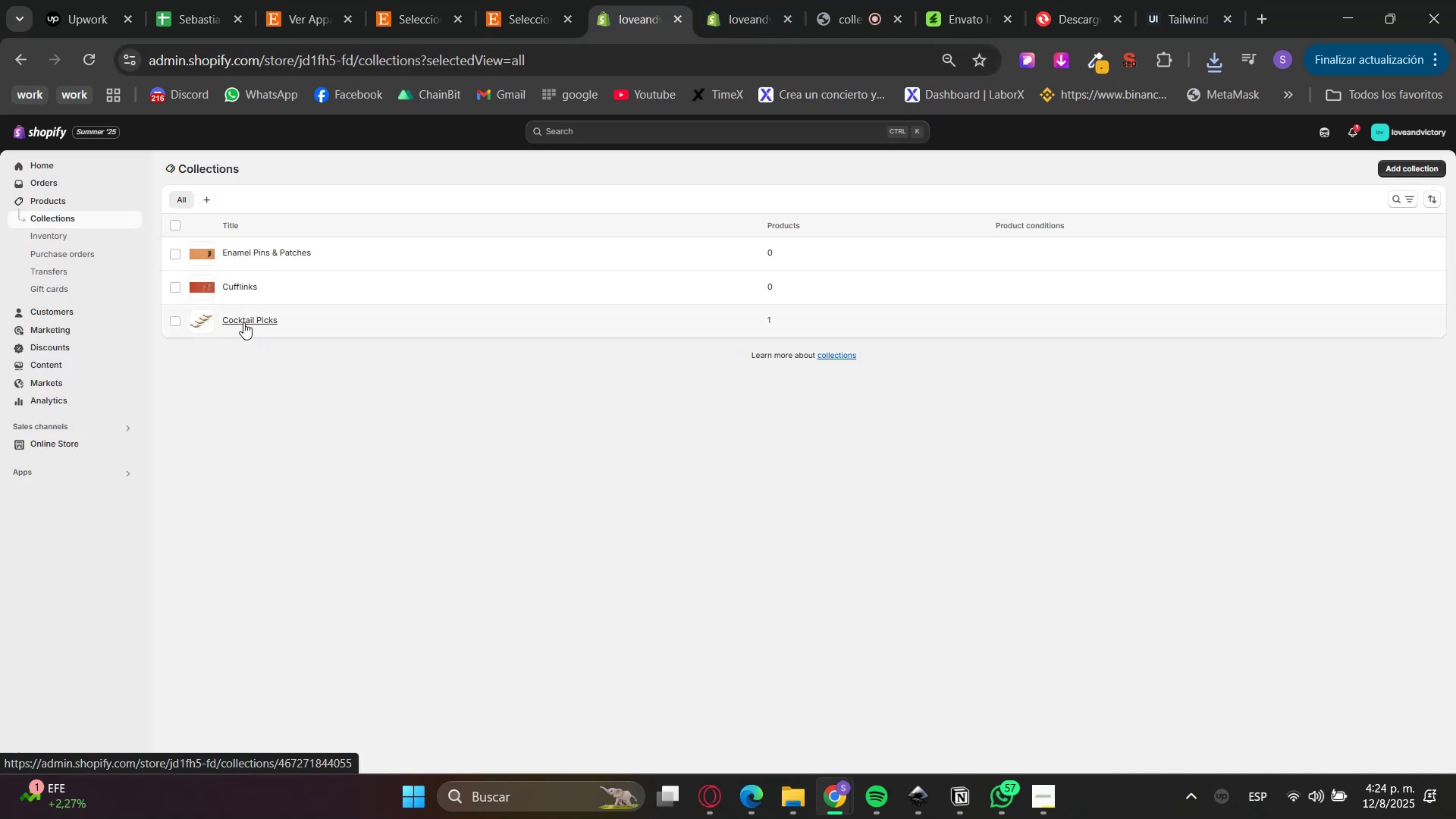 
left_click([755, 0])
 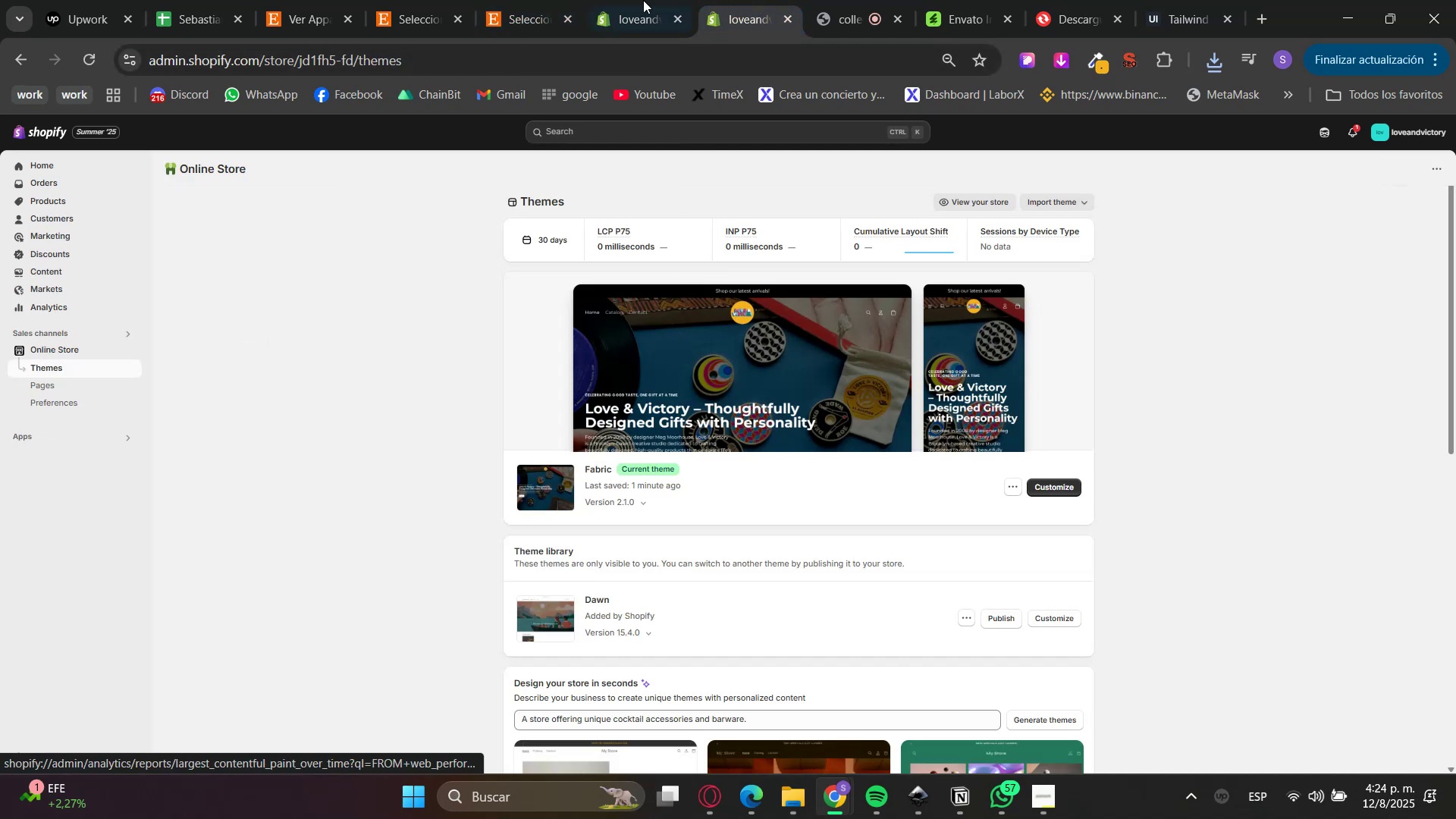 
double_click([521, 0])
 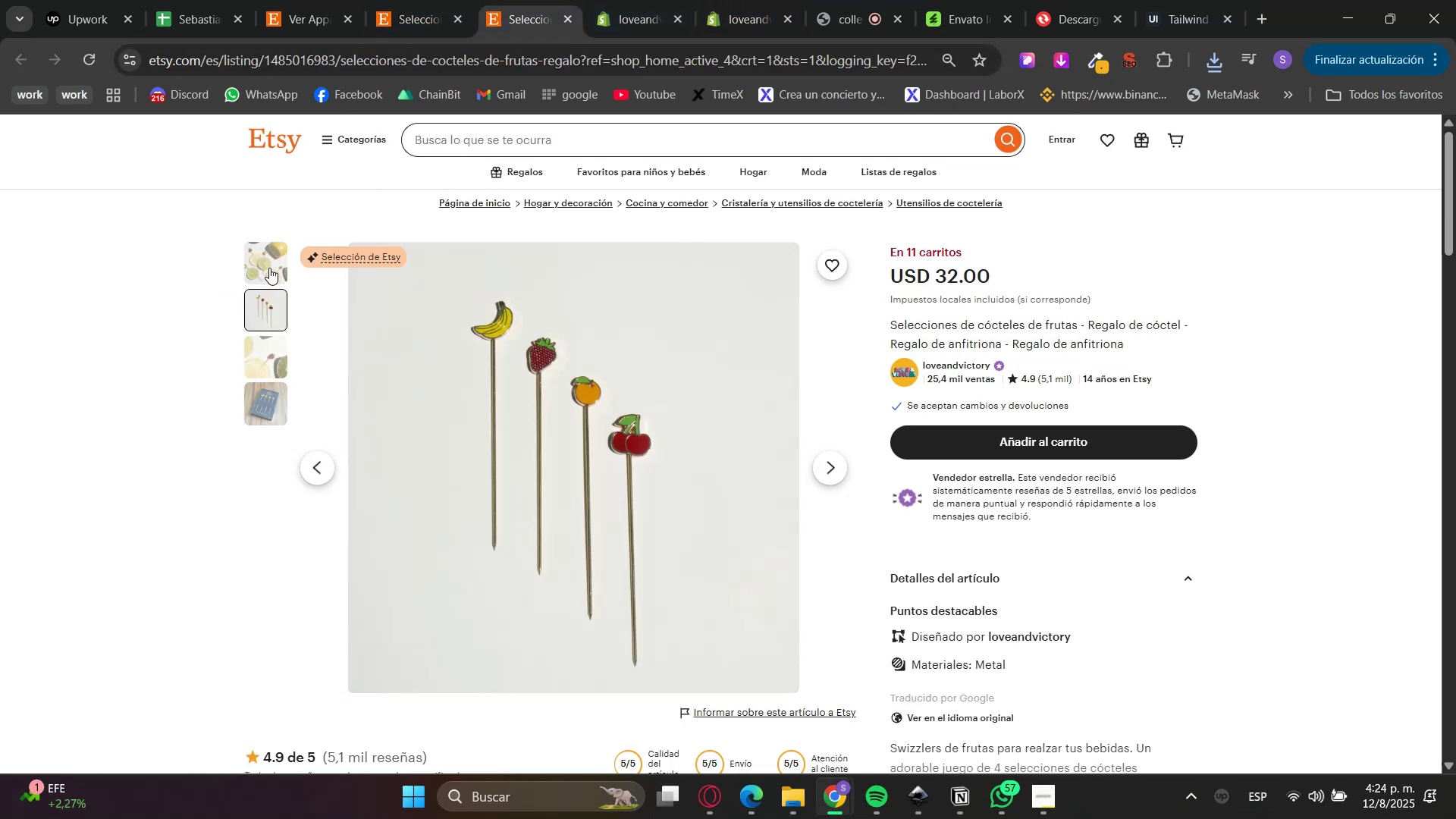 
left_click([460, 0])
 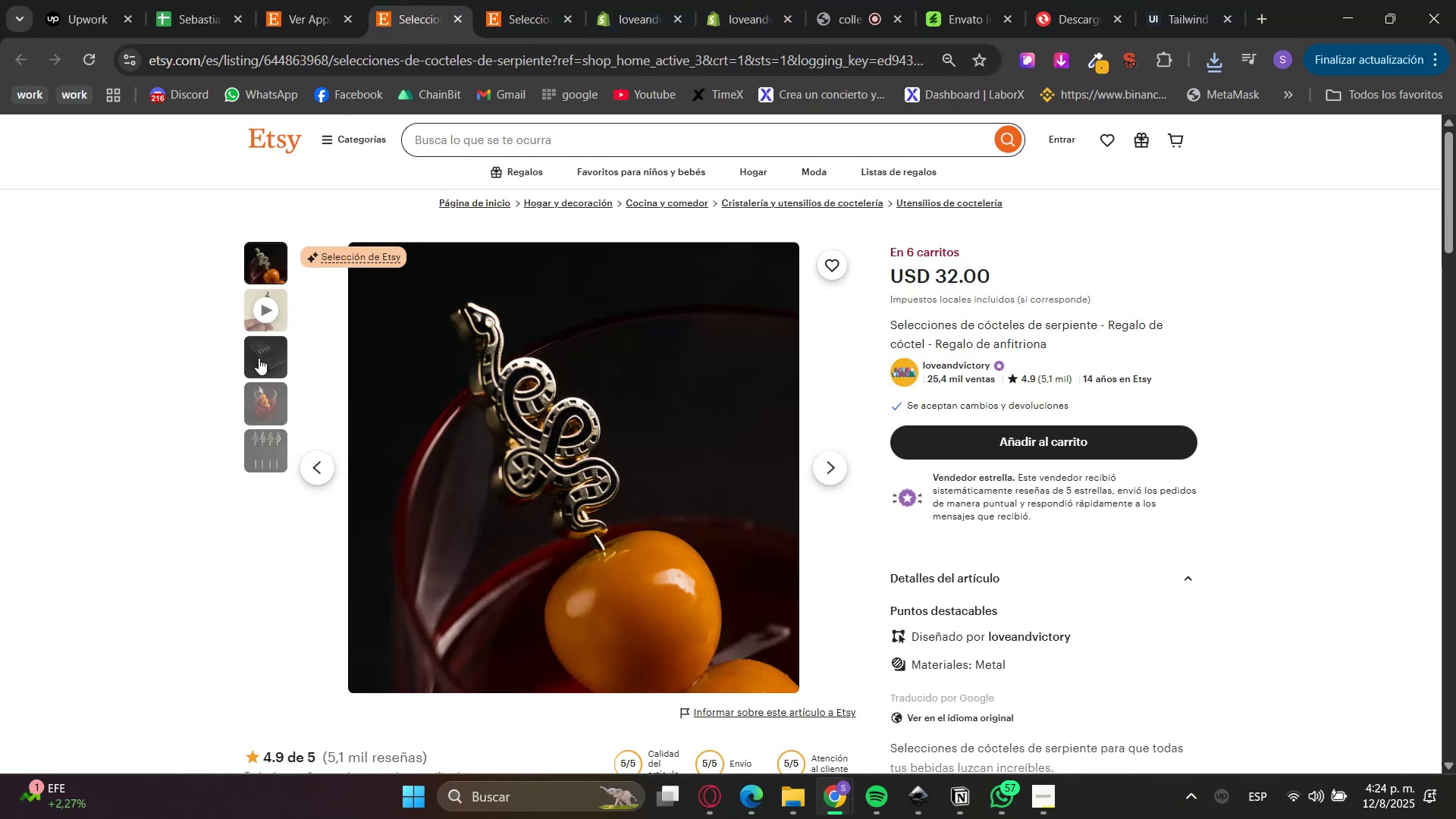 
left_click([251, 394])
 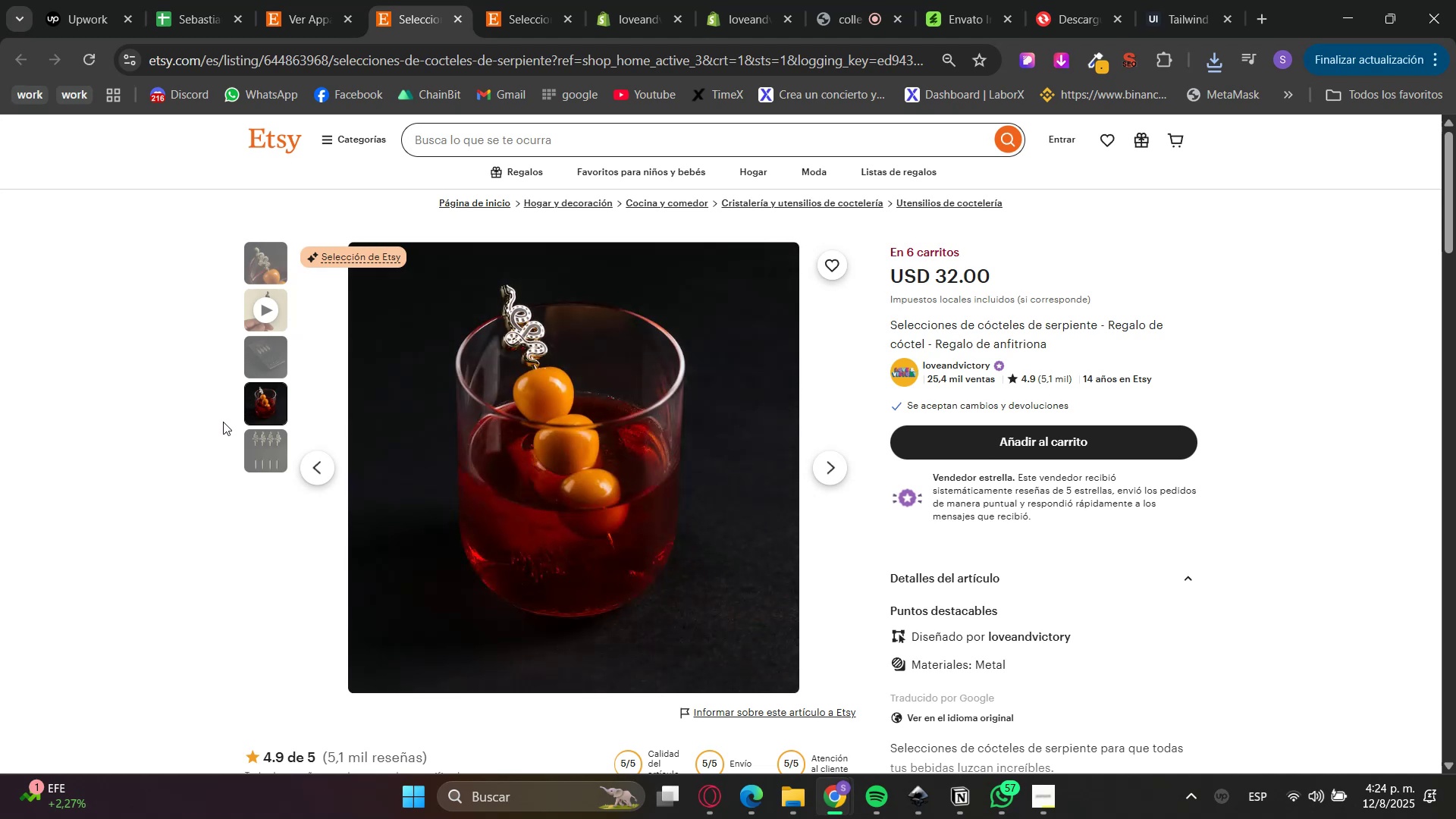 
left_click([255, 453])
 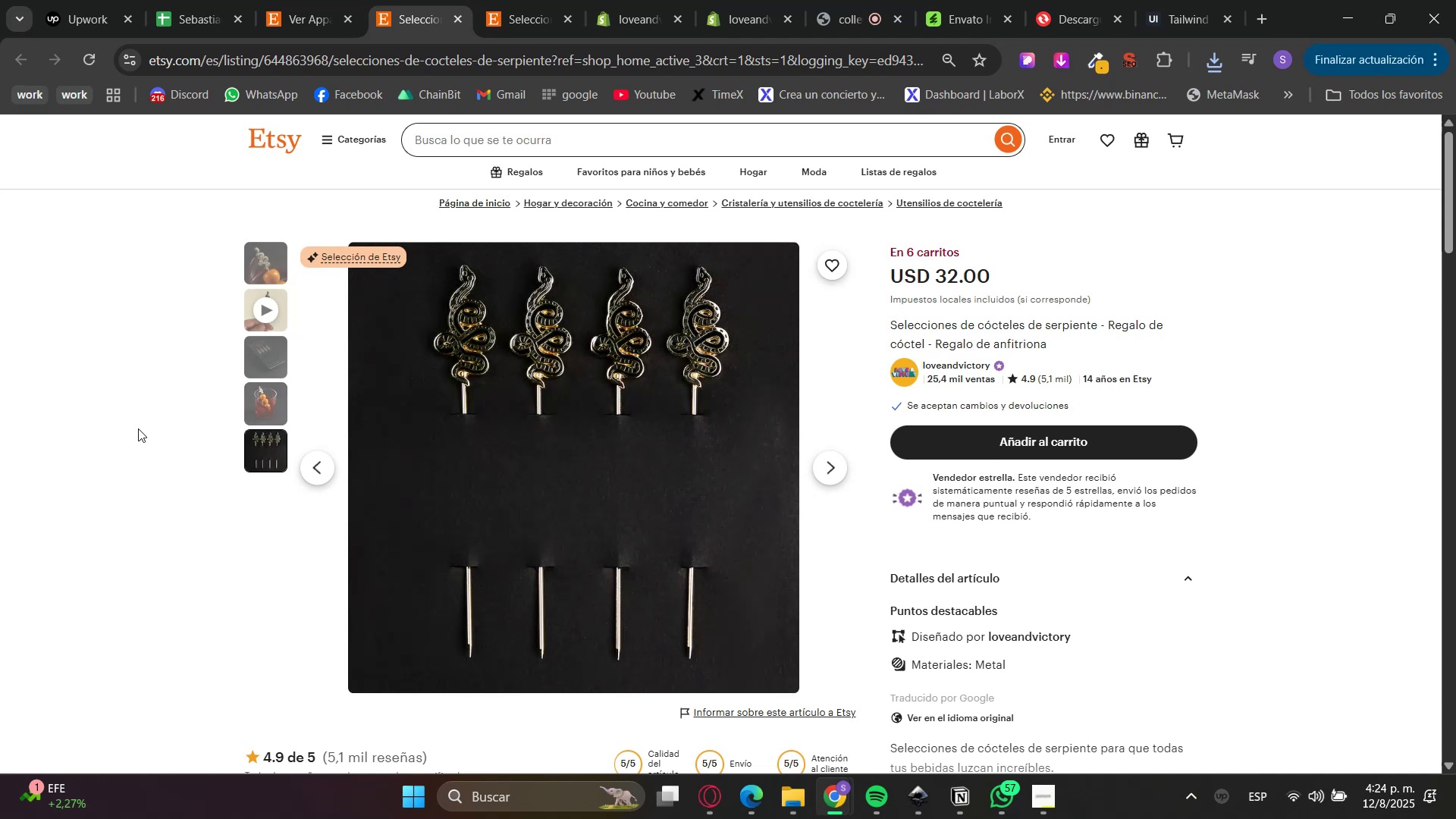 
wait(9.23)
 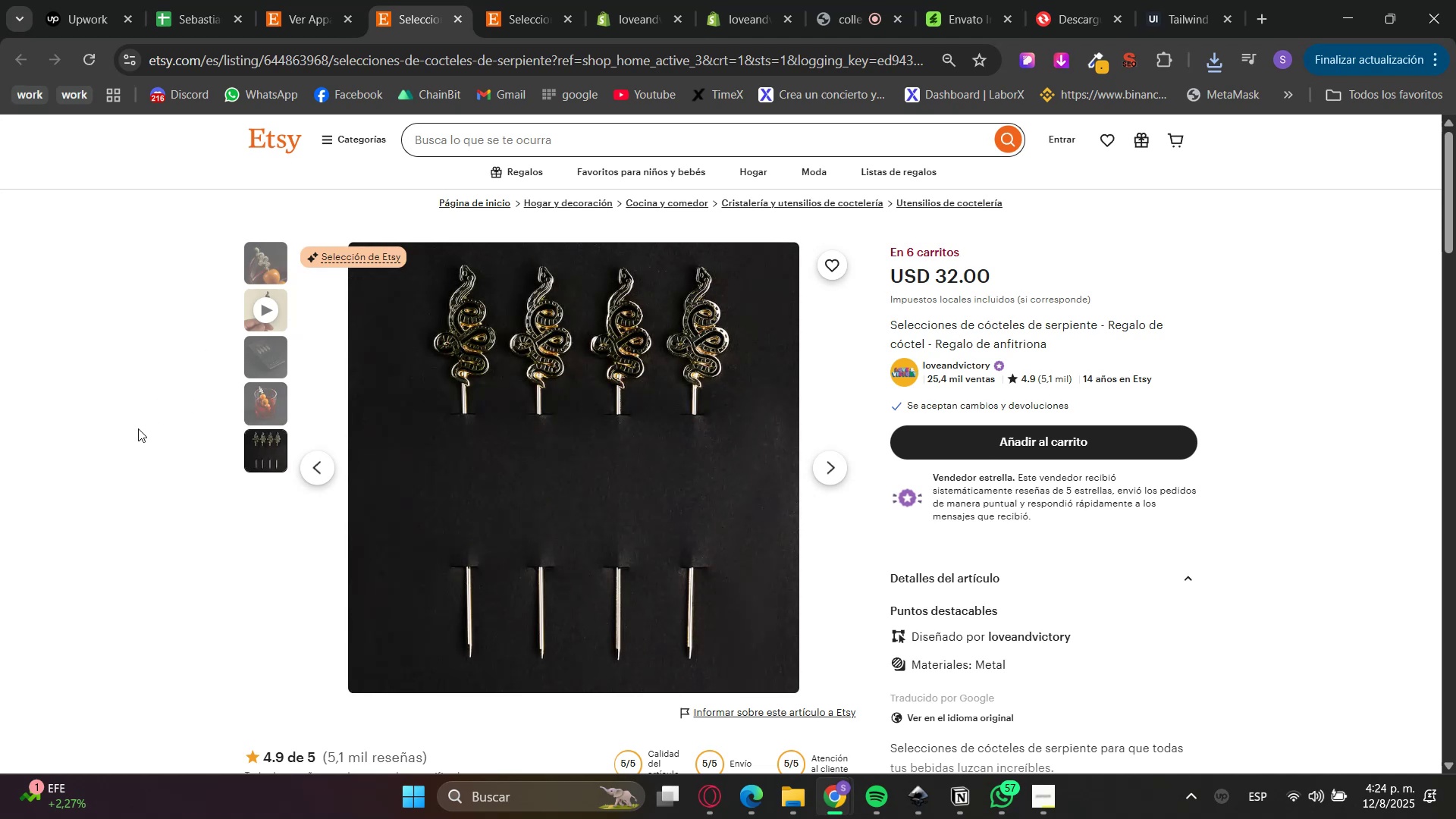 
right_click([502, 390])
 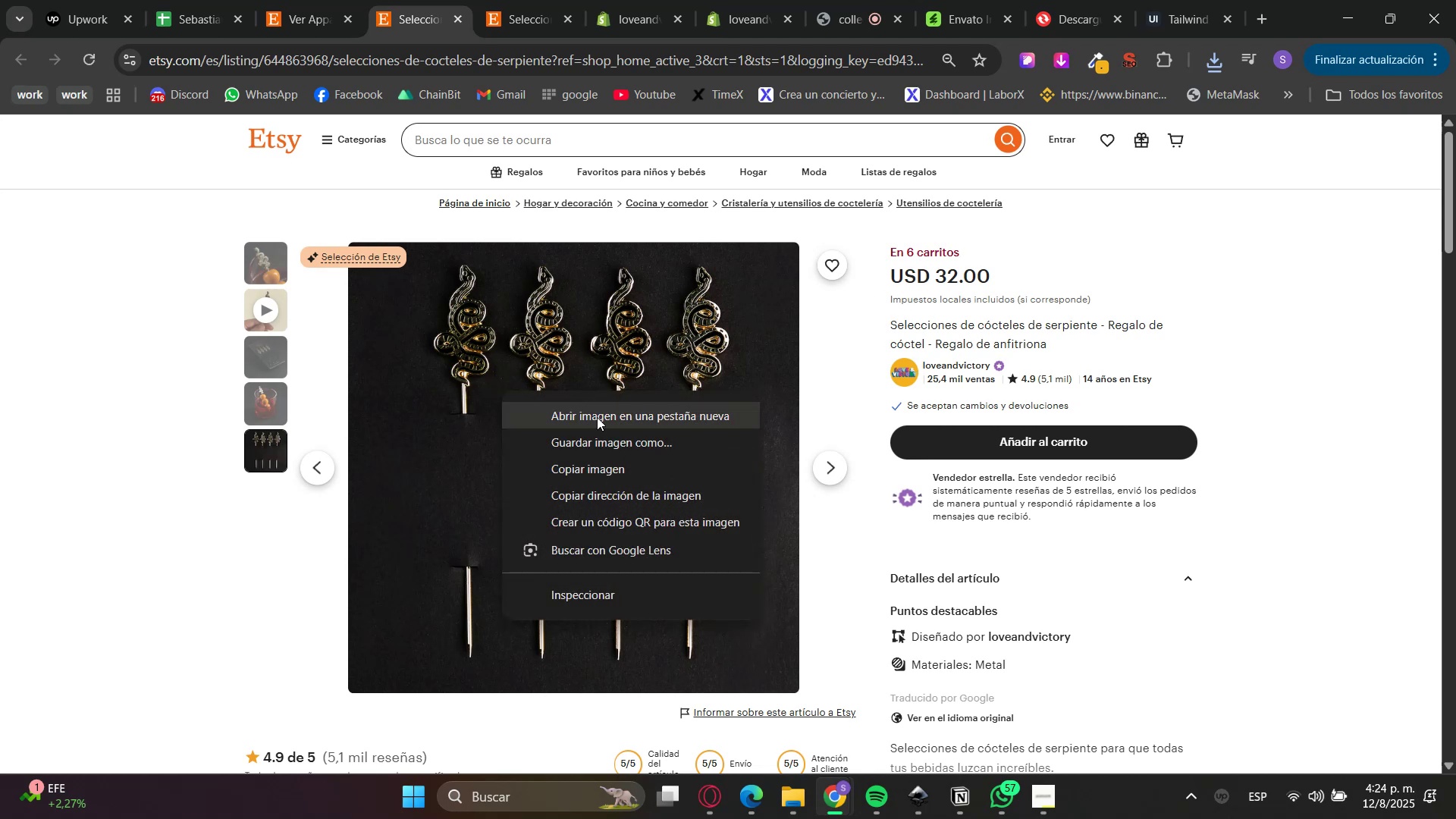 
left_click([595, 443])
 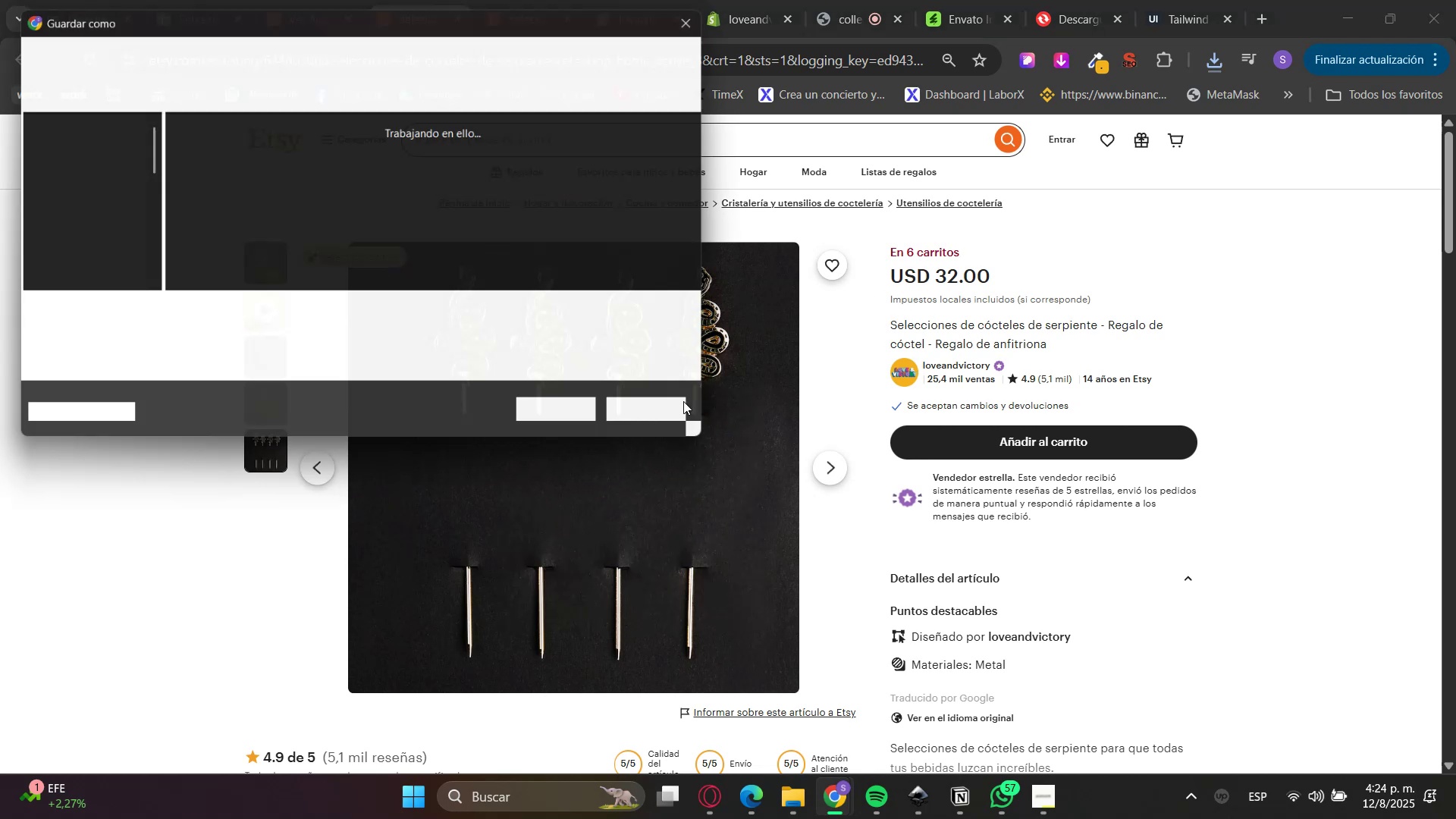 
left_click([583, 418])
 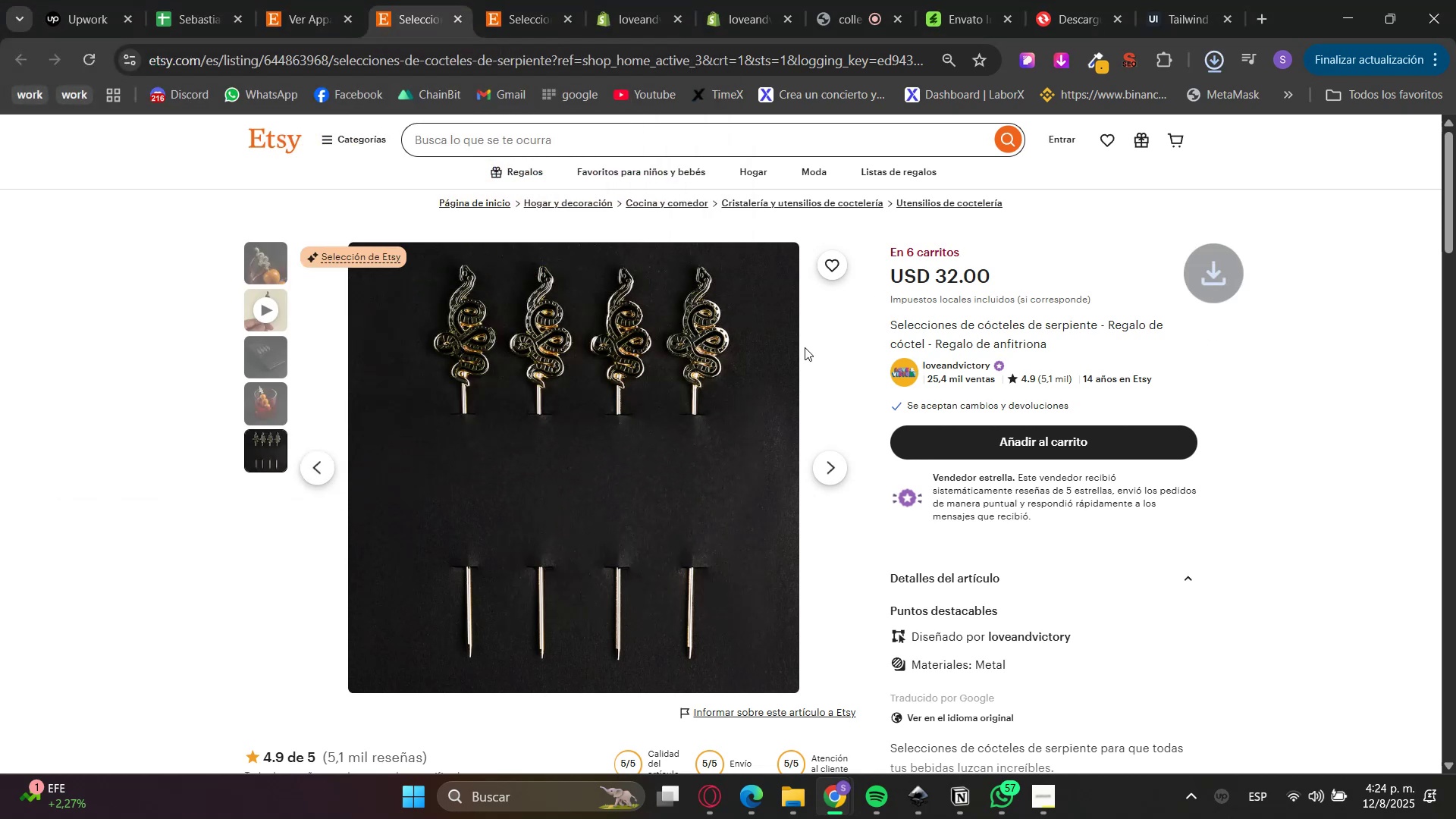 
mouse_move([1090, 306])
 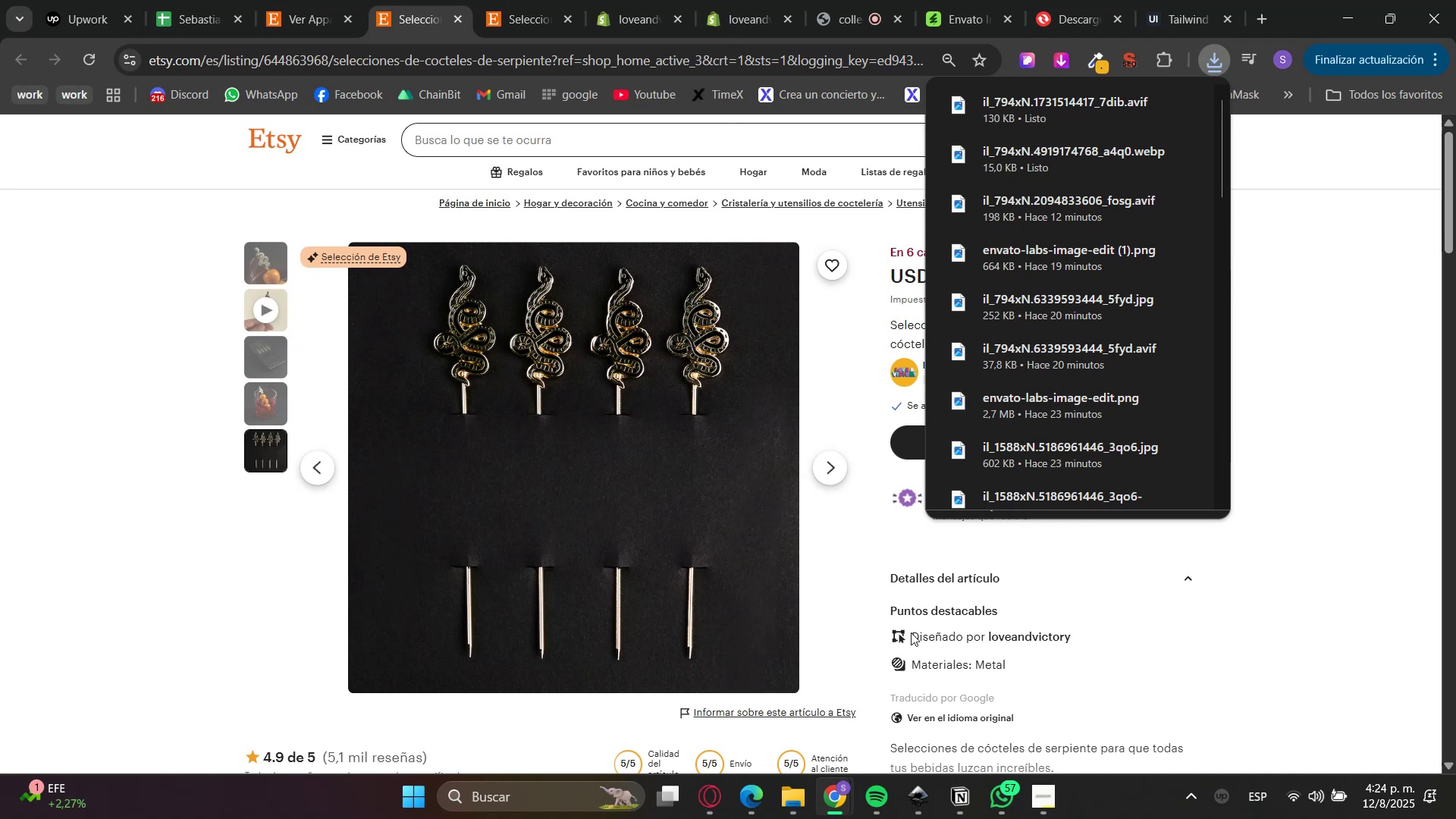 
wait(5.9)
 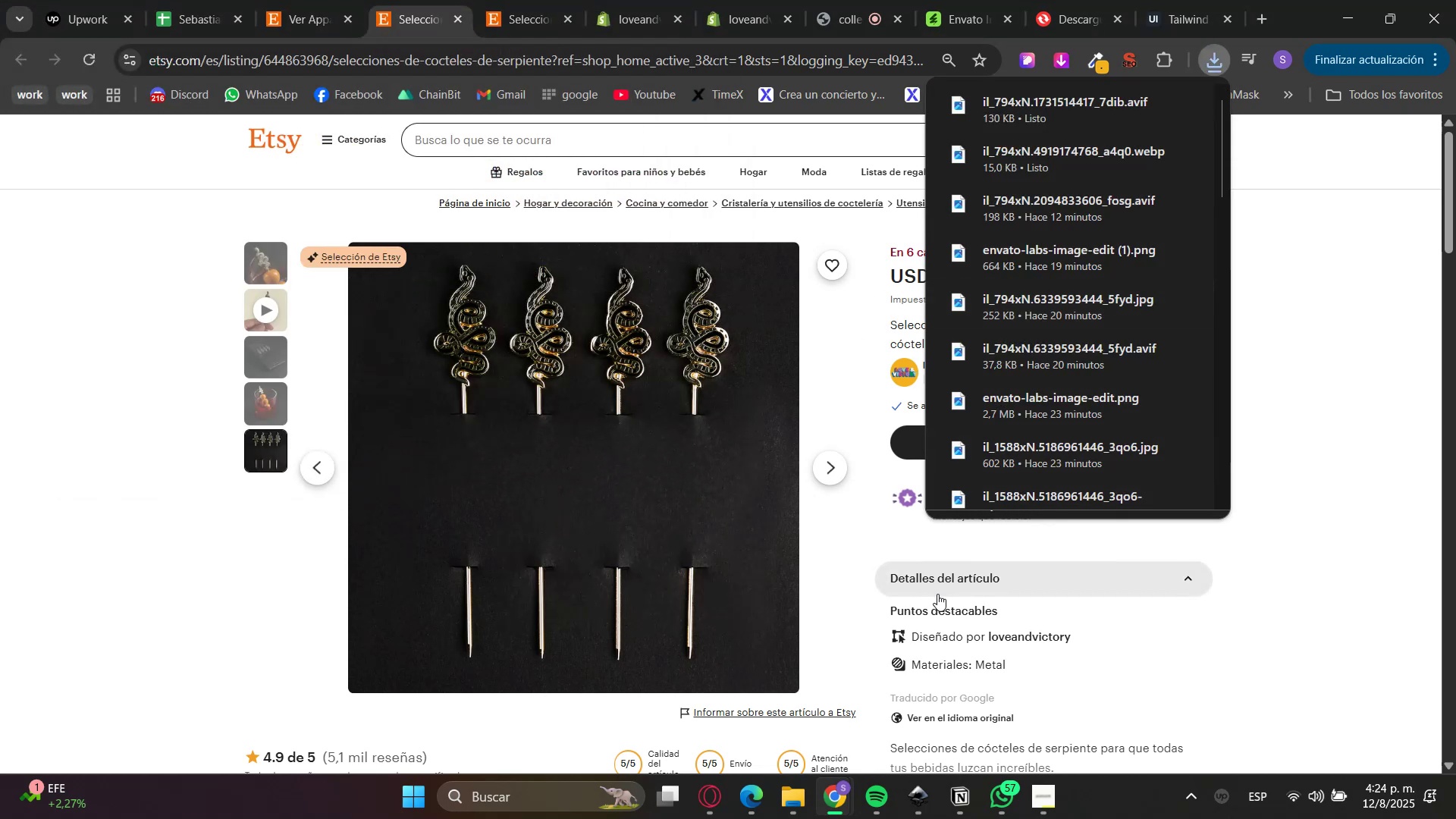 
left_click([920, 0])
 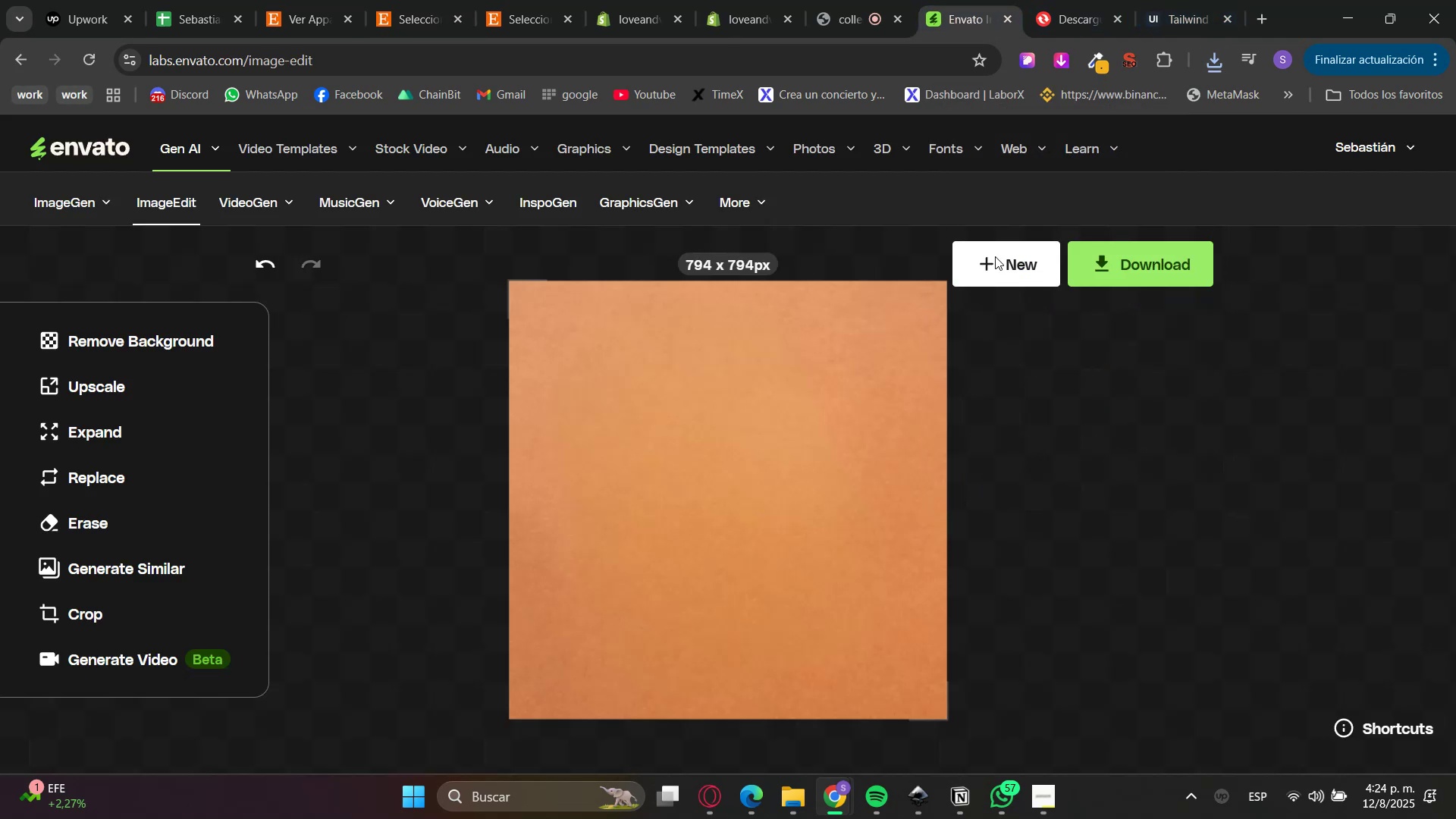 
double_click([798, 811])
 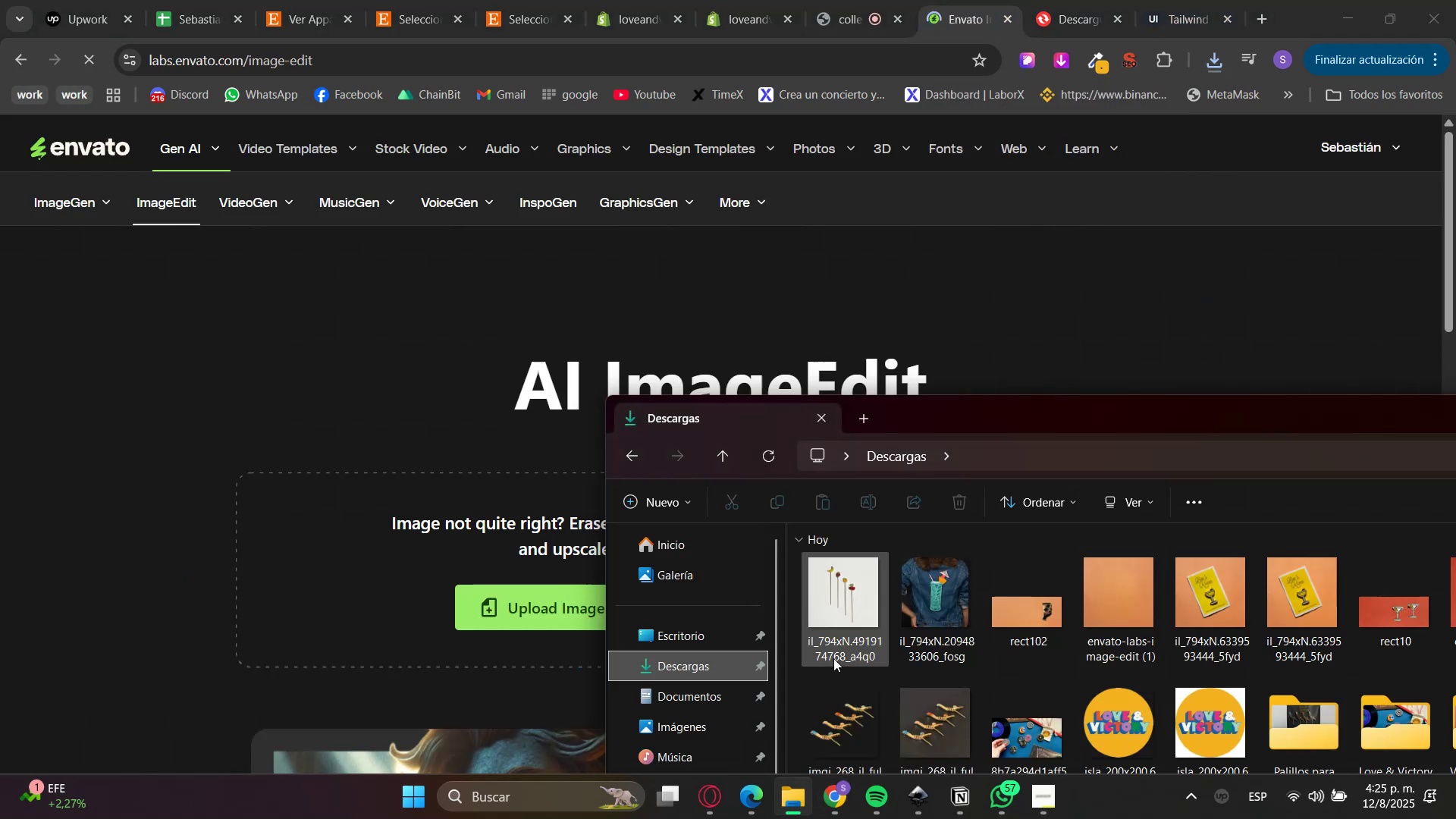 
left_click([674, 671])
 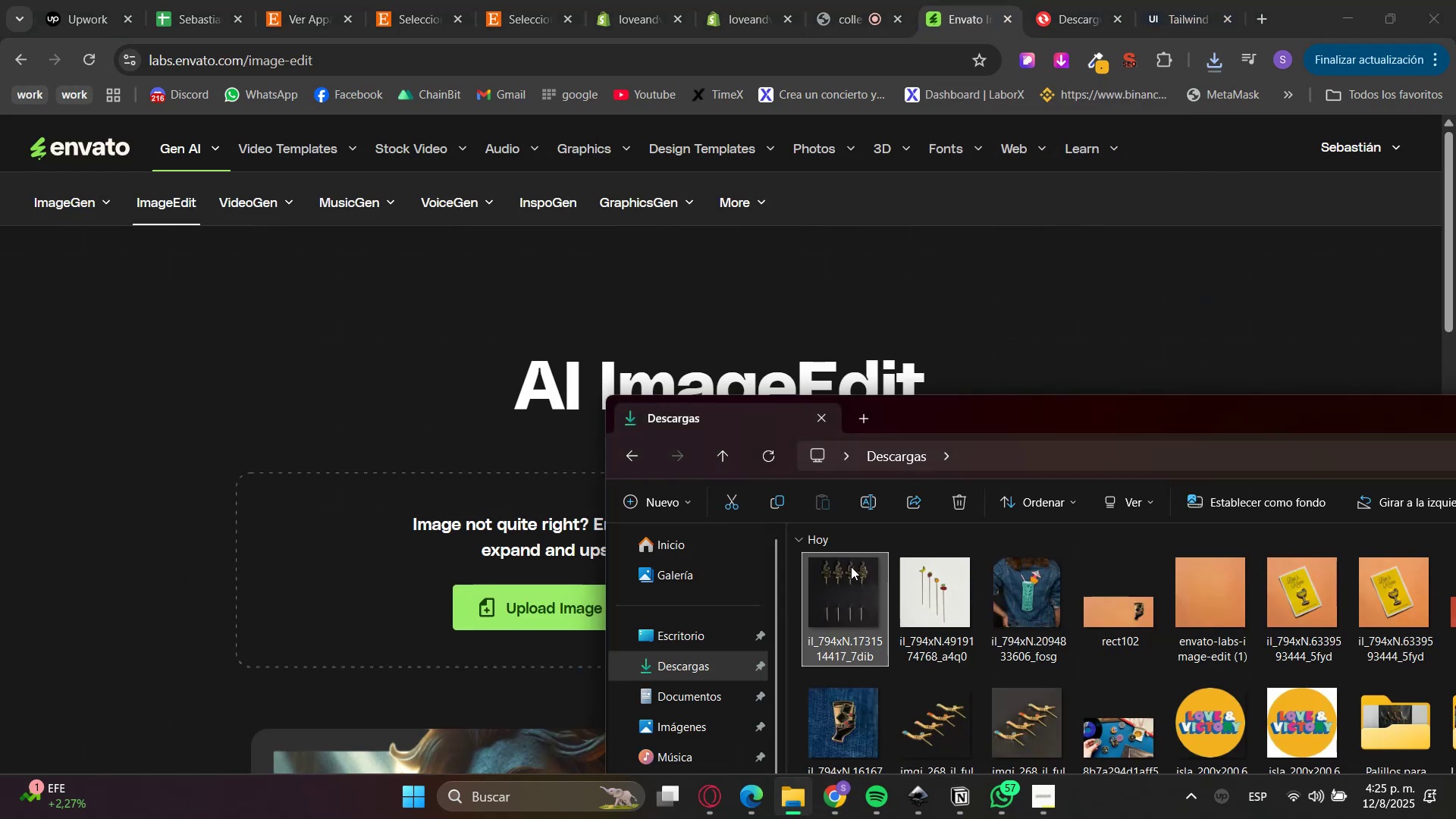 
left_click([1056, 0])
 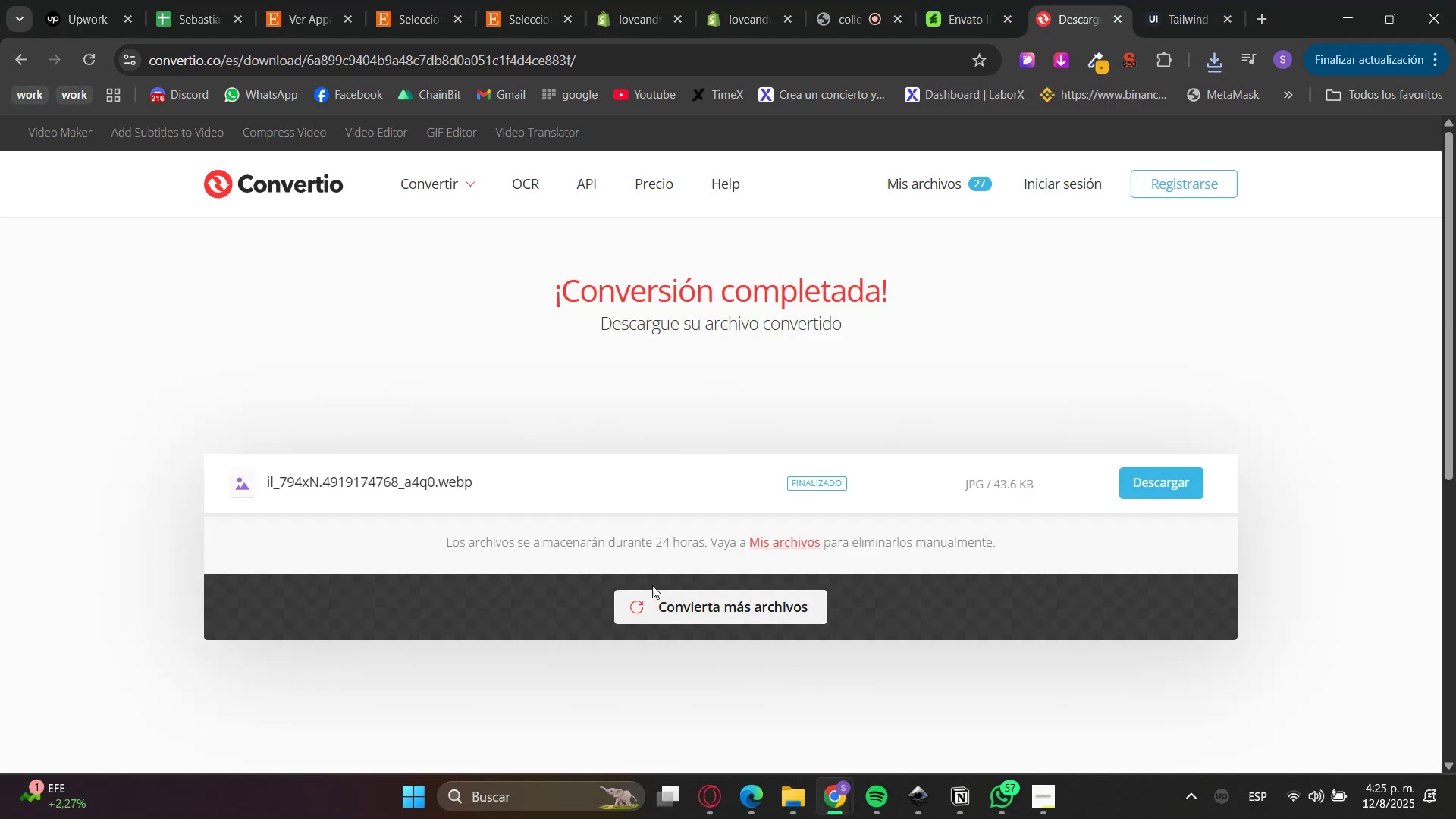 
left_click([667, 604])
 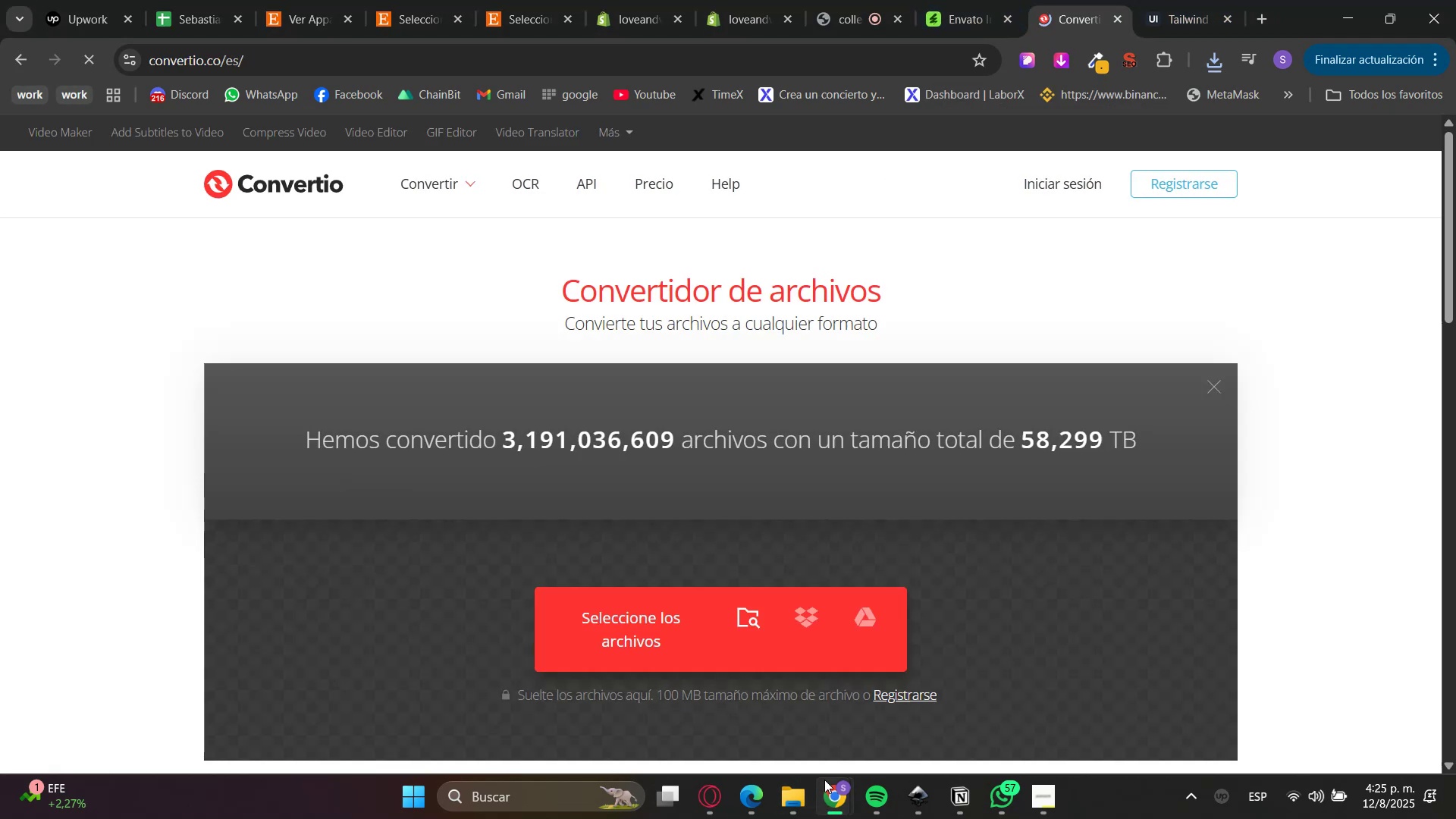 
left_click([800, 808])
 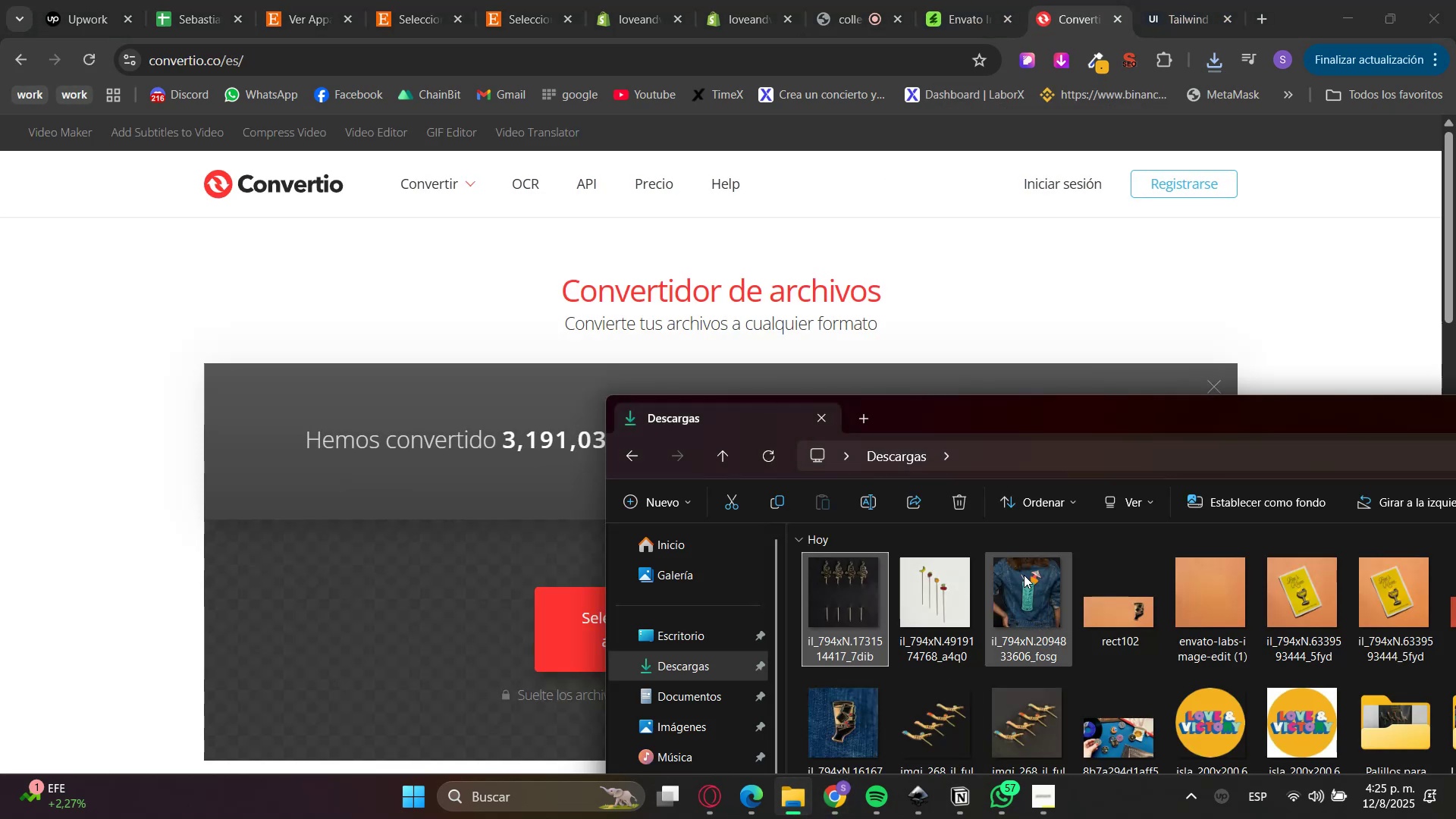 
left_click_drag(start_coordinate=[837, 593], to_coordinate=[505, 587])
 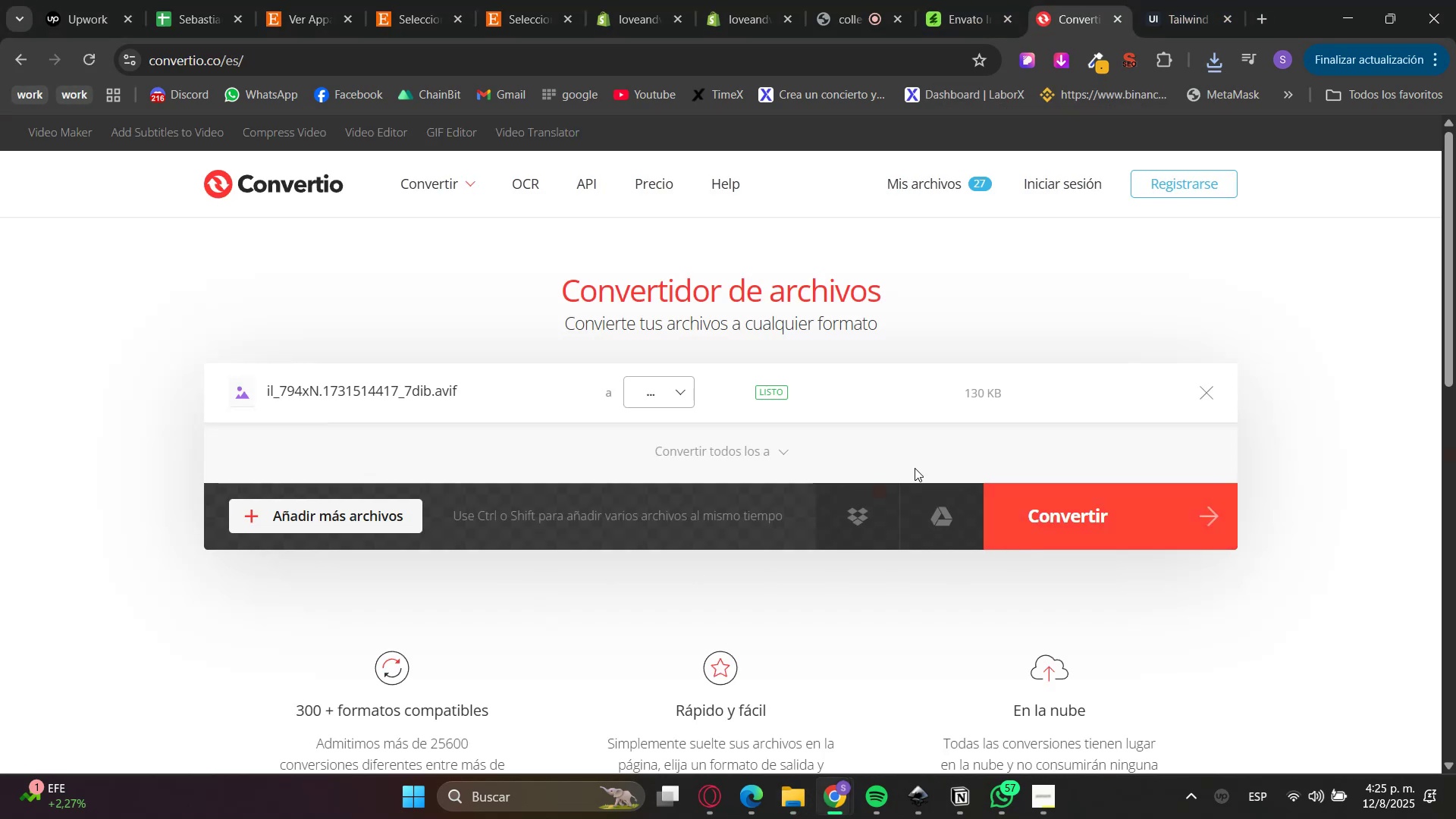 
left_click([656, 394])
 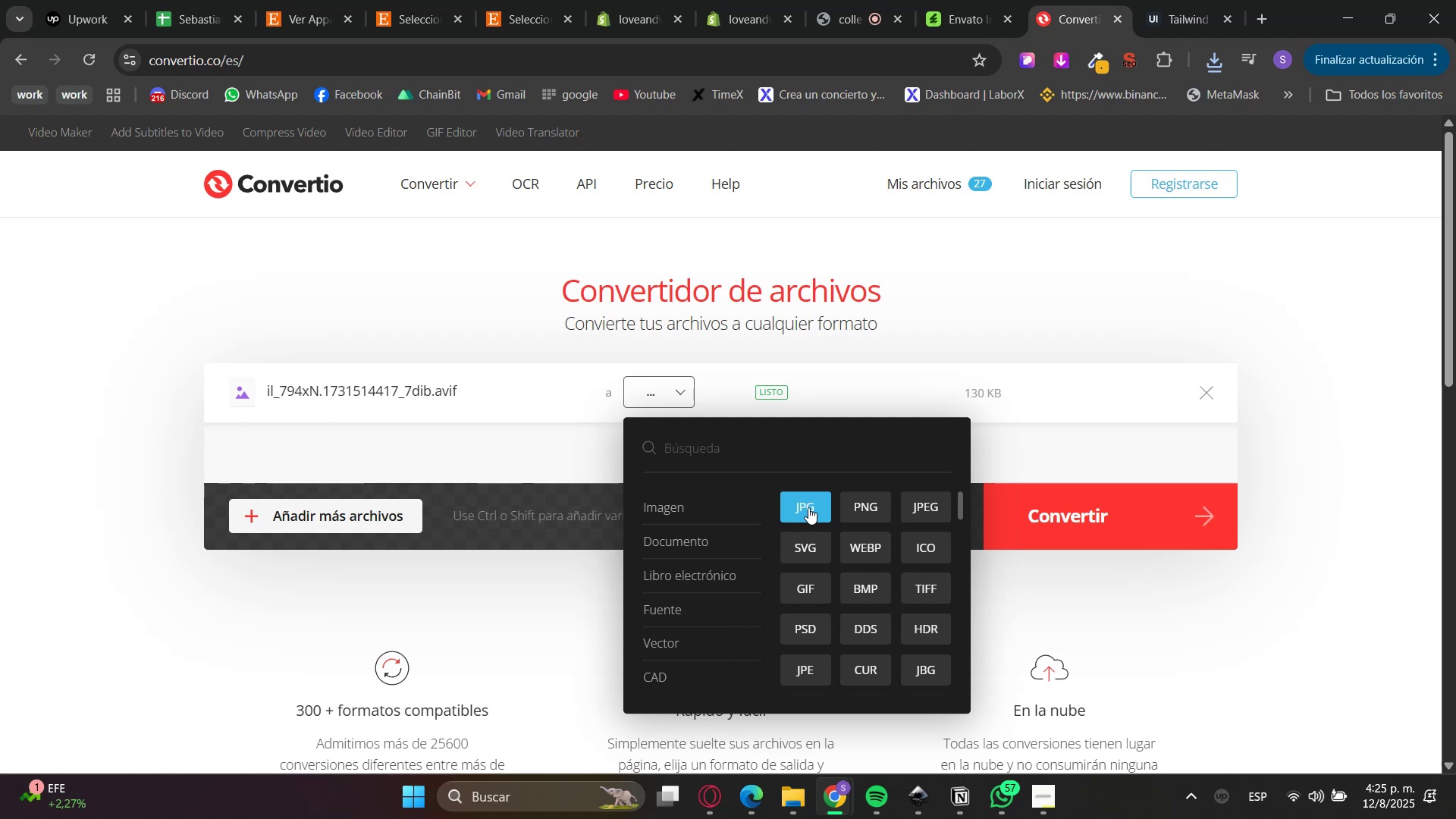 
double_click([1002, 506])
 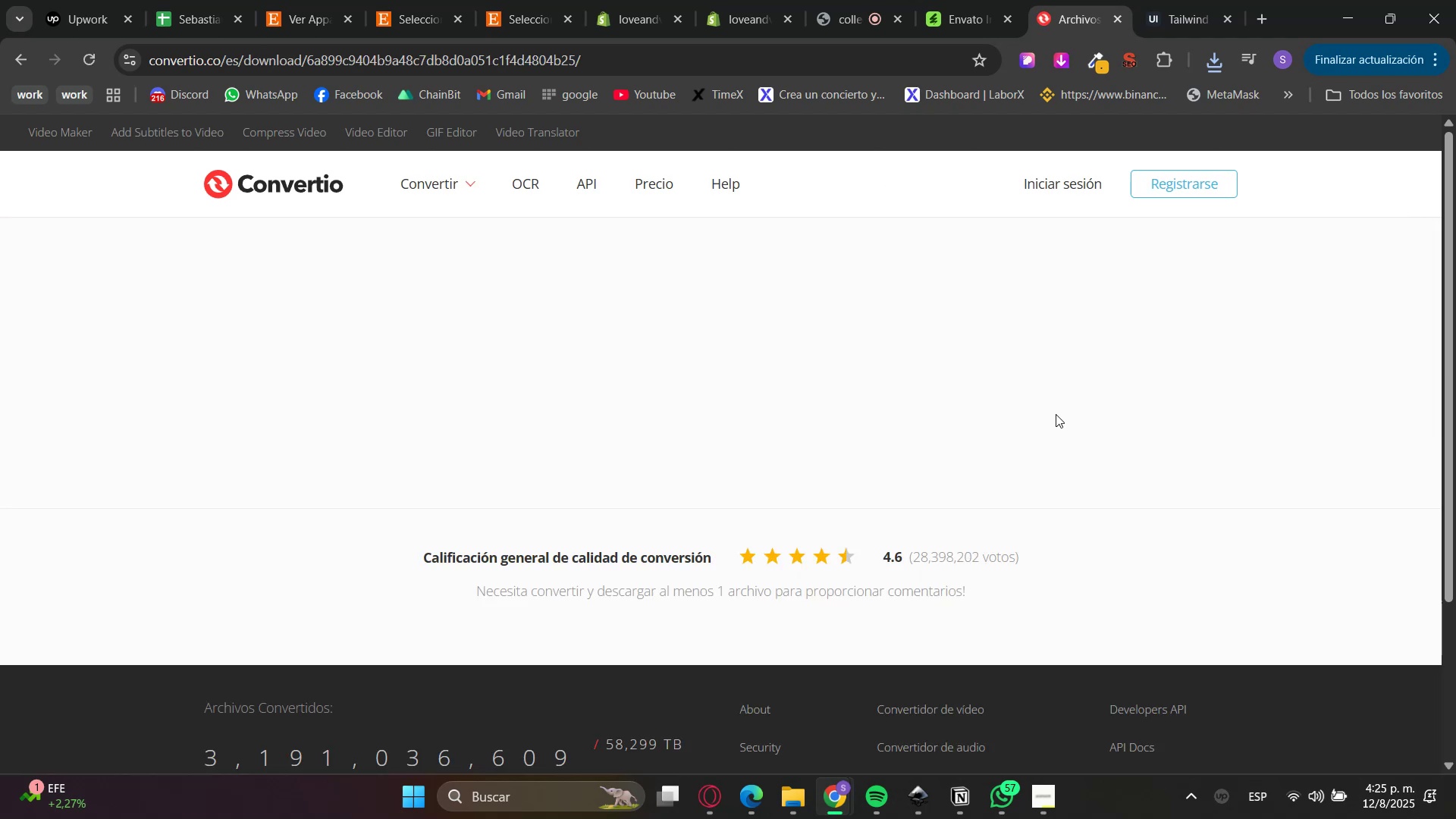 
left_click([1175, 469])
 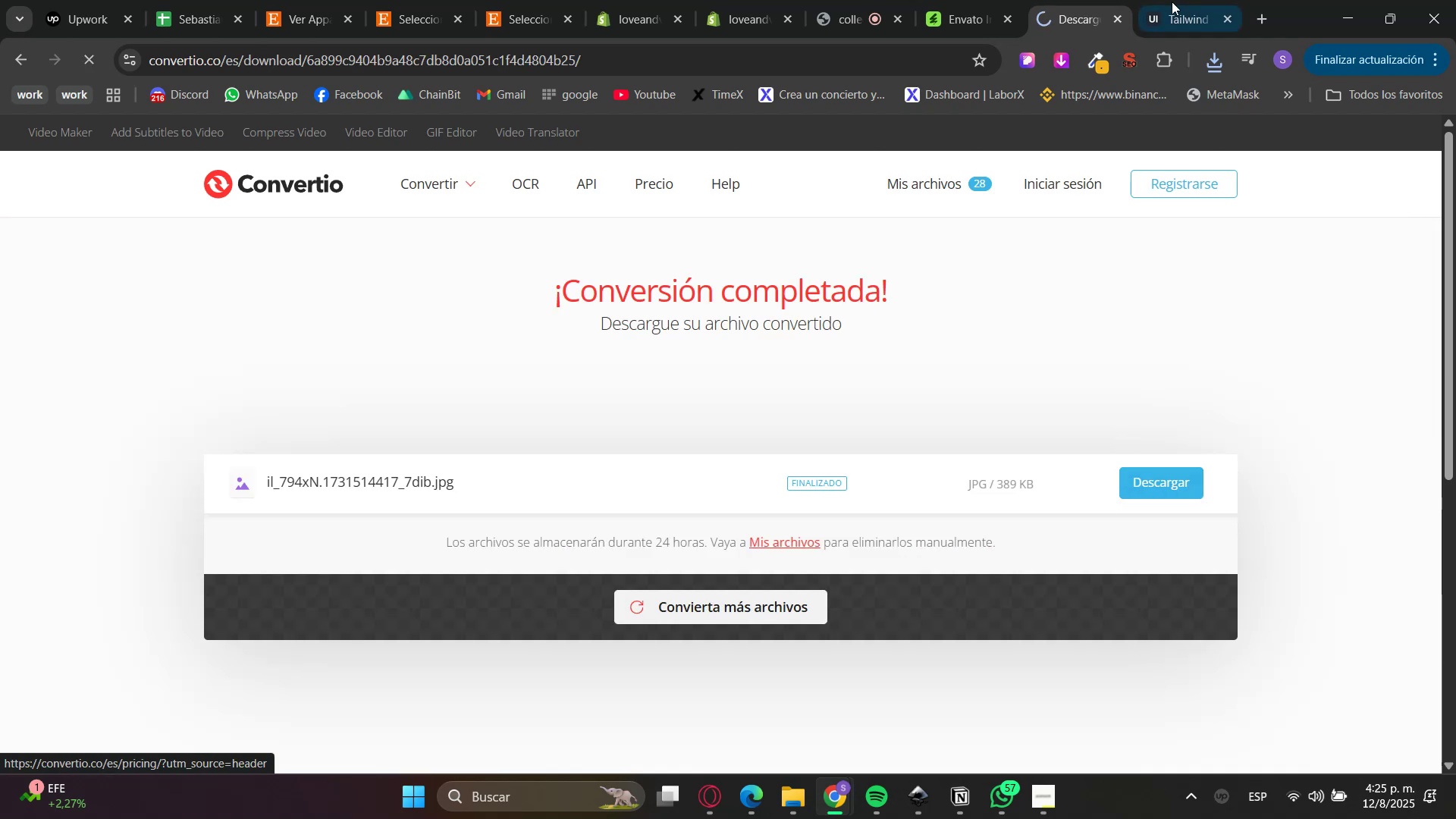 
left_click([1015, 0])
 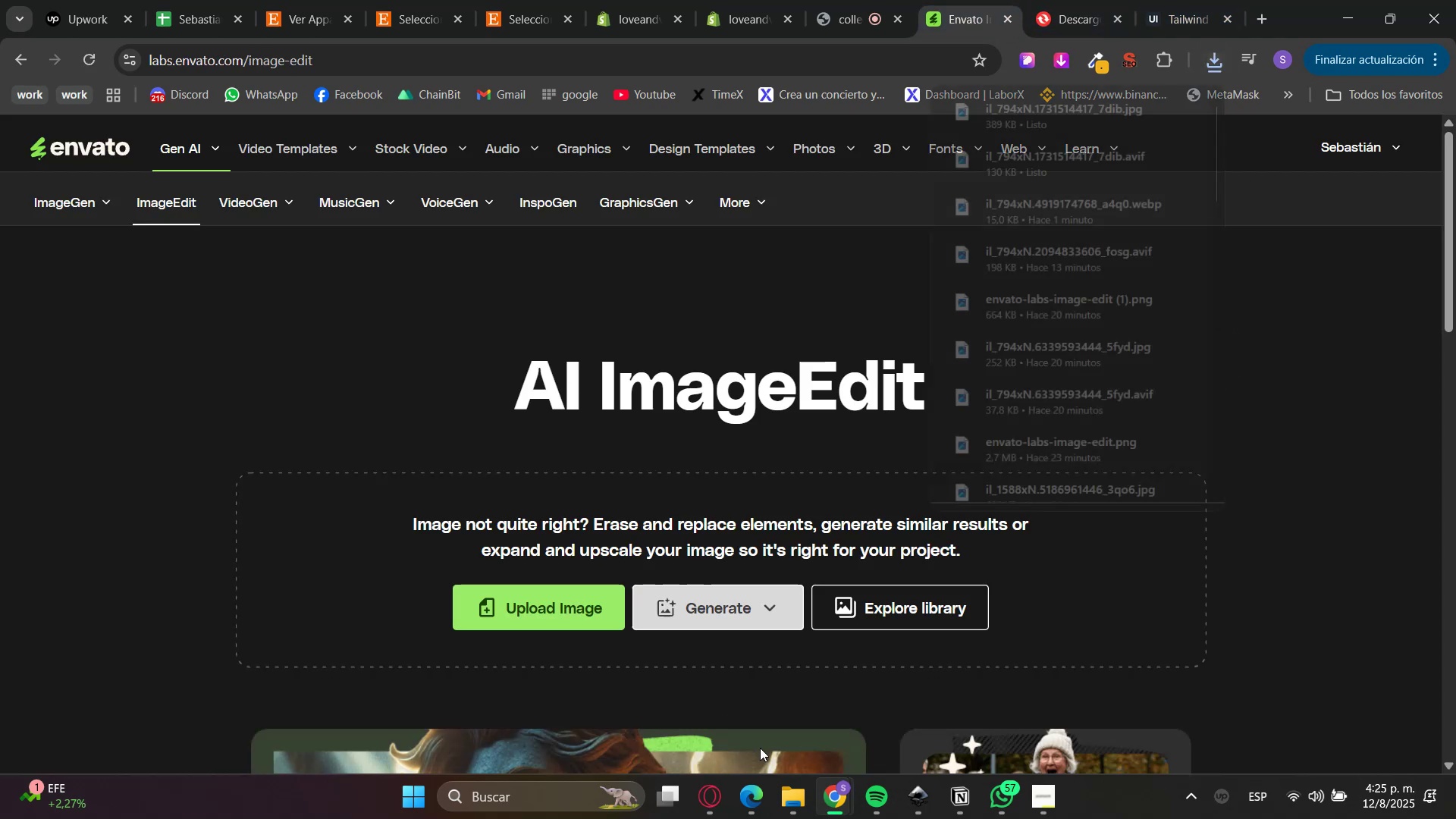 
left_click([767, 797])
 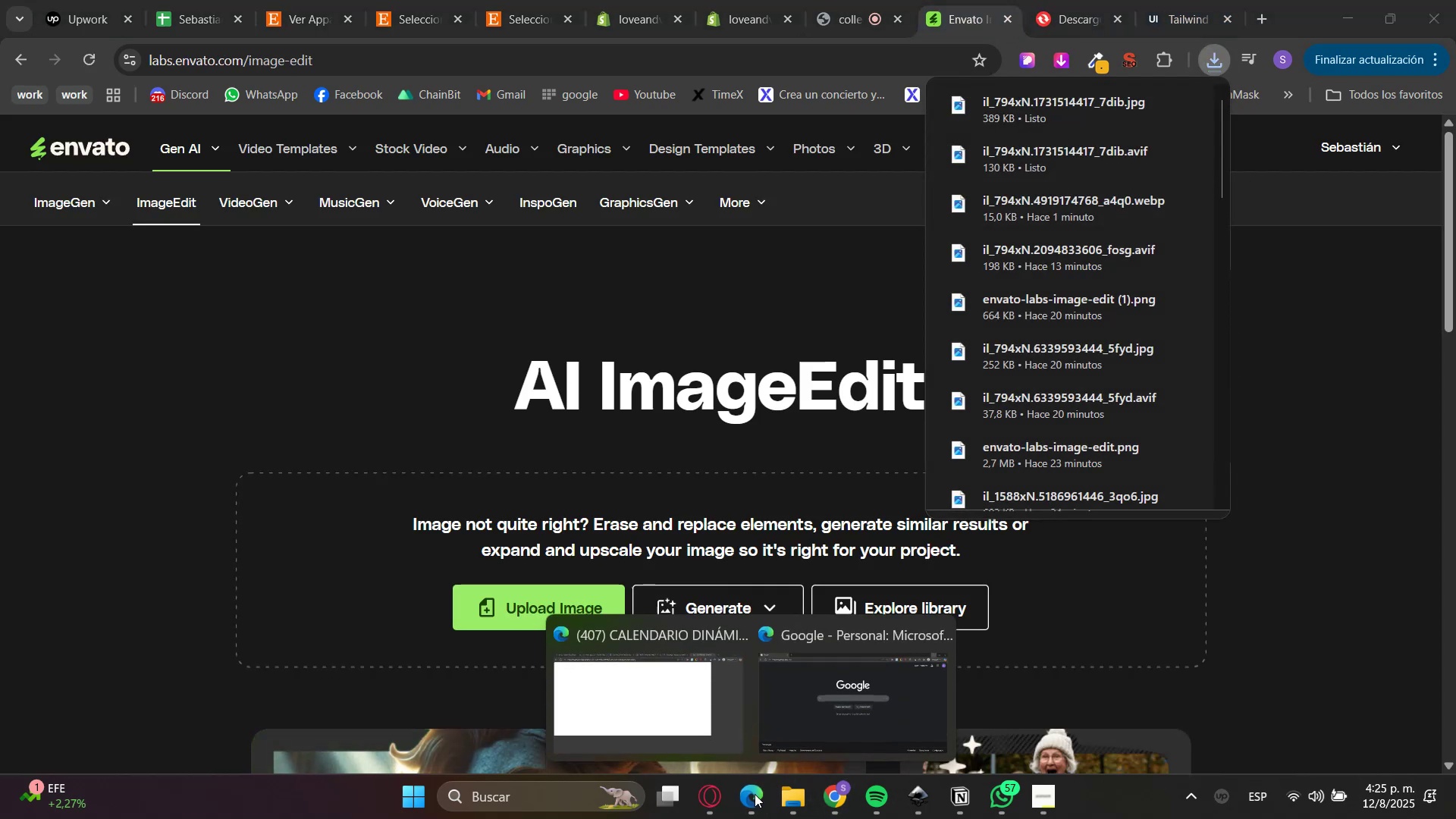 
left_click([794, 795])
 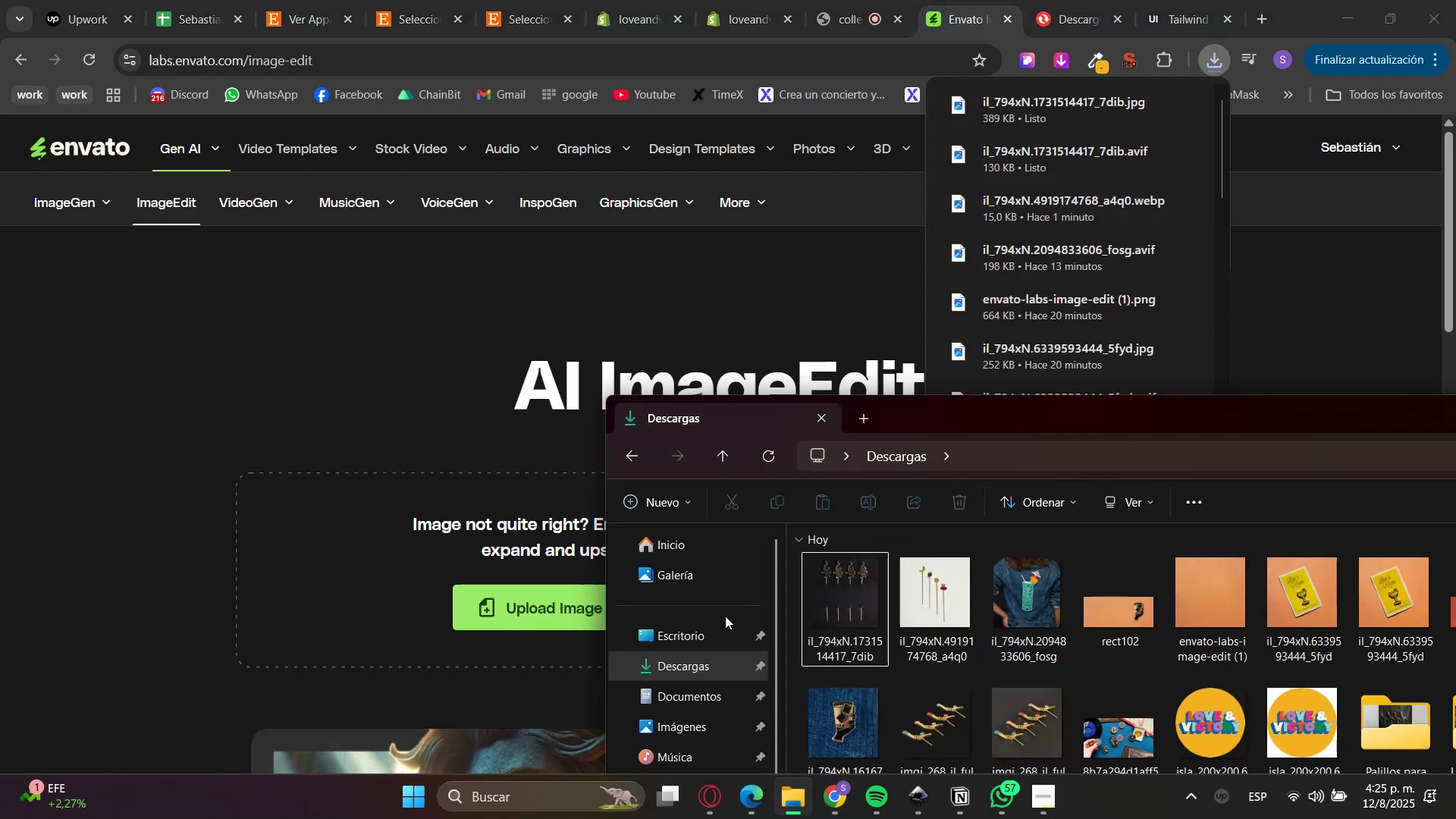 
left_click([692, 663])
 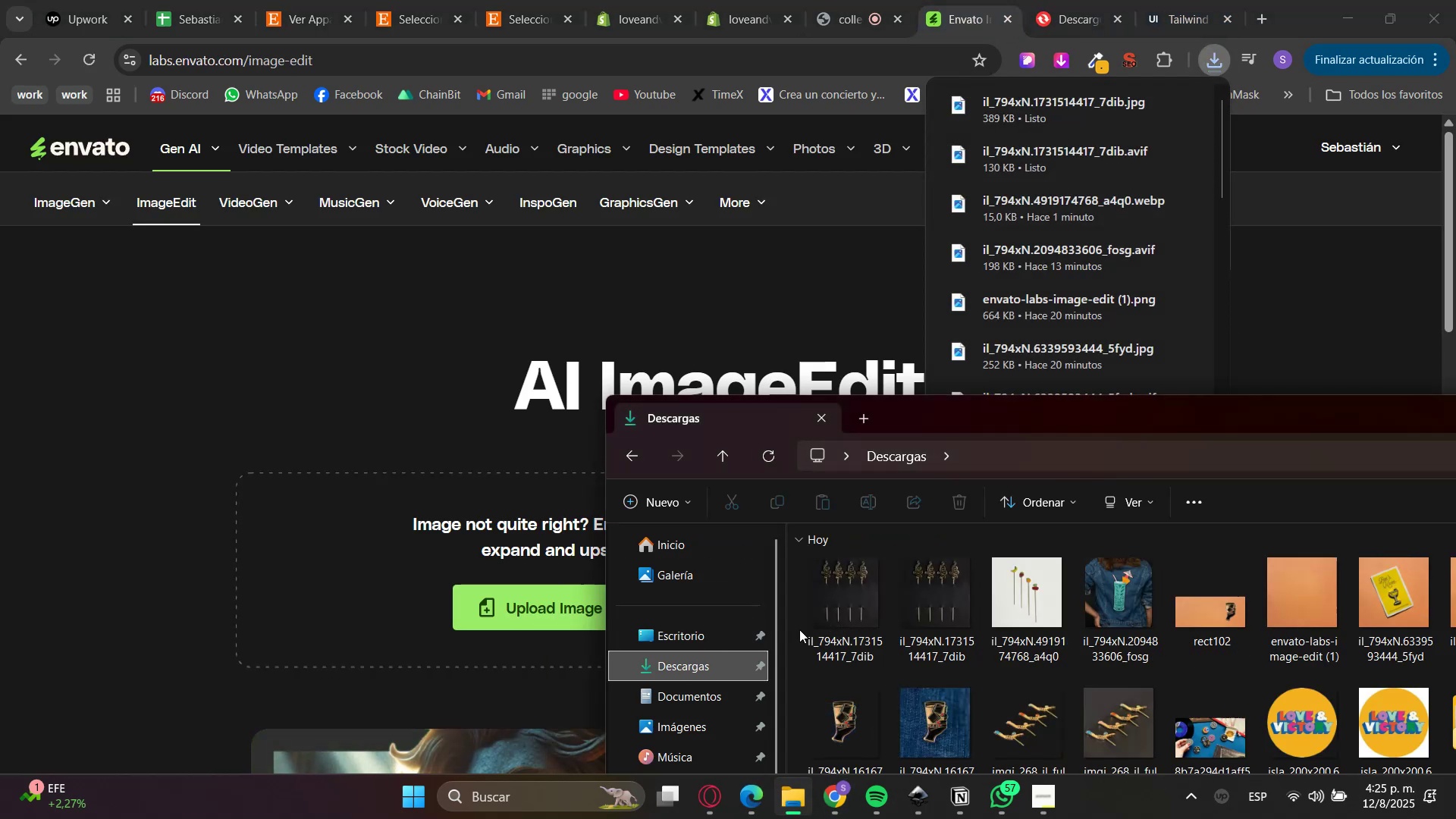 
left_click_drag(start_coordinate=[849, 598], to_coordinate=[478, 559])
 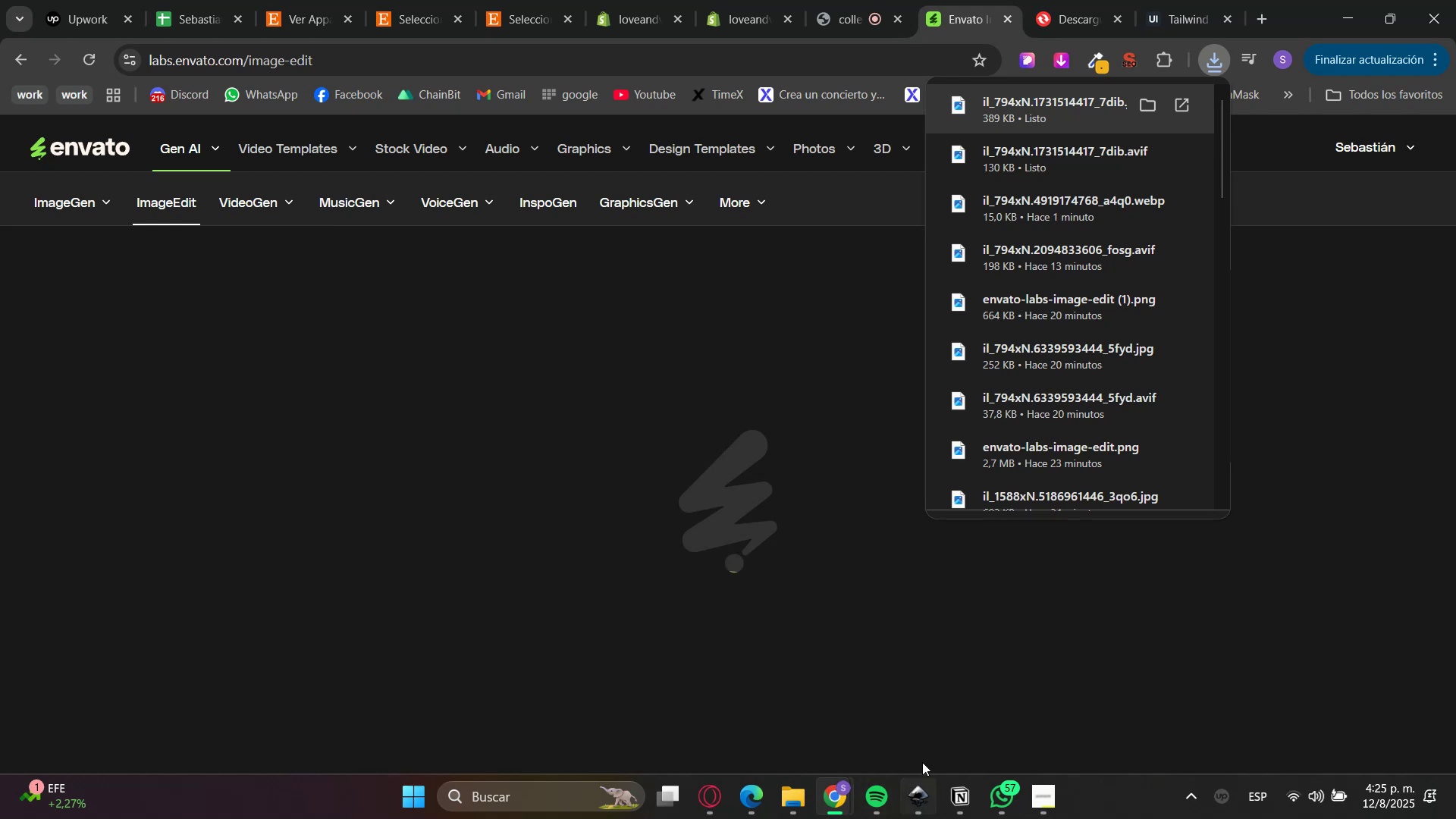 
key(MediaTrackNext)
 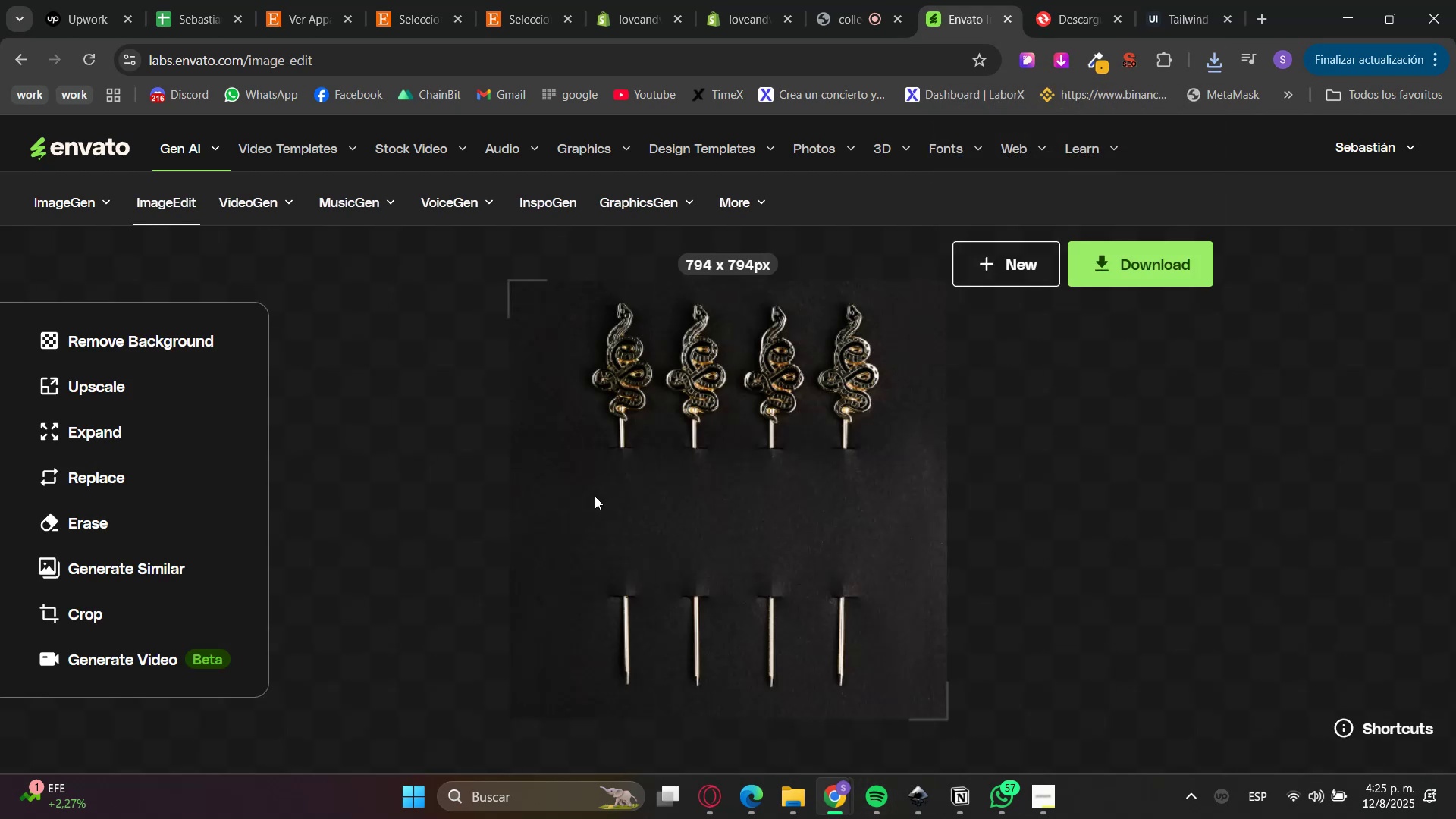 
left_click([73, 512])
 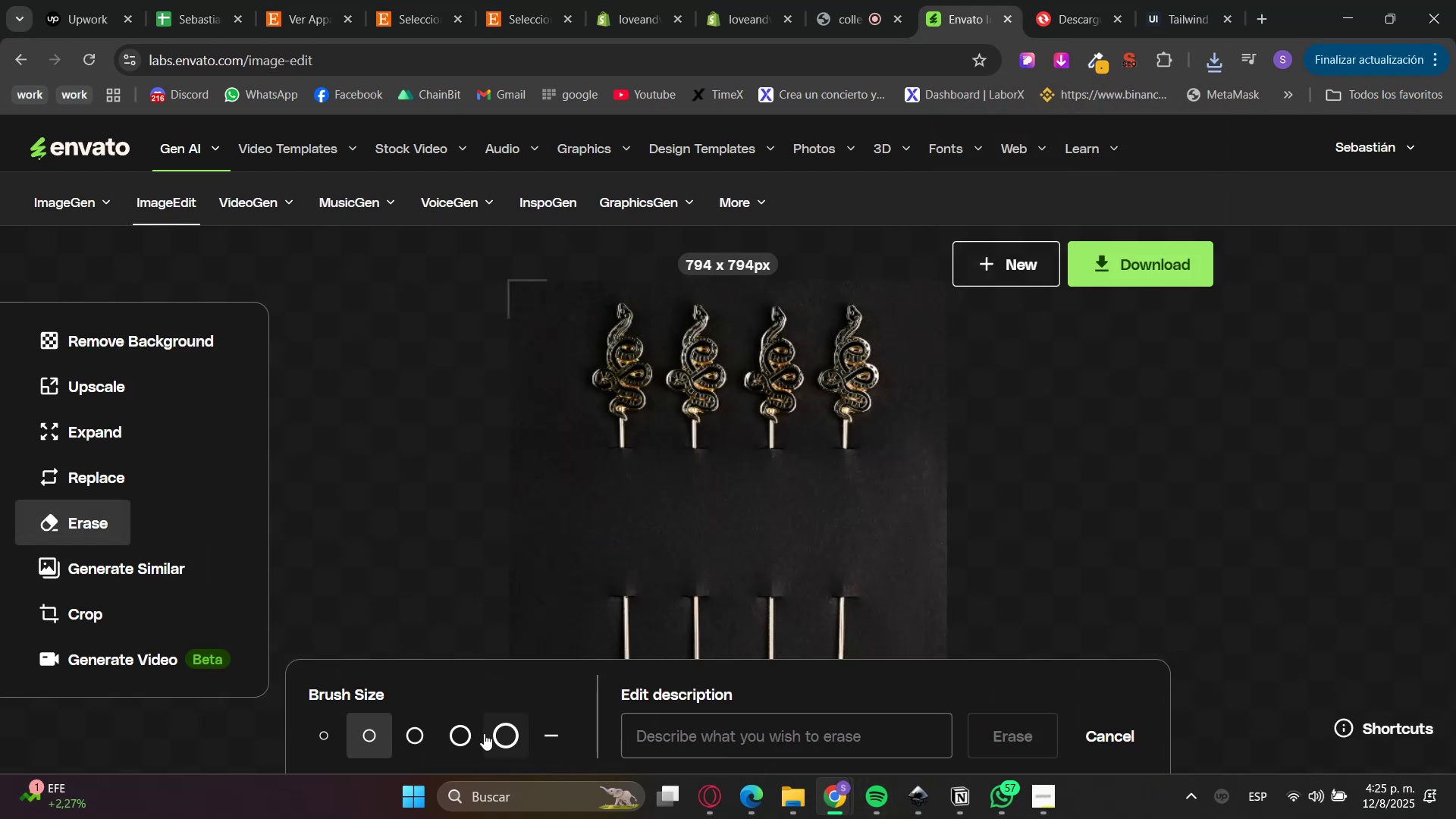 
left_click([453, 731])
 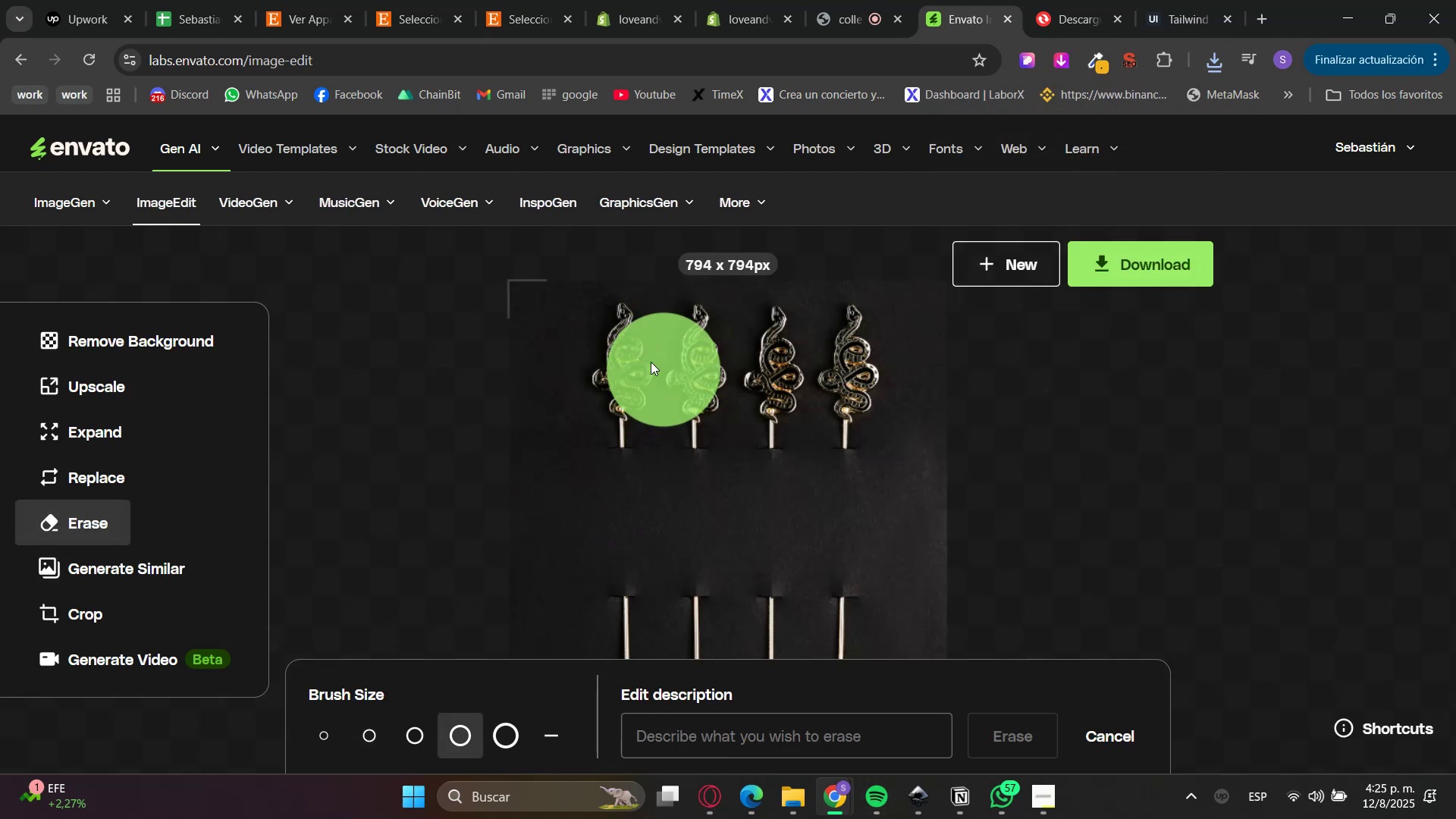 
left_click_drag(start_coordinate=[617, 345], to_coordinate=[868, 397])
 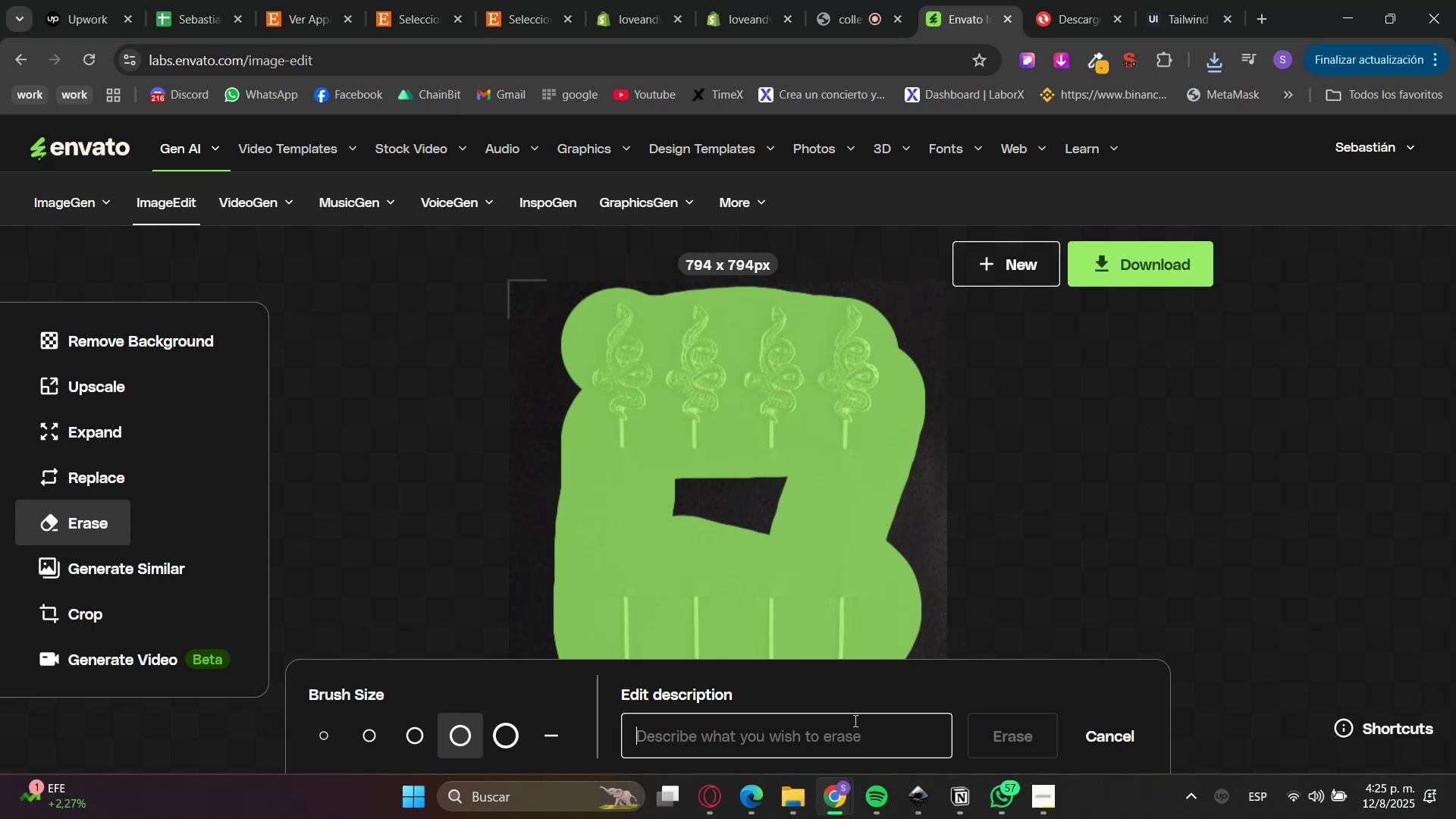 
type(erase the pines)
 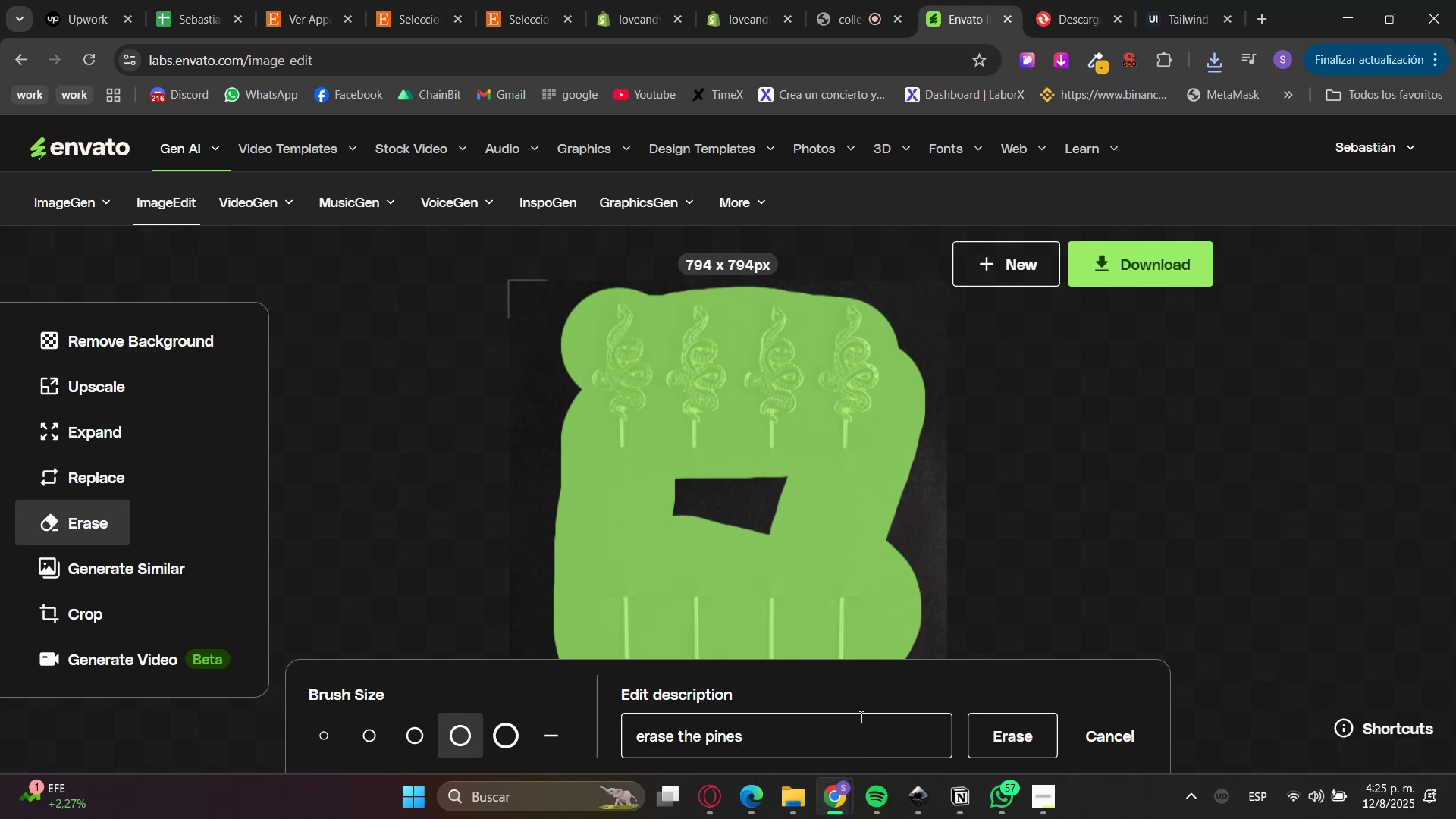 
key(Enter)
 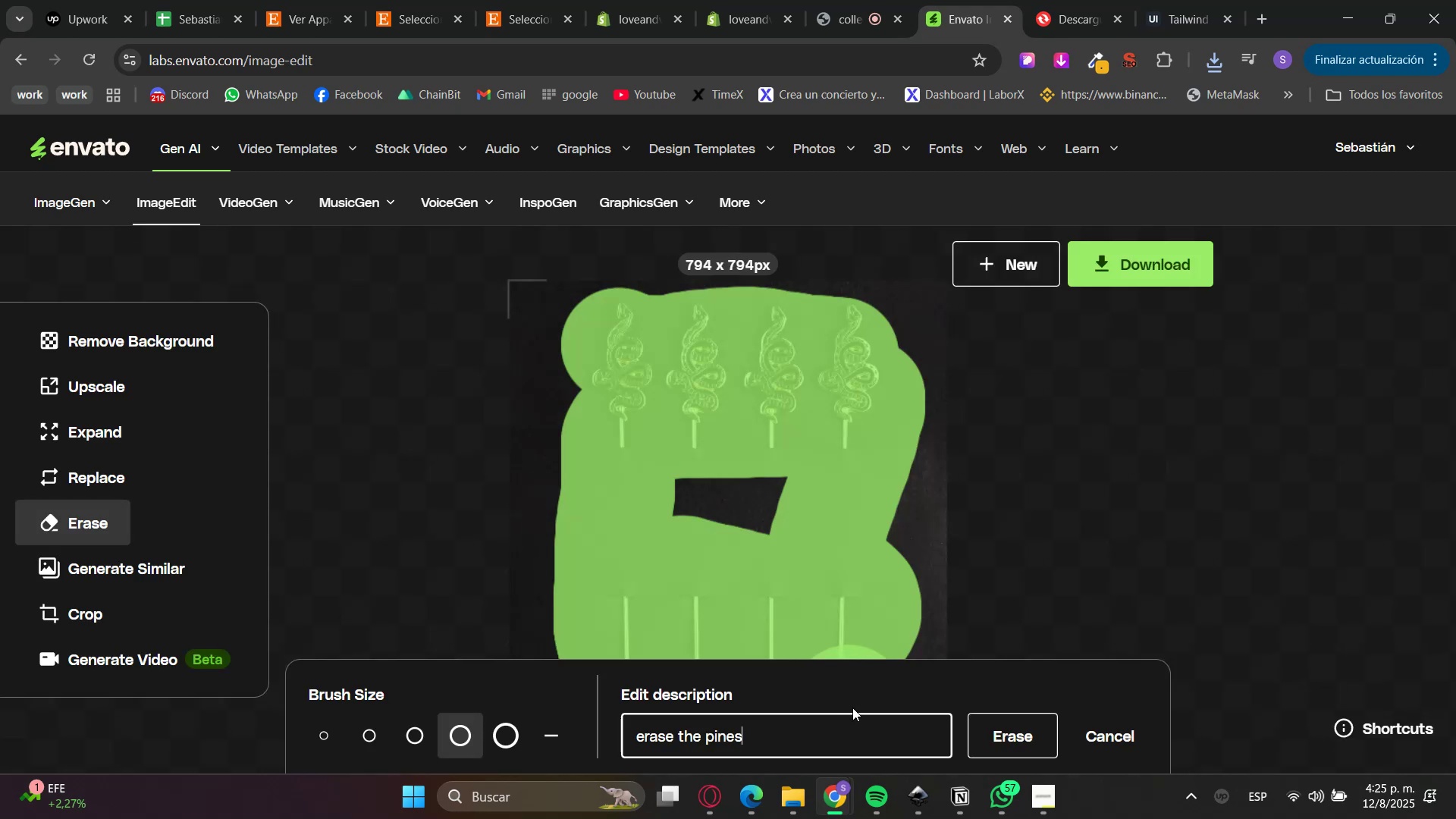 
scroll: coordinate [971, 473], scroll_direction: down, amount: 1.0
 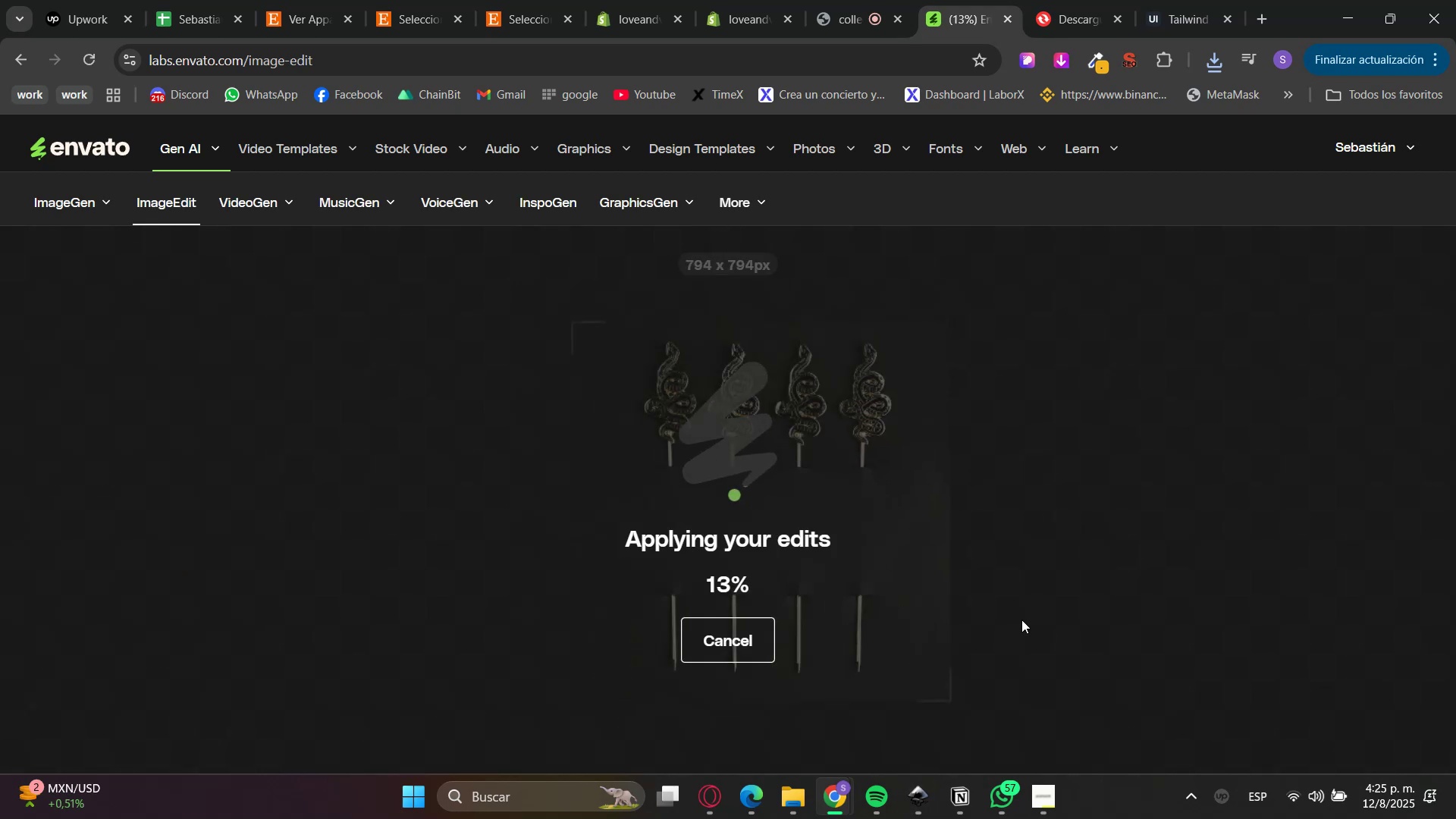 
key(MediaTrackNext)
 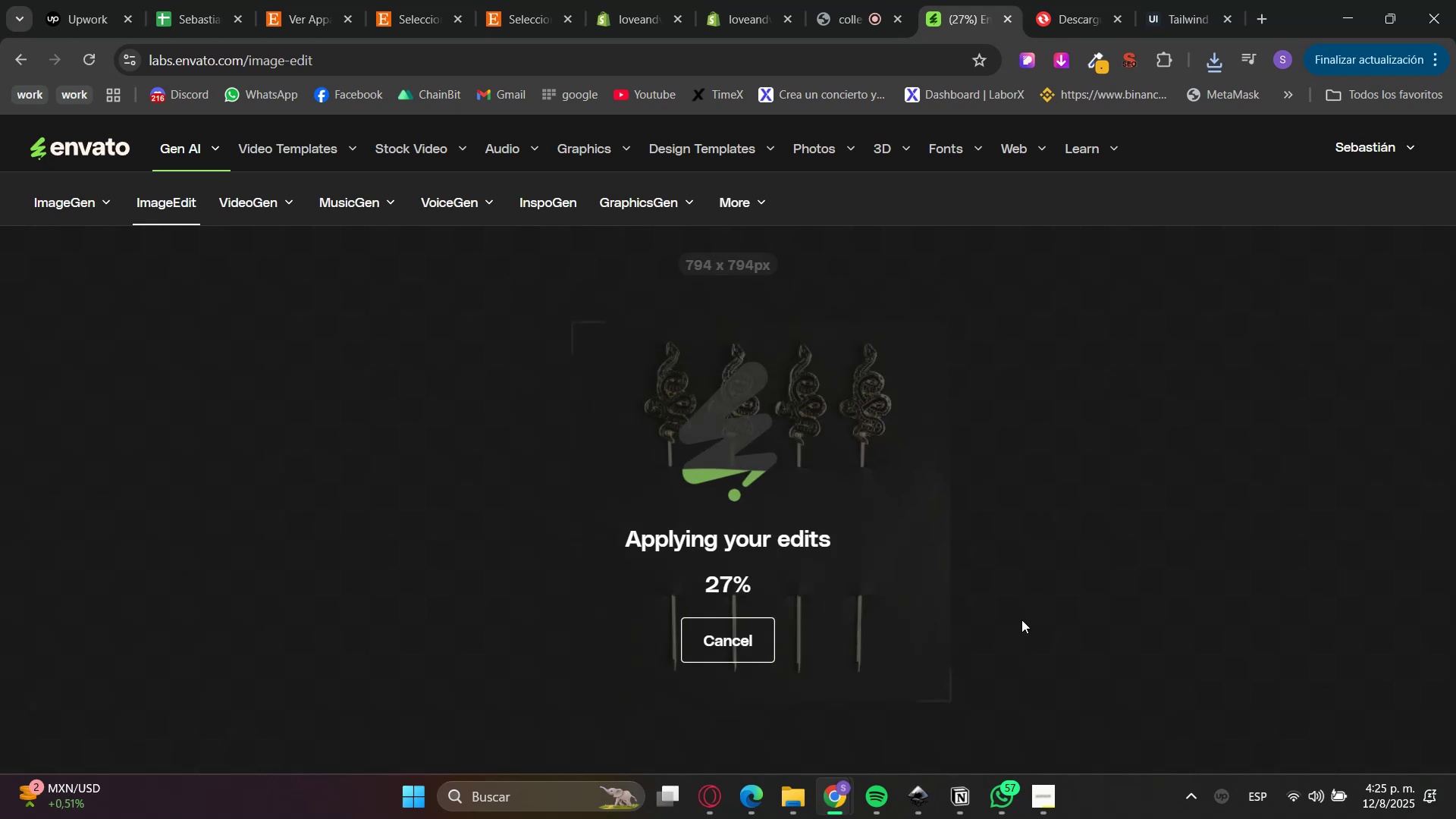 
key(MediaTrackNext)
 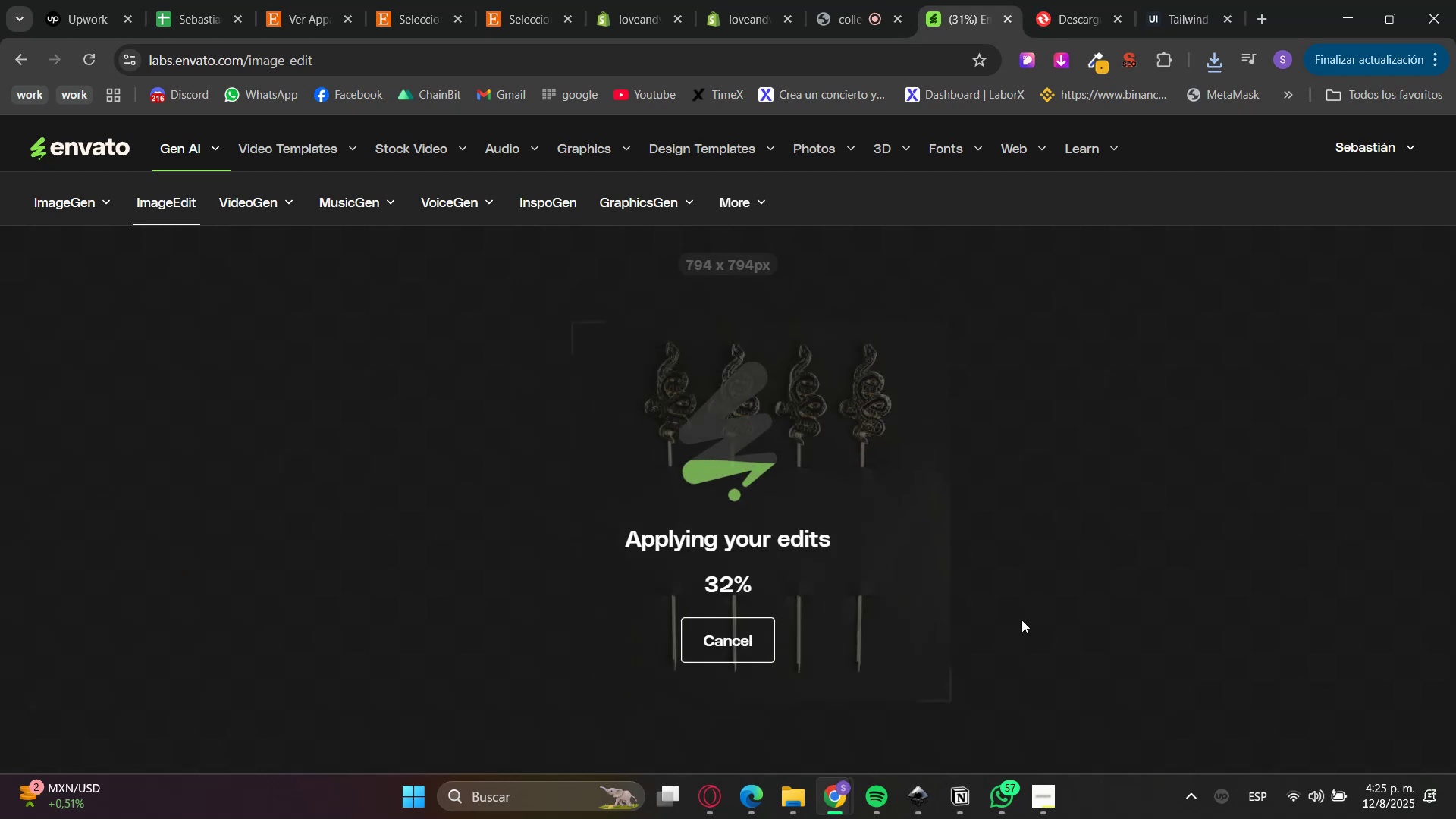 
hold_key(key=VolumeDown, duration=0.77)
 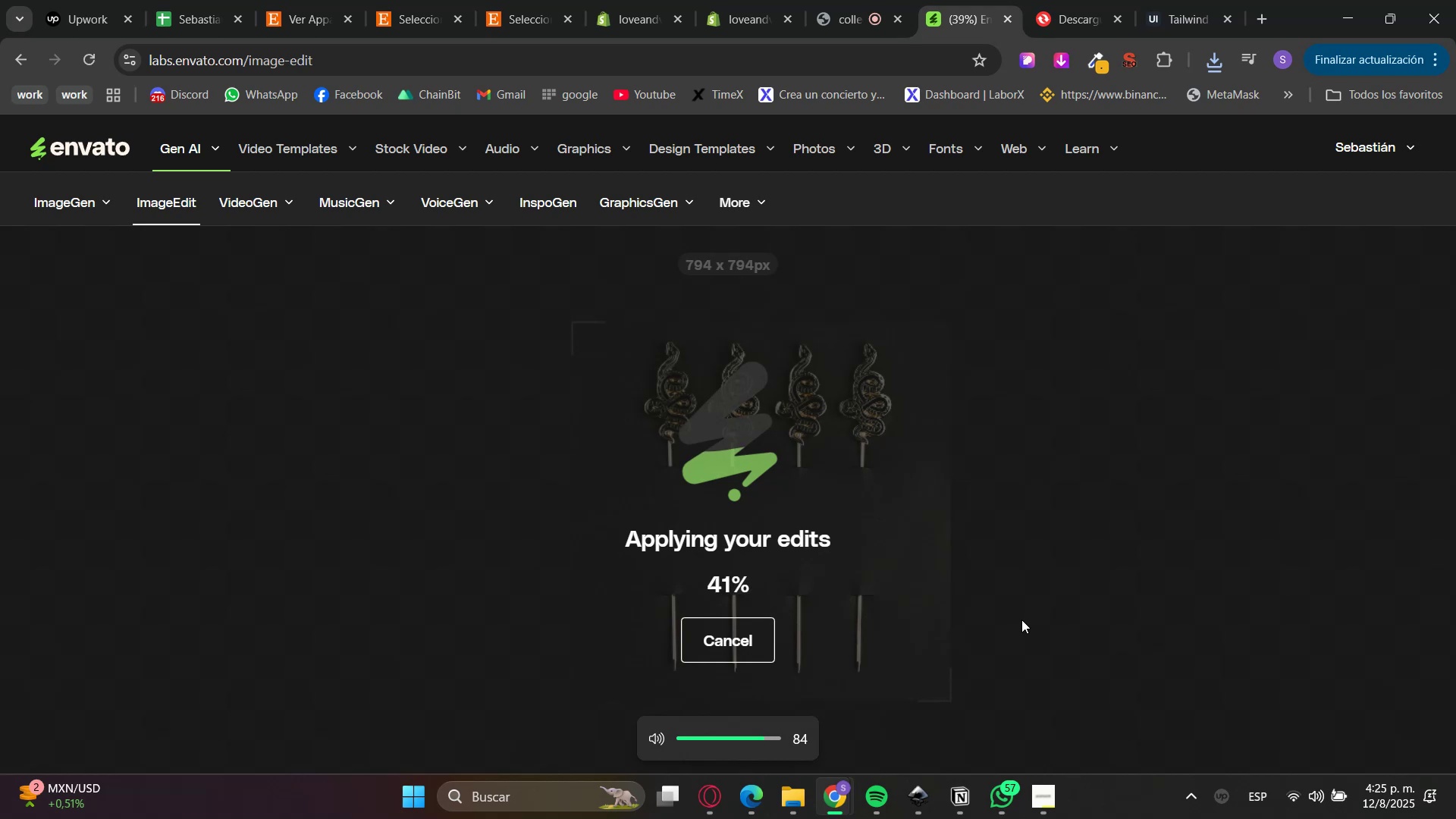 
key(VolumeDown)
 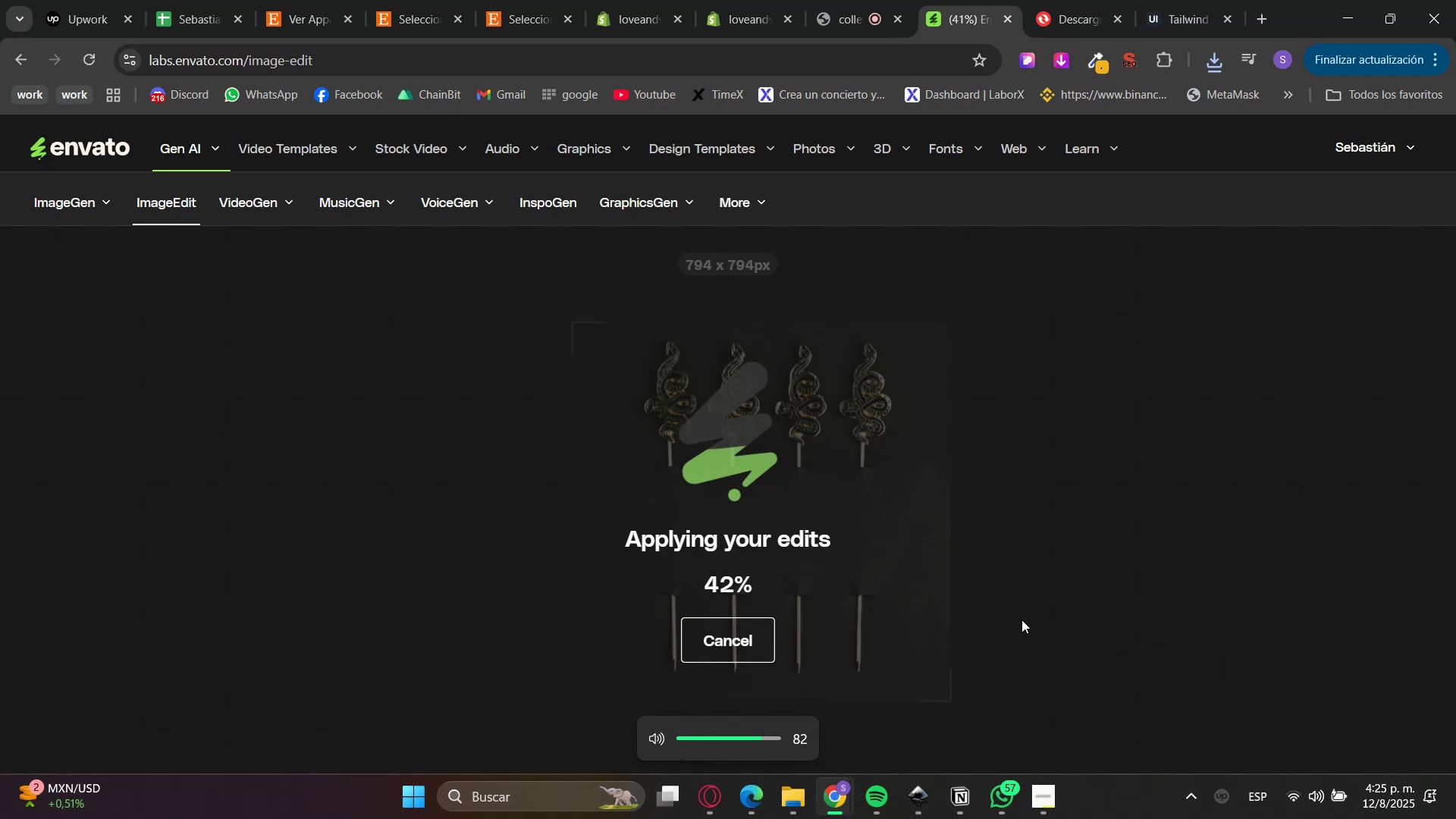 
key(VolumeDown)
 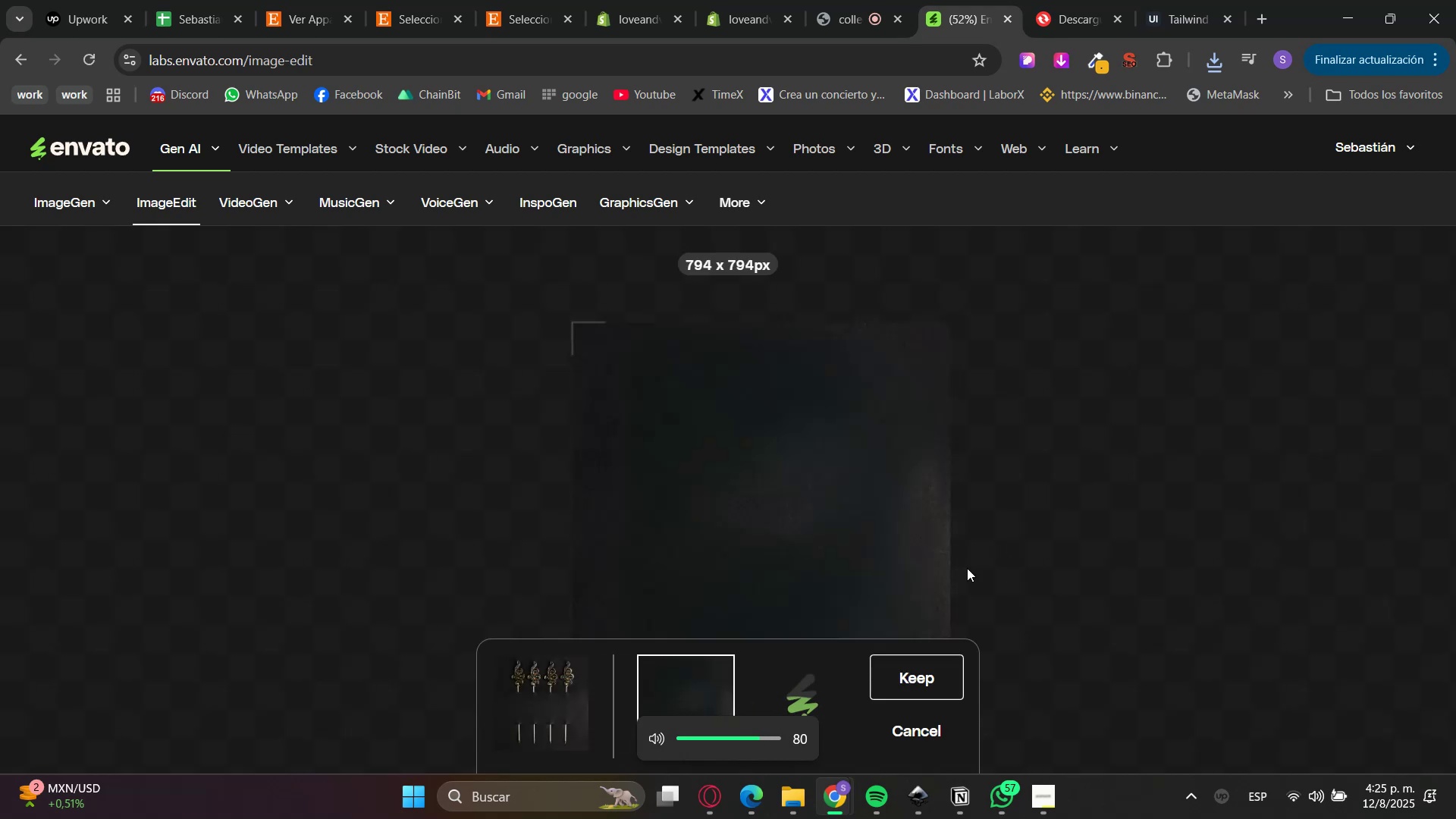 
scroll: coordinate [854, 659], scroll_direction: down, amount: 1.0
 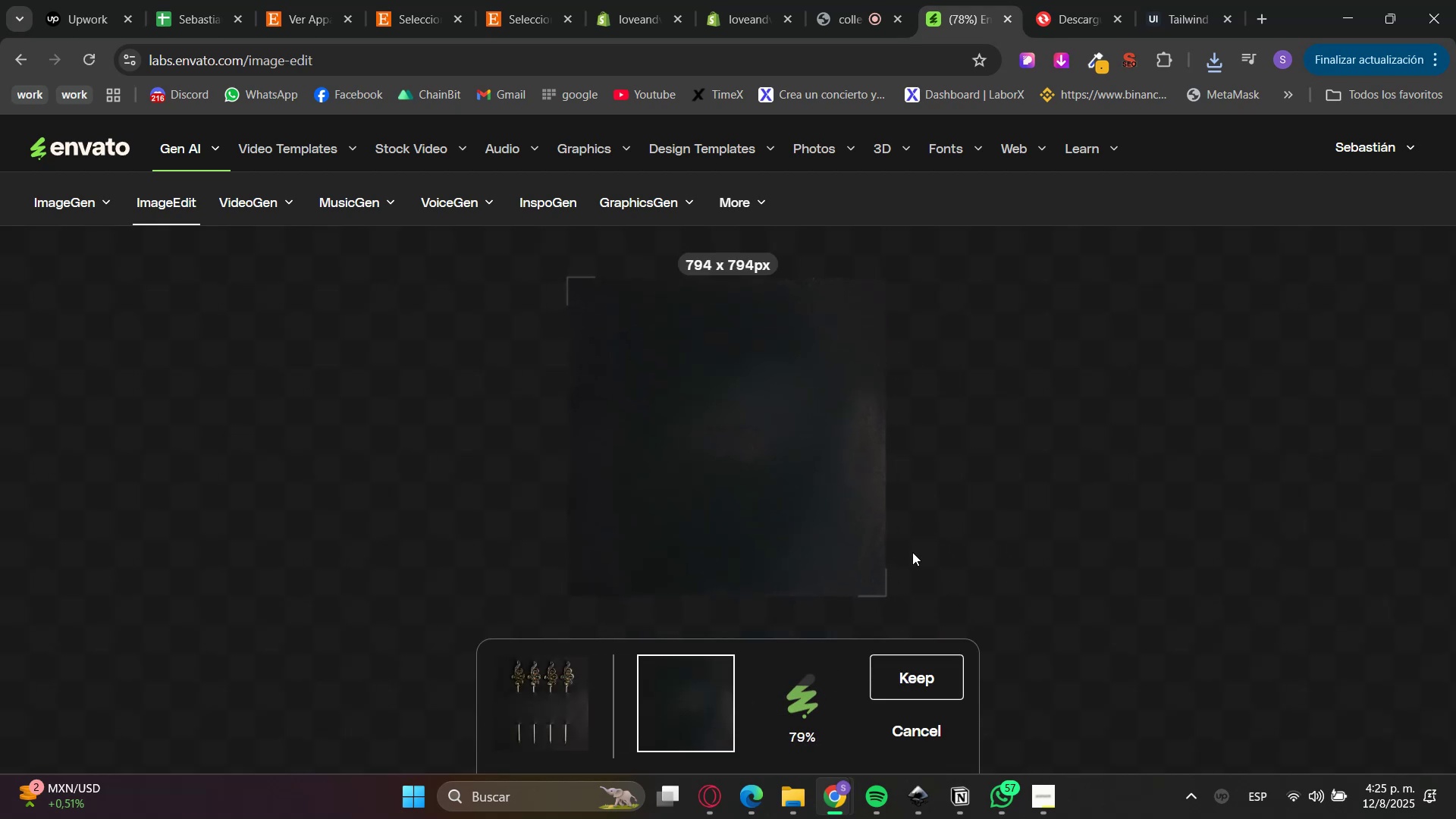 
left_click([816, 709])
 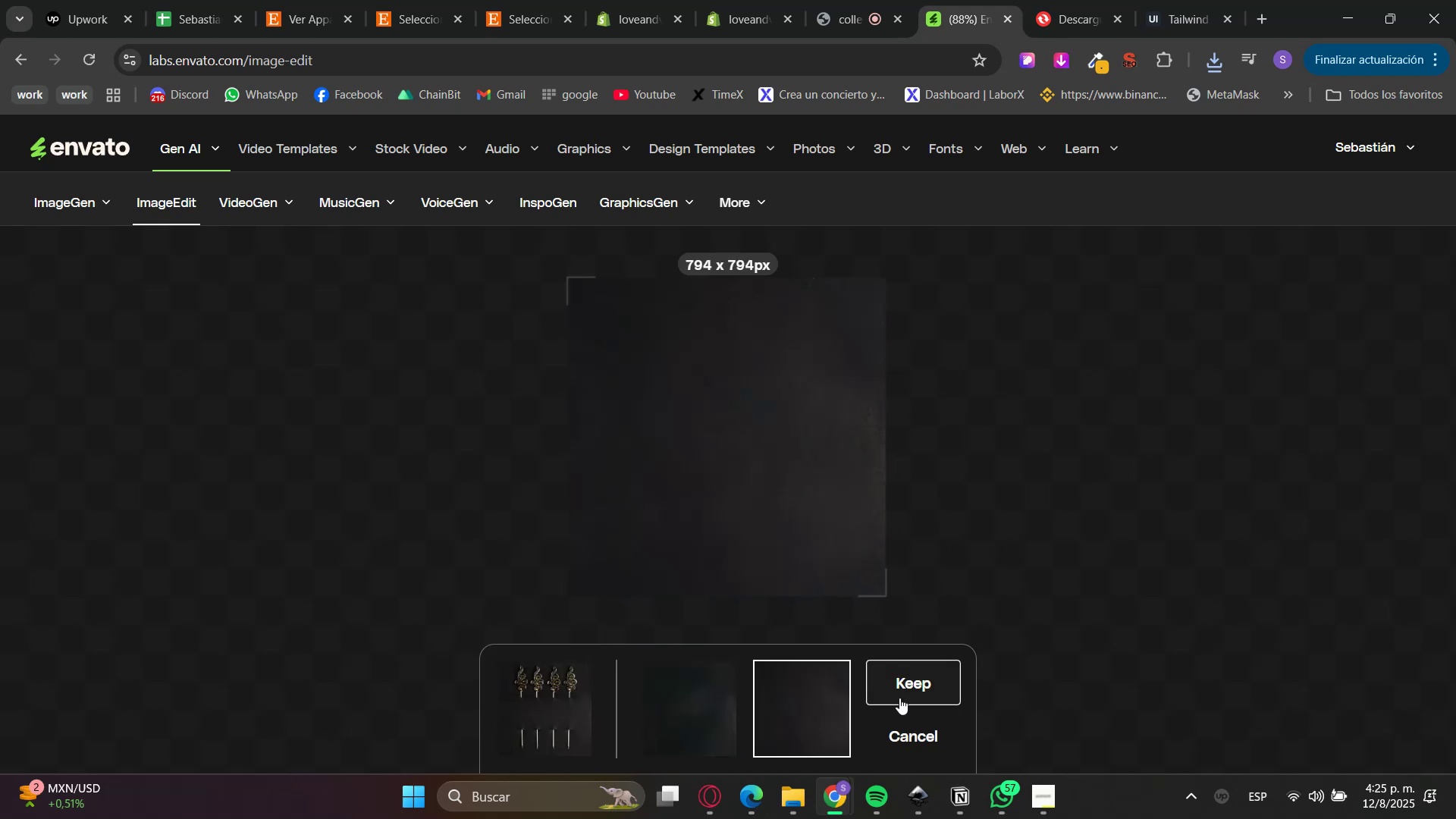 
left_click([935, 690])
 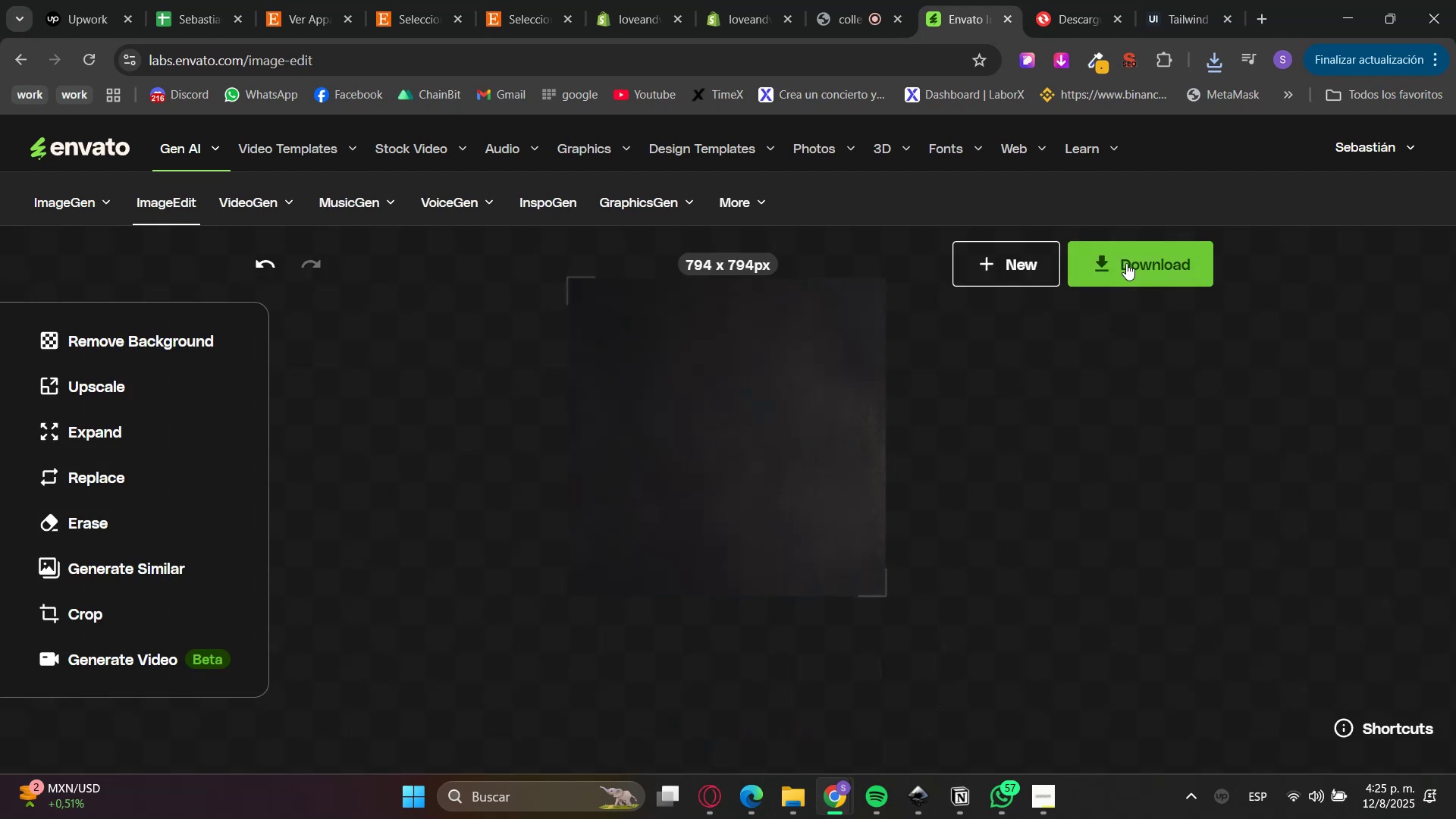 
left_click([1128, 268])
 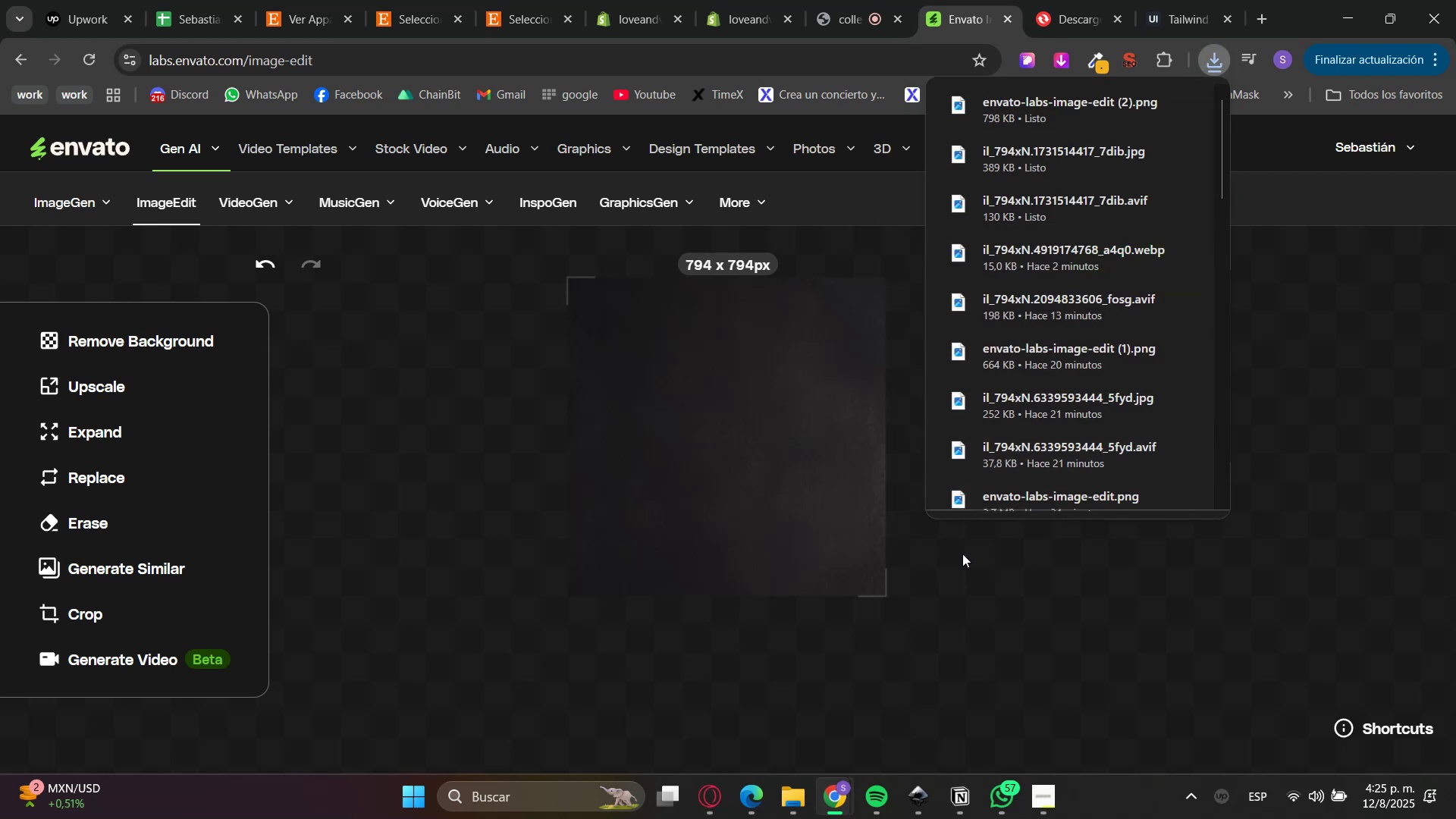 
double_click([735, 0])
 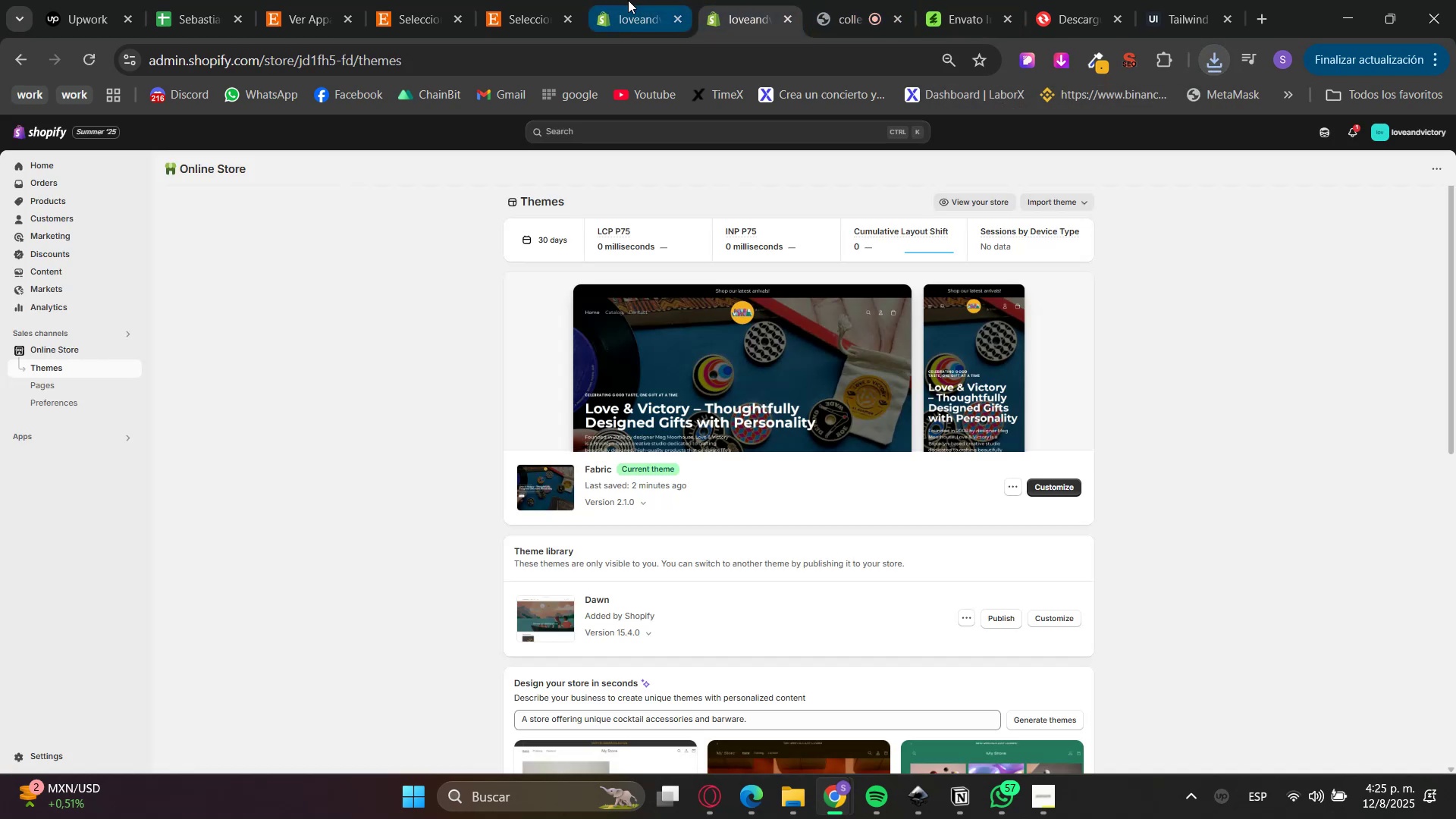 
left_click([628, 0])
 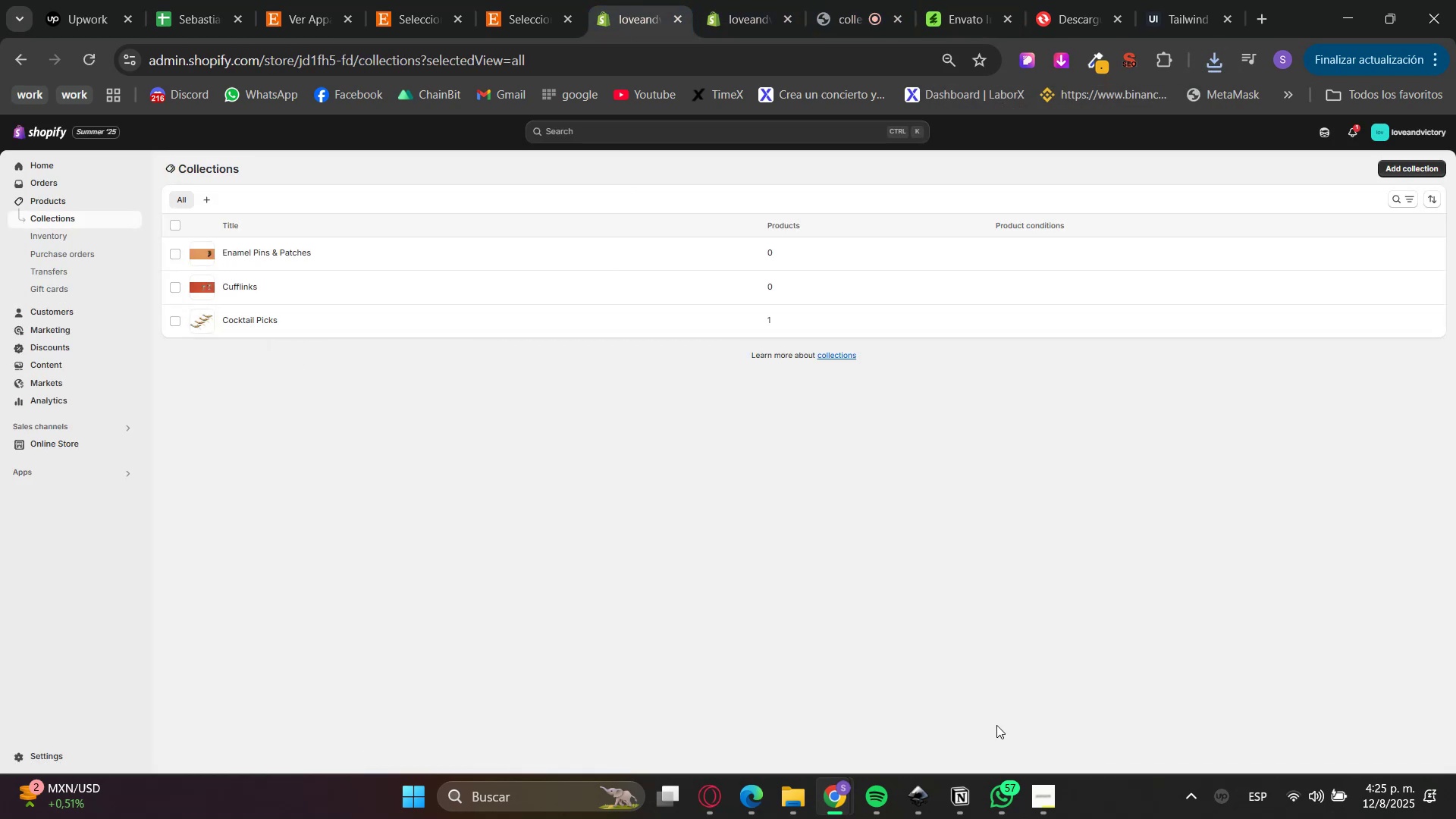 
left_click([921, 800])
 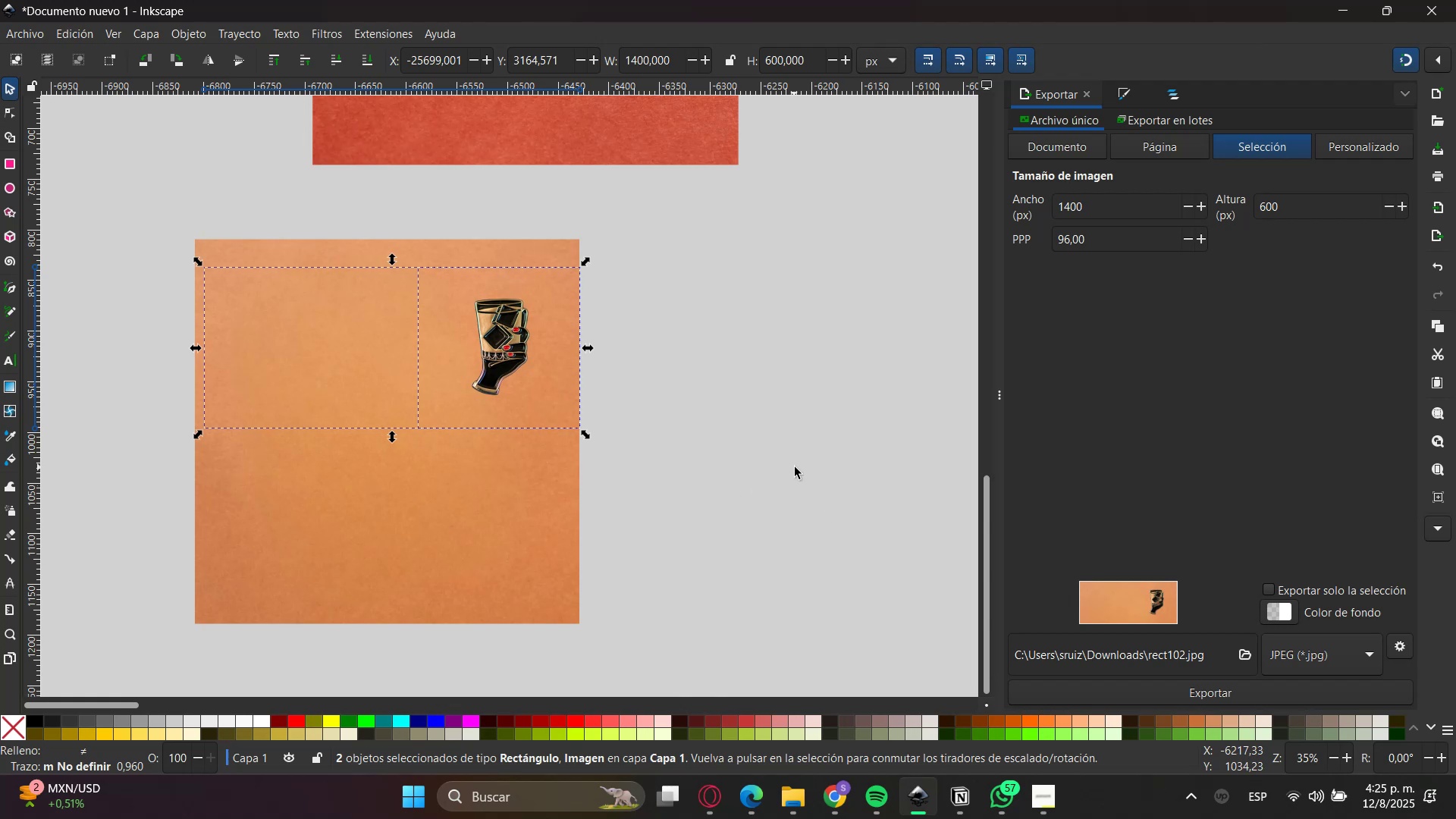 
wait(6.99)
 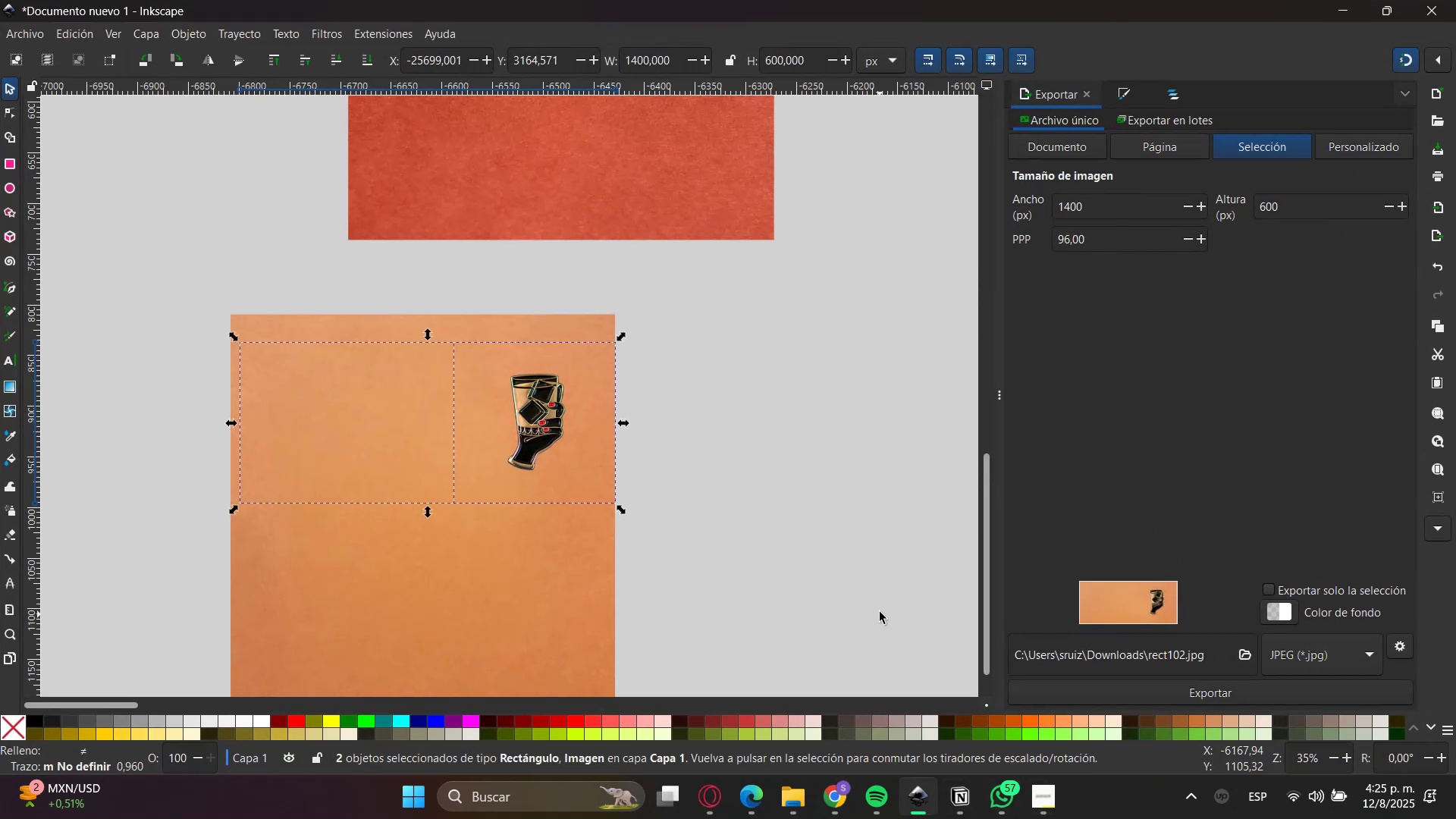 
left_click([787, 809])
 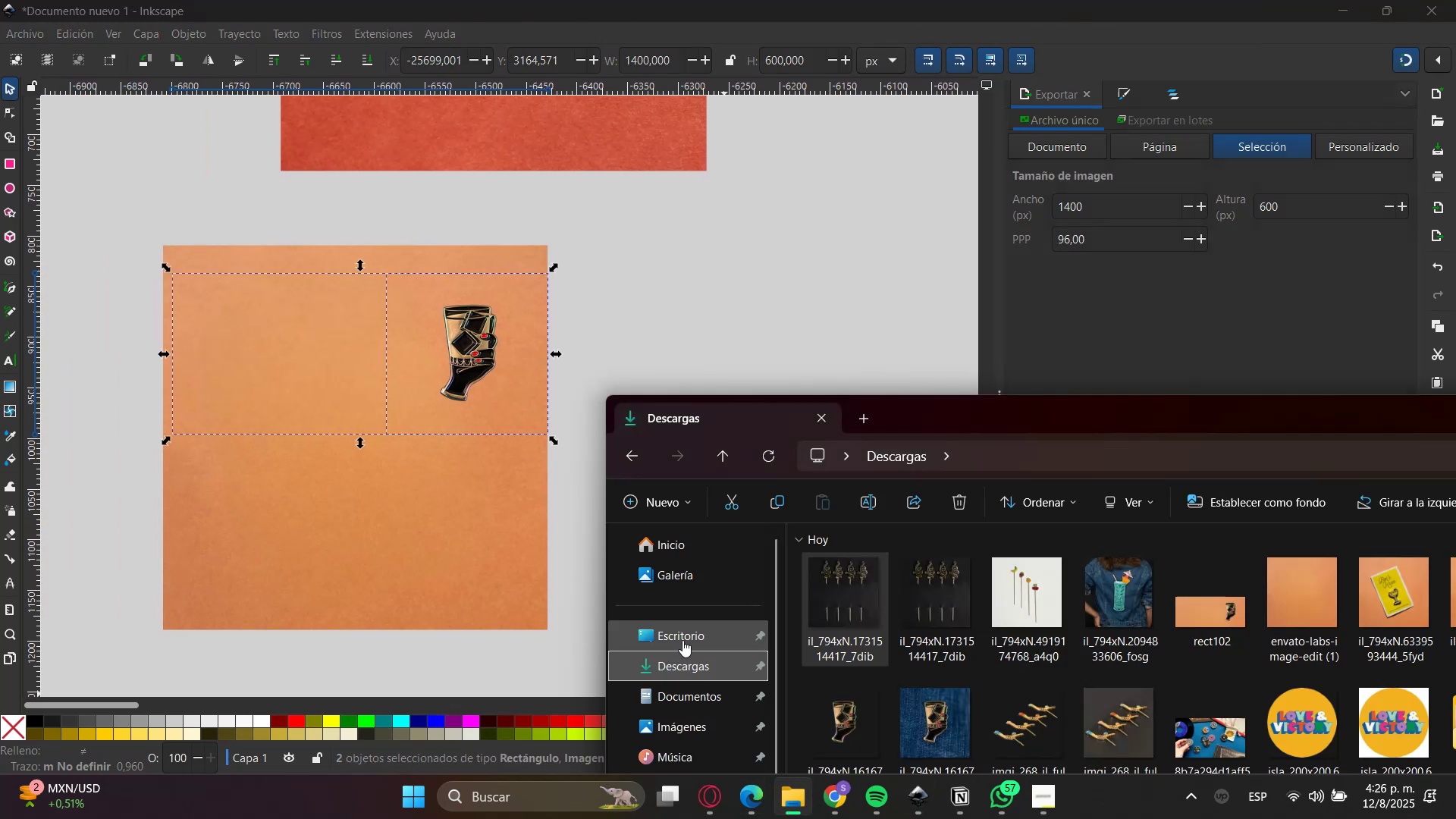 
left_click([669, 661])
 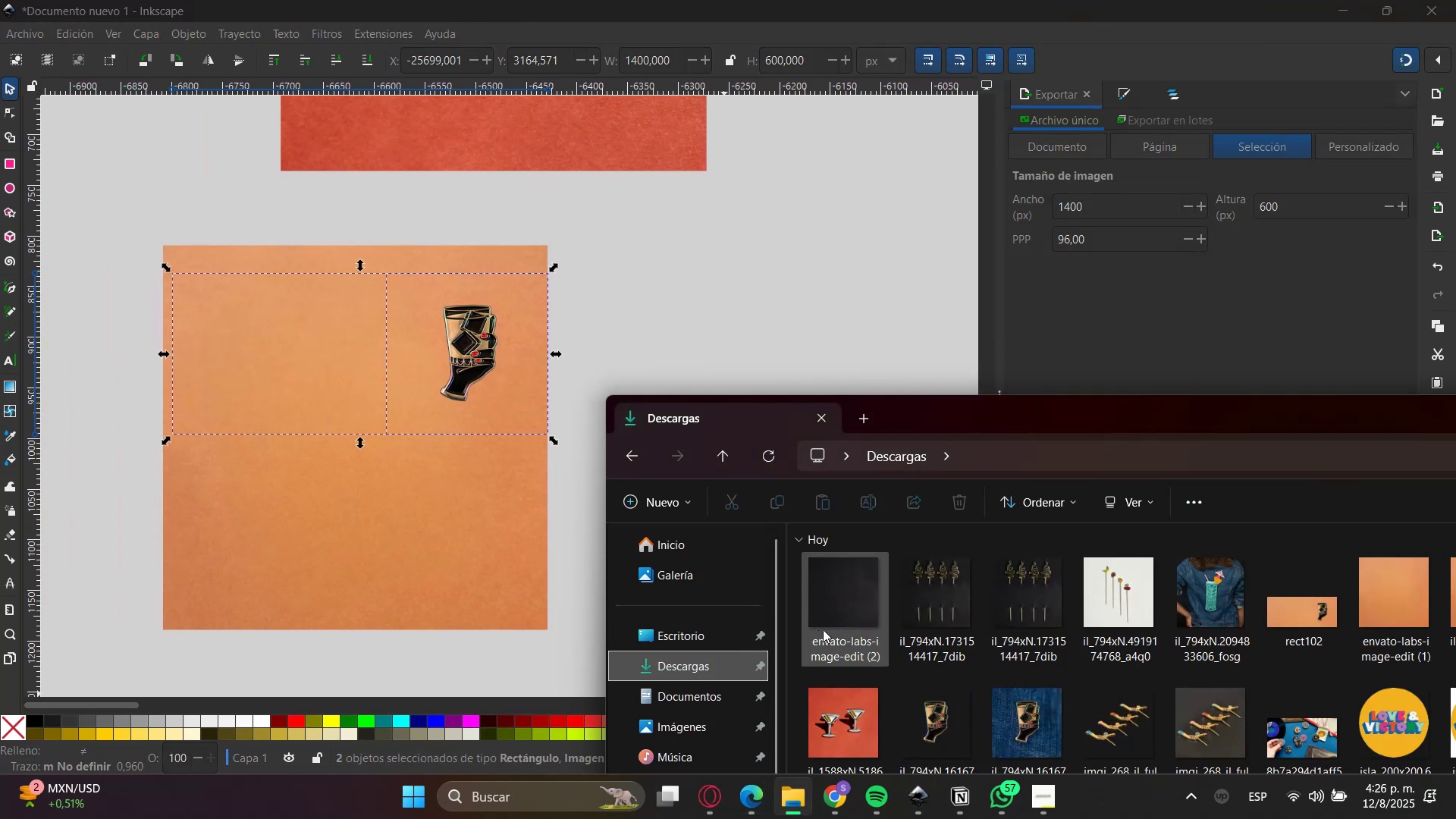 
left_click_drag(start_coordinate=[842, 599], to_coordinate=[890, 350])
 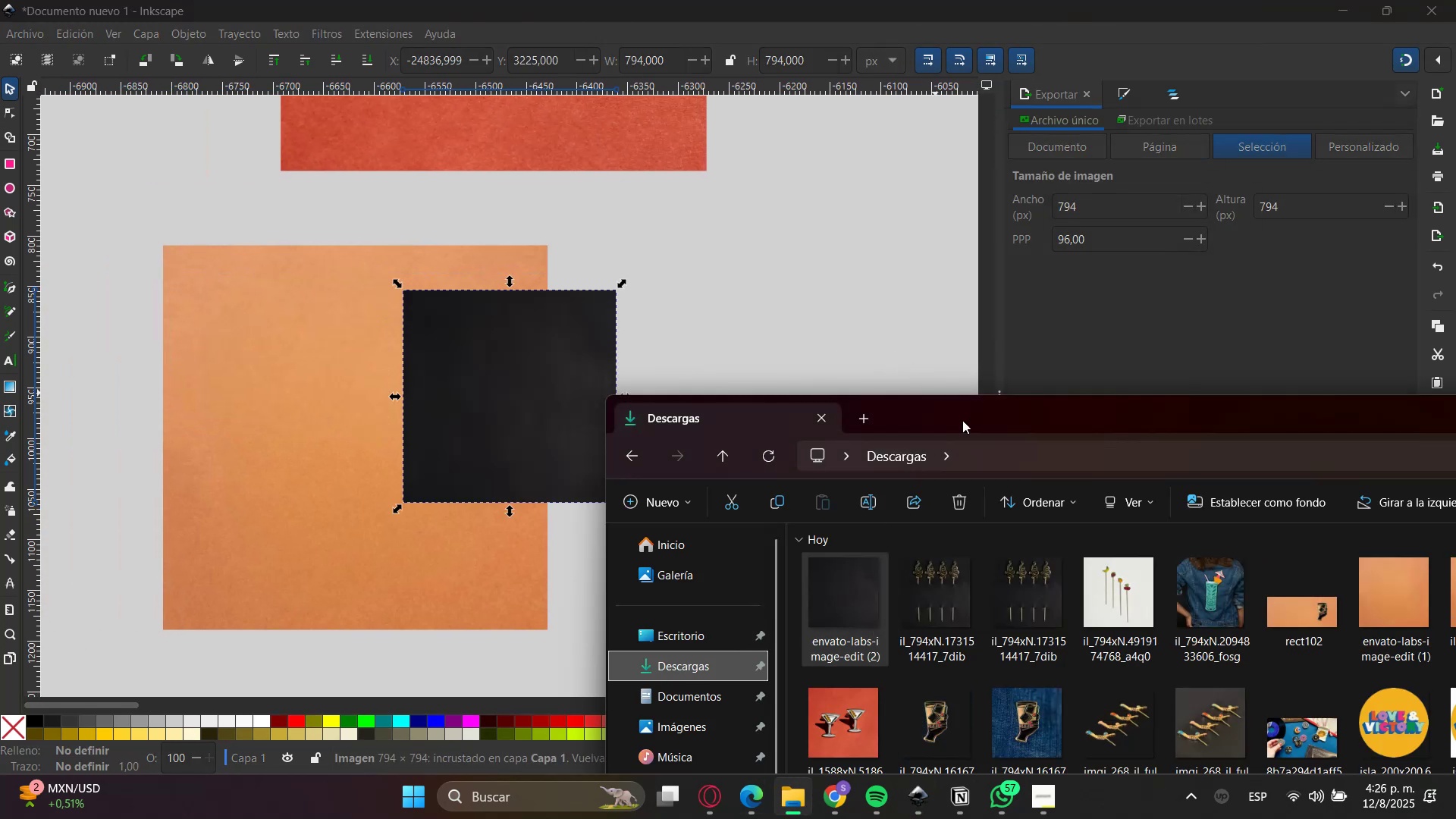 
left_click_drag(start_coordinate=[1007, 416], to_coordinate=[1090, 470])
 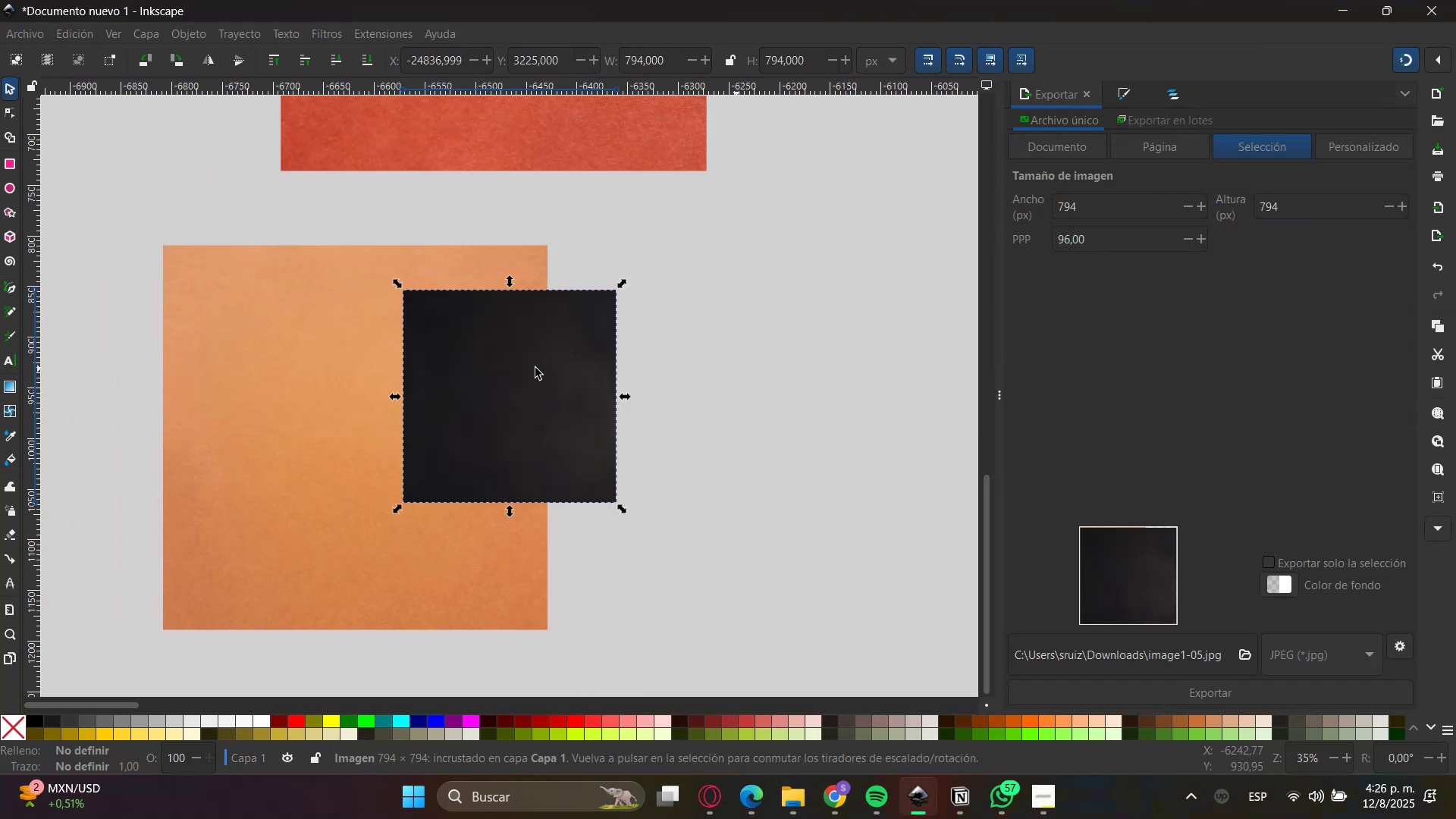 
left_click_drag(start_coordinate=[364, 413], to_coordinate=[730, 413])
 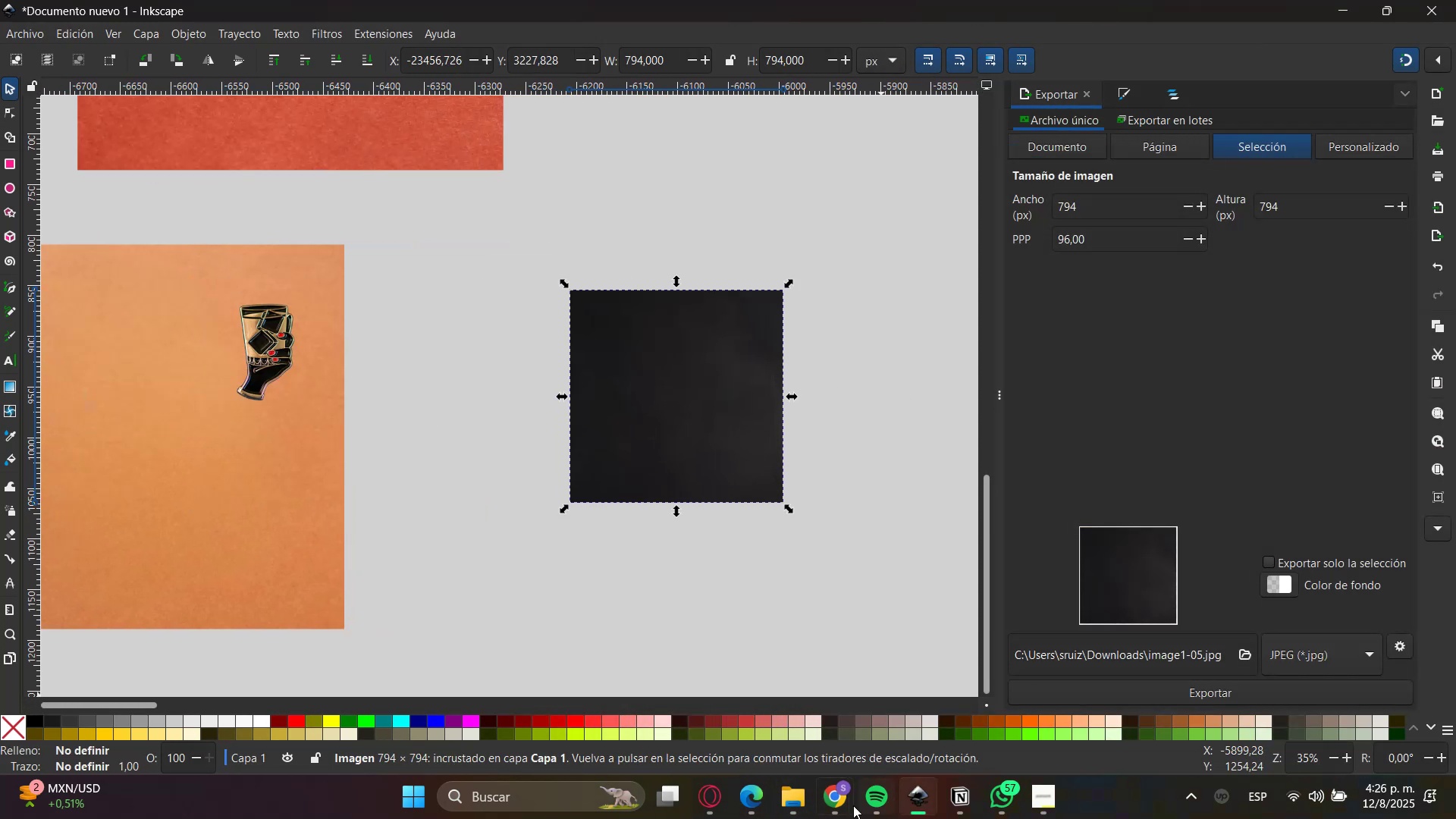 
left_click([789, 802])
 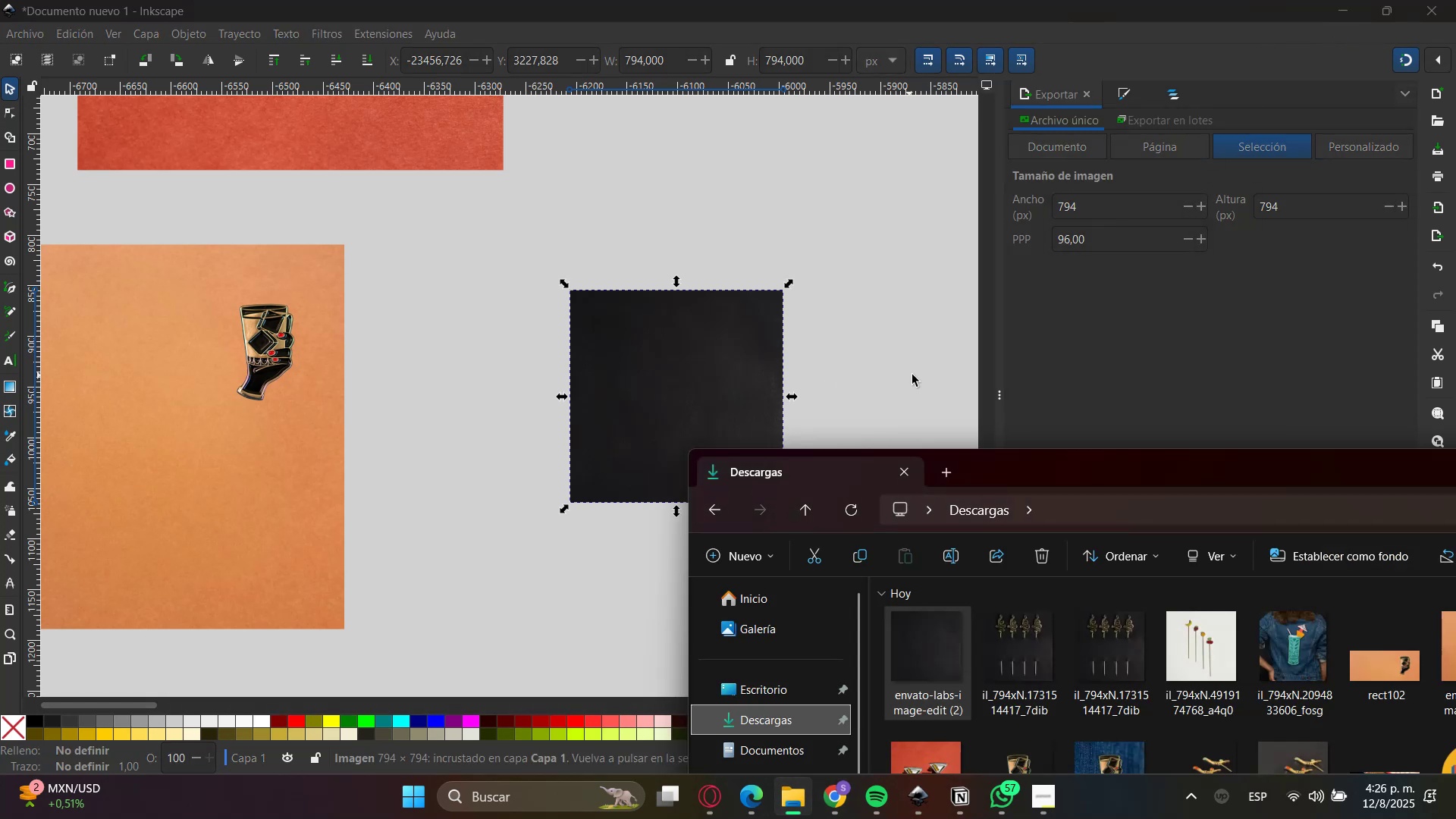 
wait(5.17)
 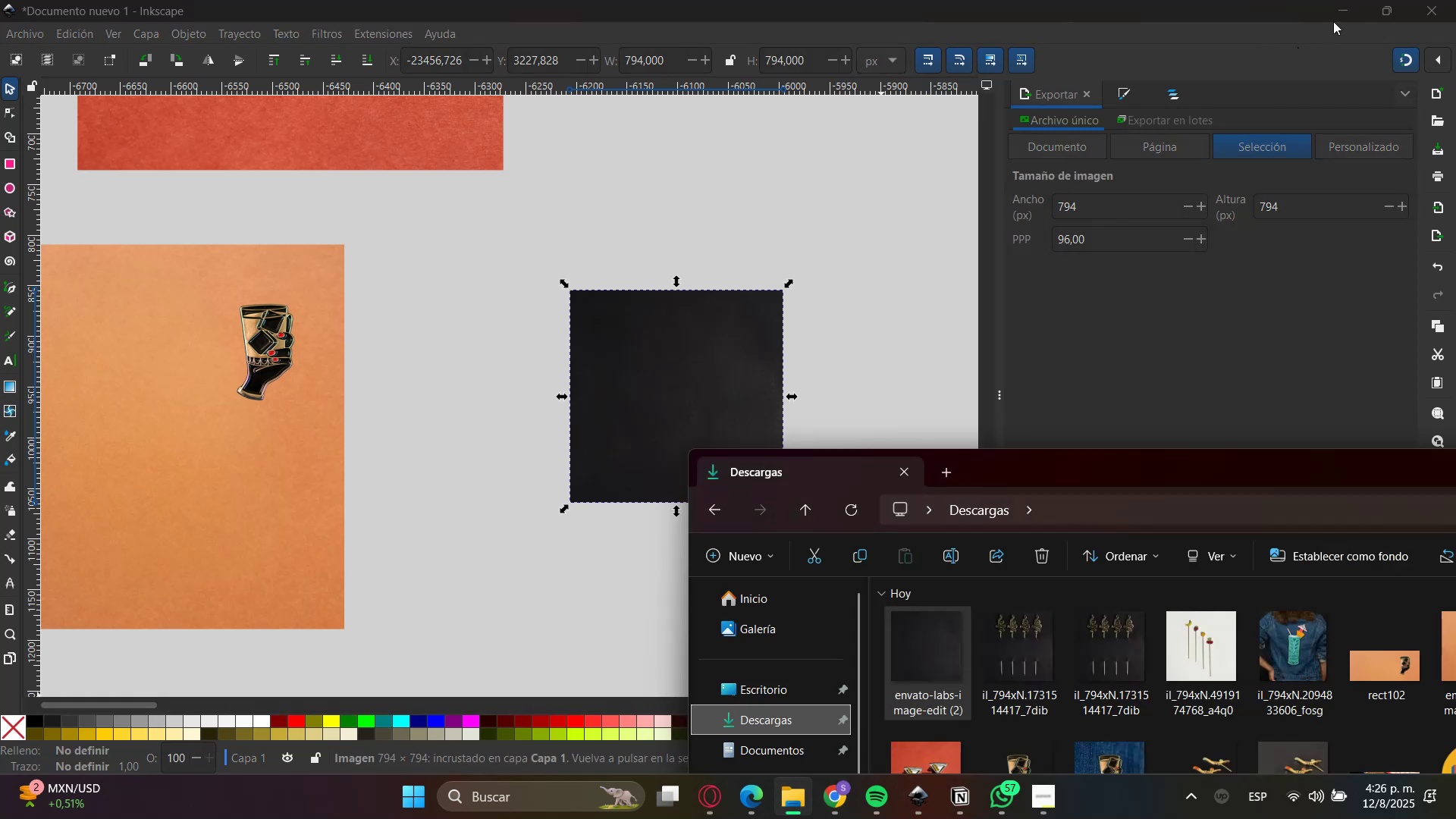 
left_click_drag(start_coordinate=[1008, 647], to_coordinate=[865, 397])
 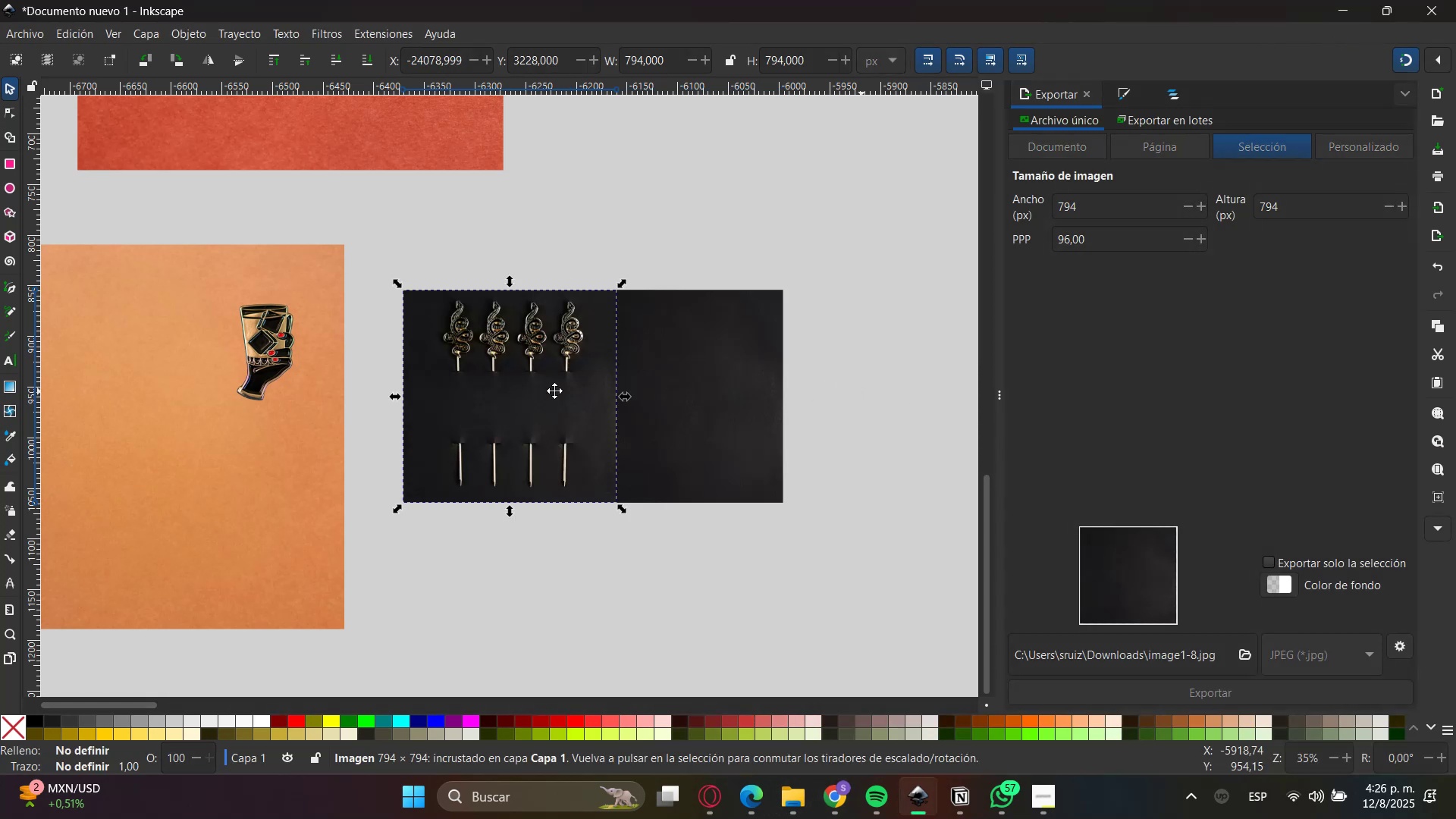 
left_click_drag(start_coordinate=[278, 419], to_coordinate=[664, 419])
 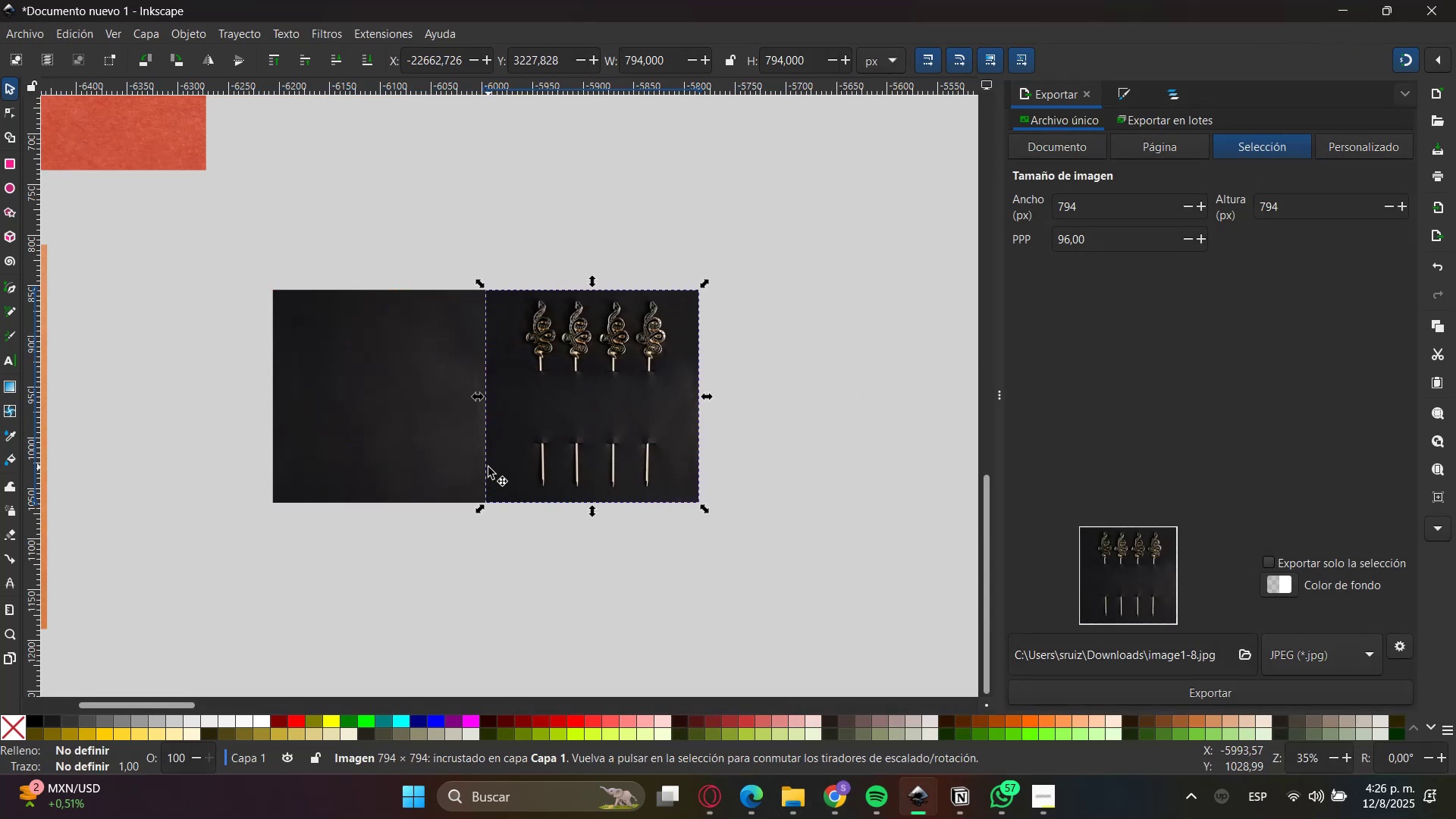 
left_click([353, 573])
 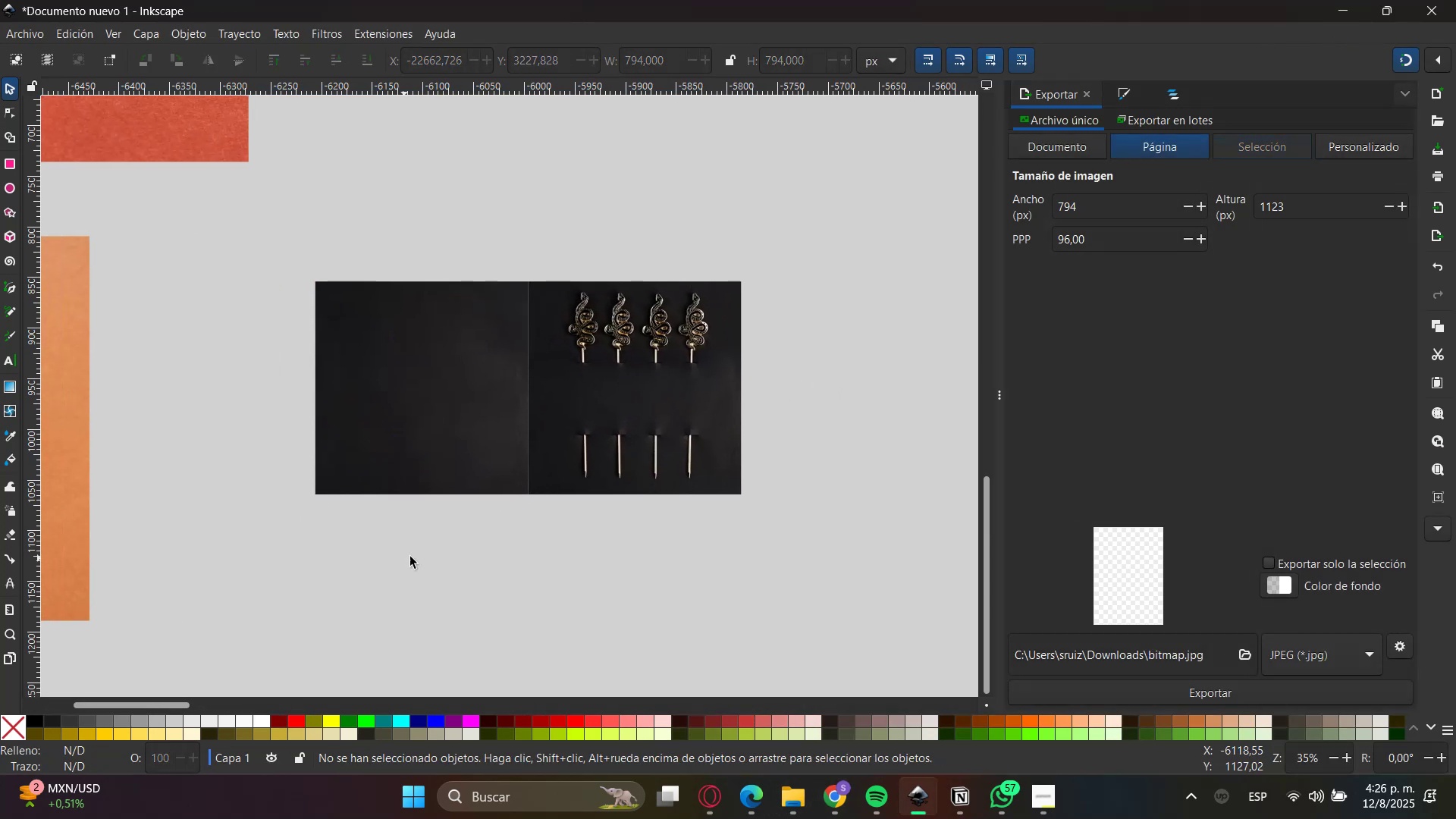 
left_click_drag(start_coordinate=[588, 435], to_coordinate=[574, 440])
 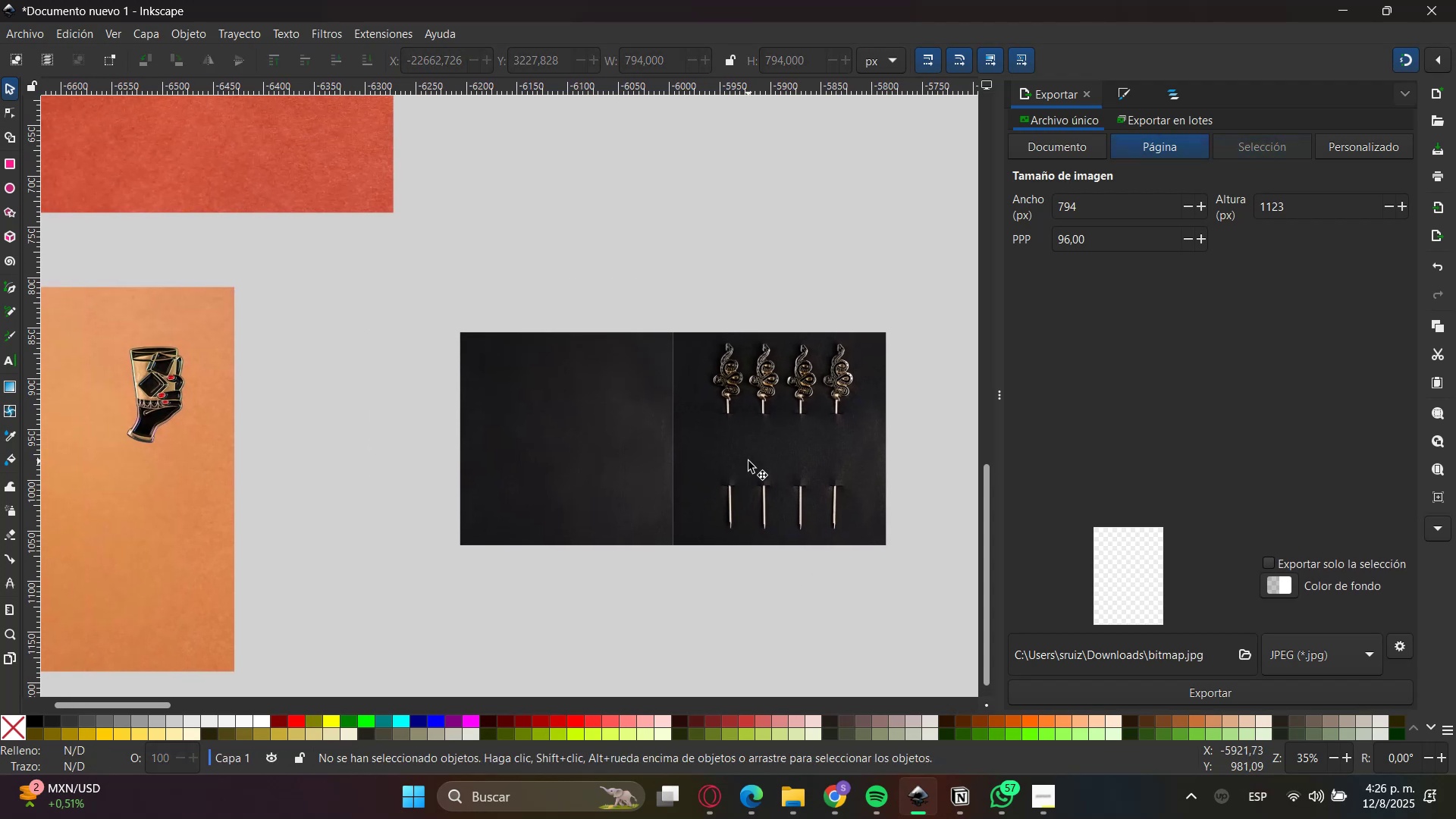 
left_click_drag(start_coordinate=[821, 467], to_coordinate=[812, 467])
 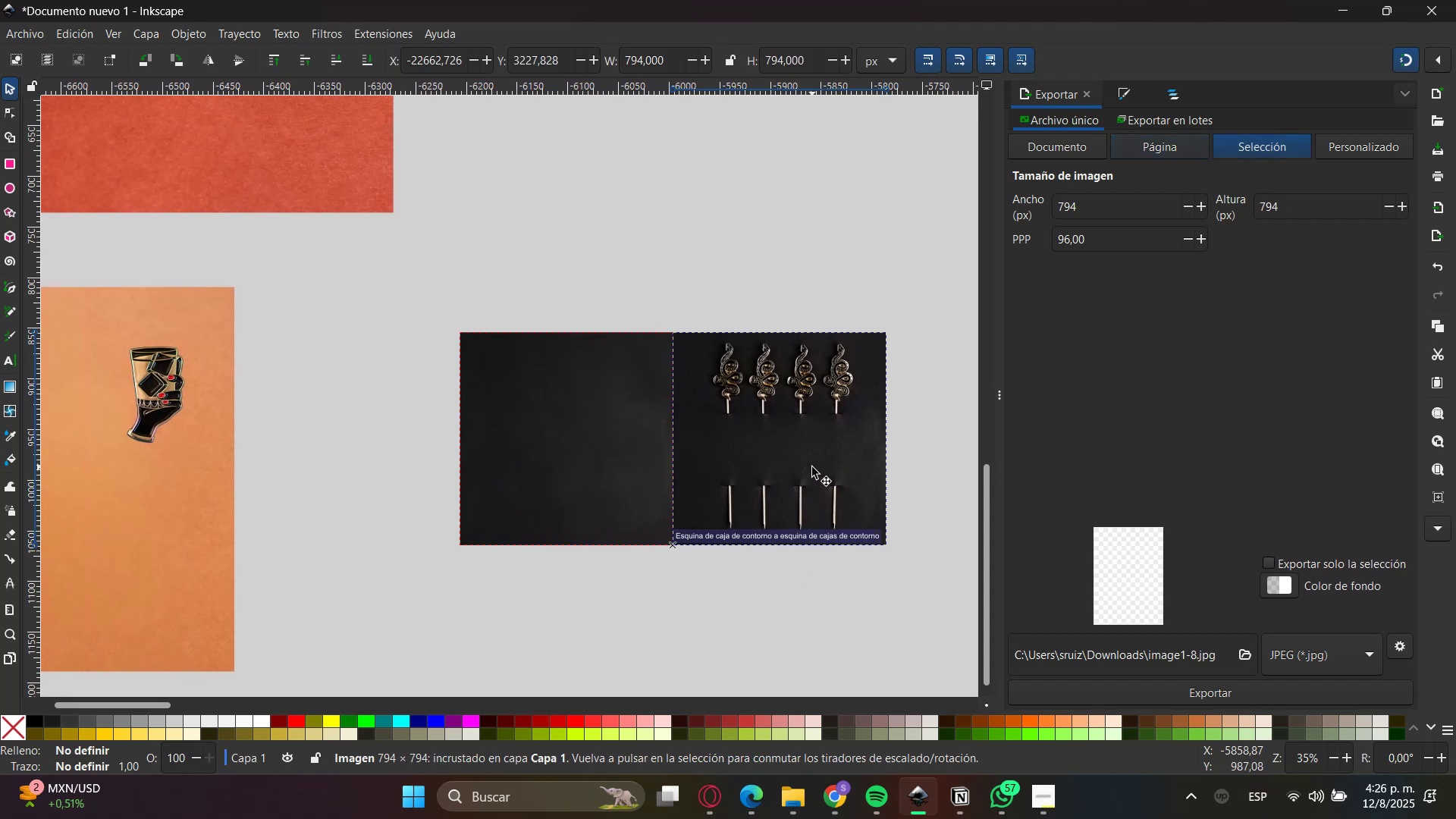 
left_click_drag(start_coordinate=[803, 463], to_coordinate=[783, 463])
 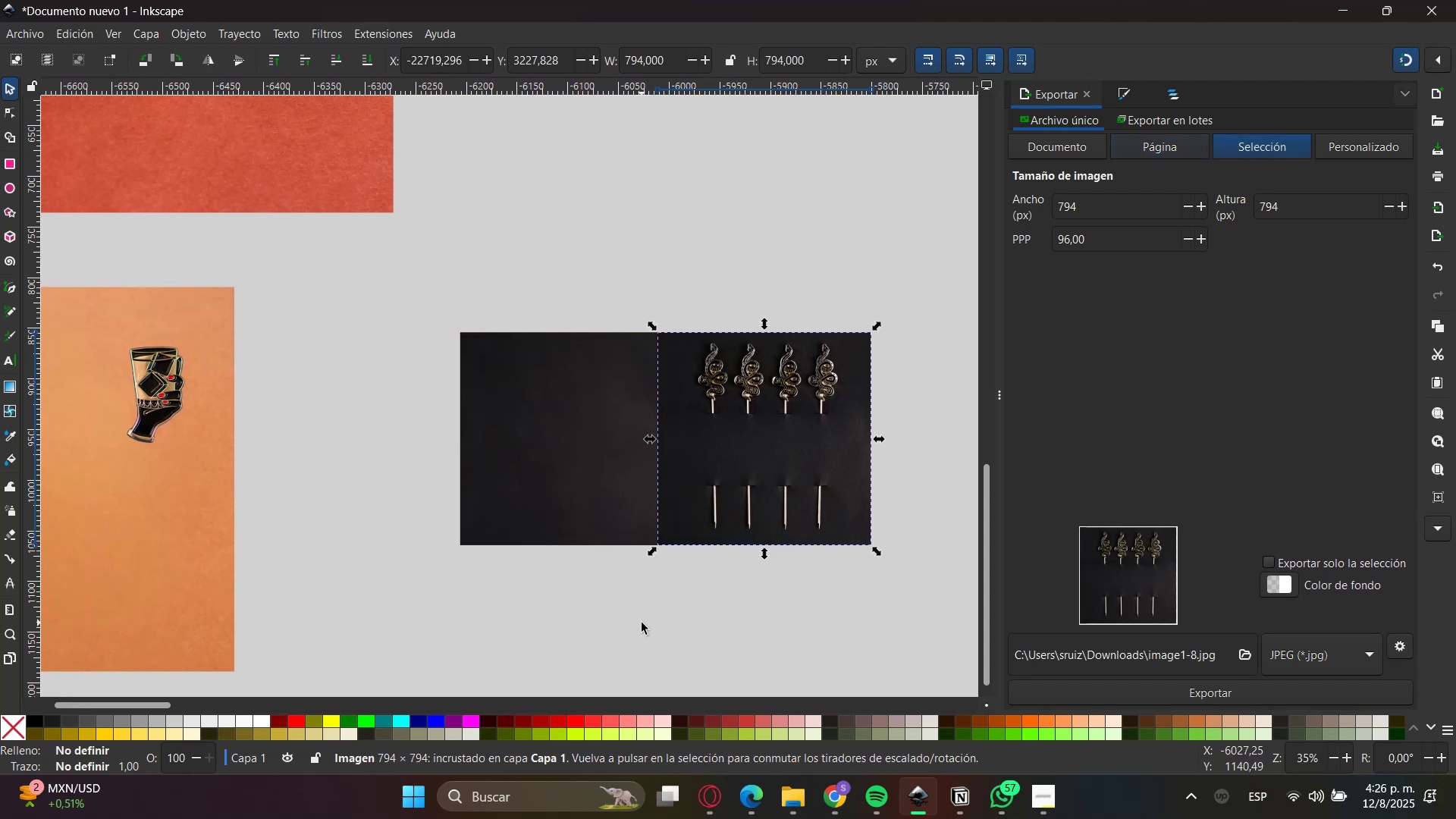 
double_click([601, 467])
 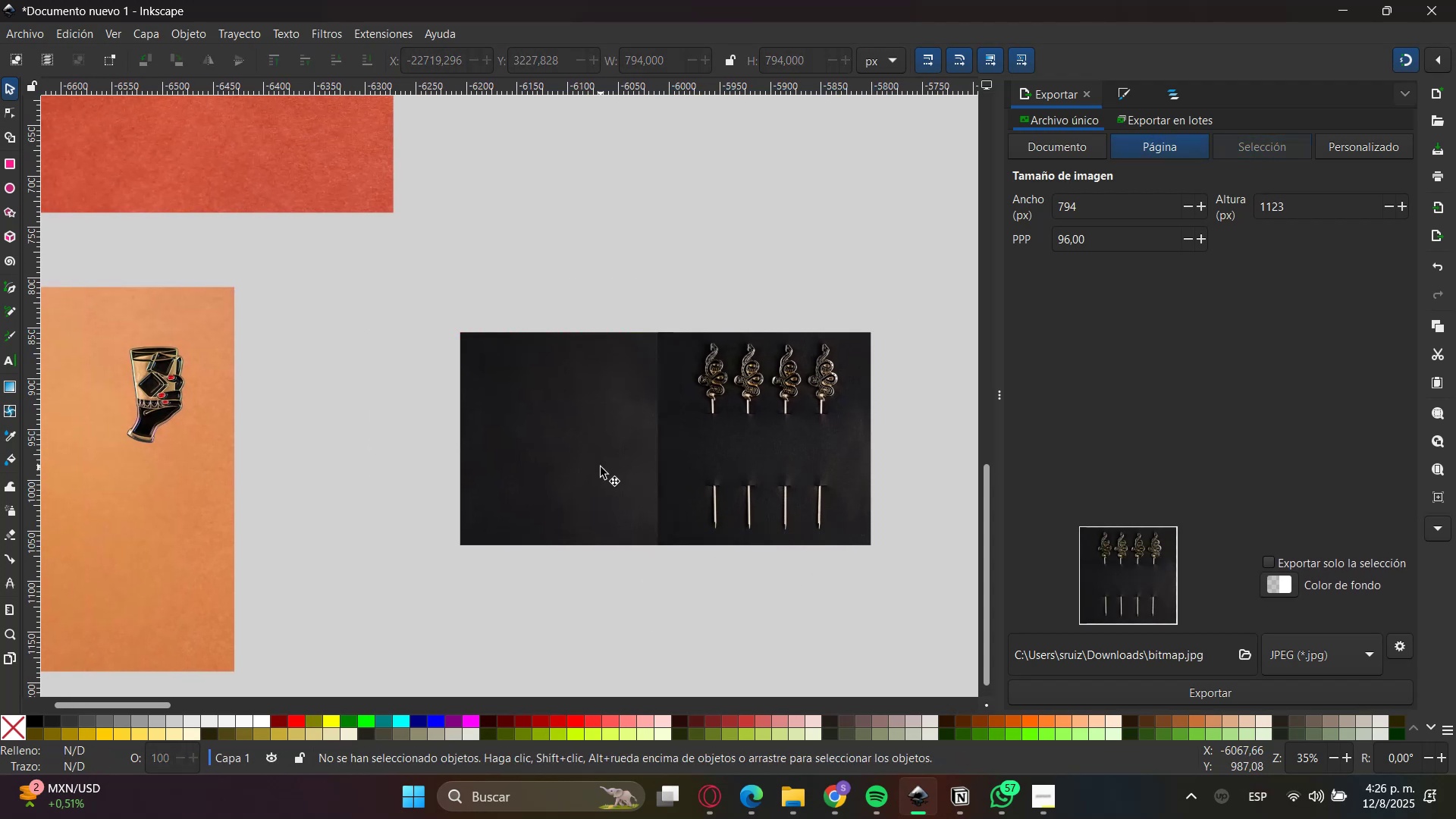 
key(Control+C)
 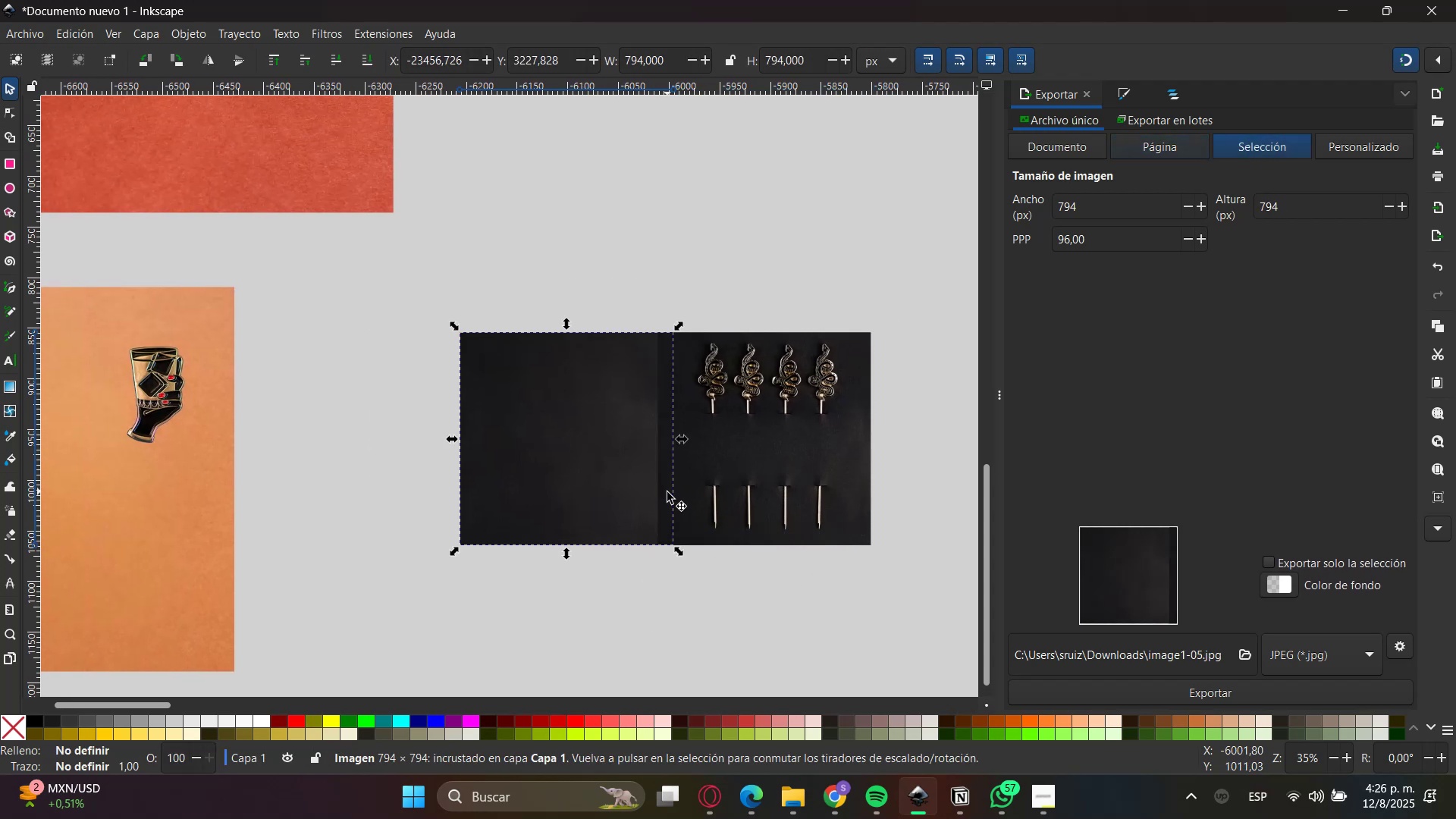 
key(Control+V)
 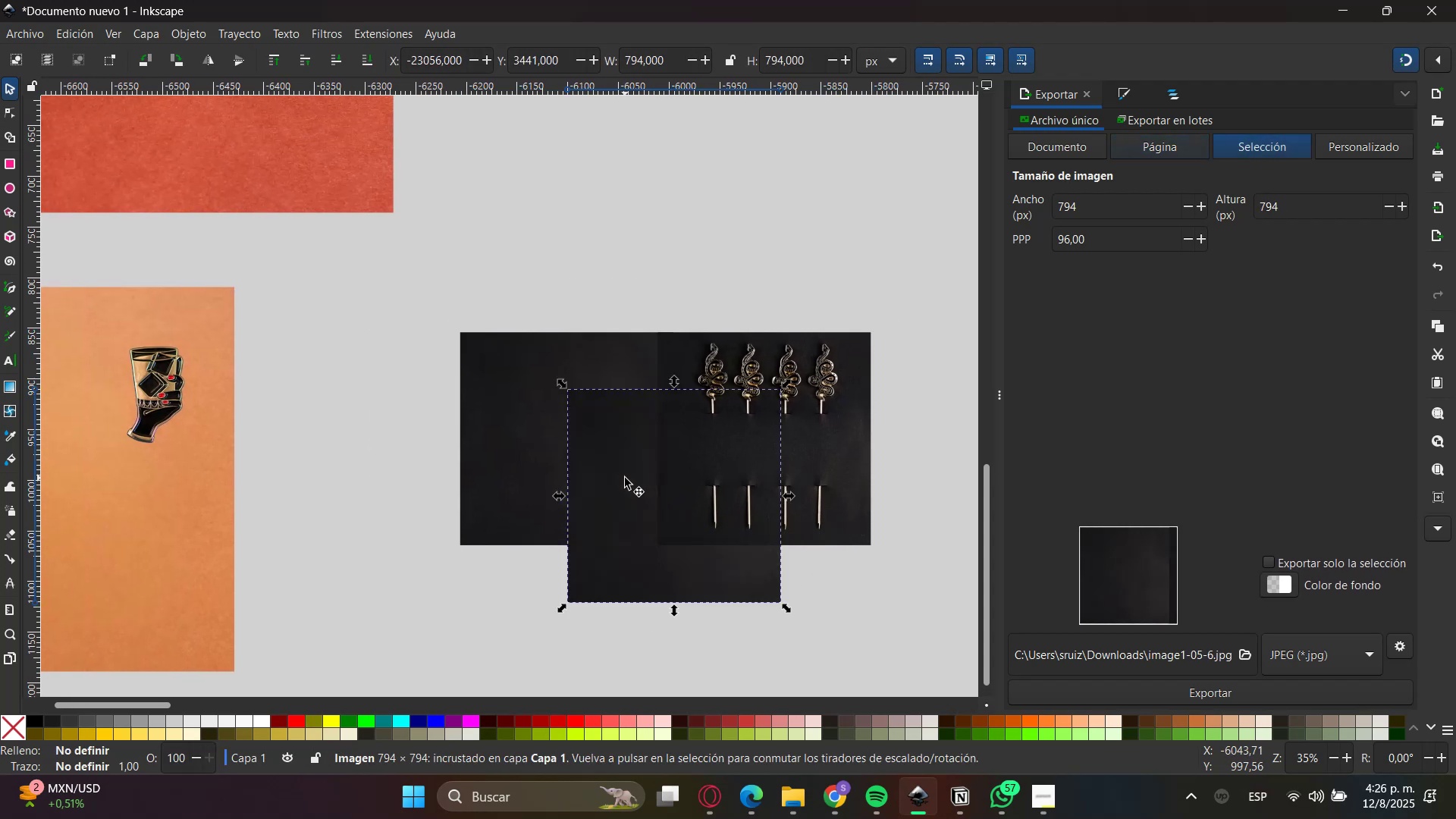 
left_click_drag(start_coordinate=[642, 501], to_coordinate=[923, 448])
 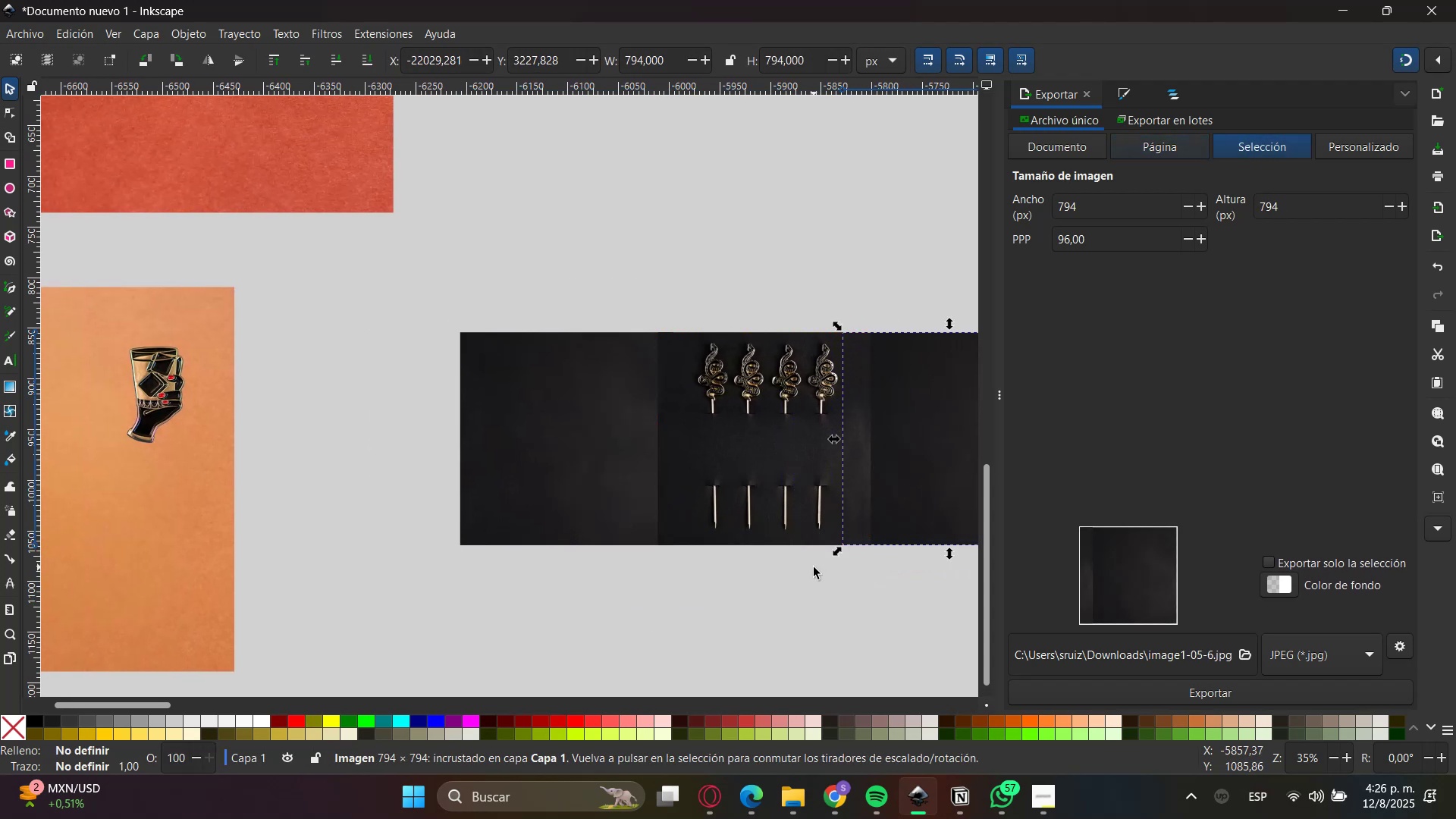 
left_click_drag(start_coordinate=[820, 573], to_coordinate=[805, 574])
 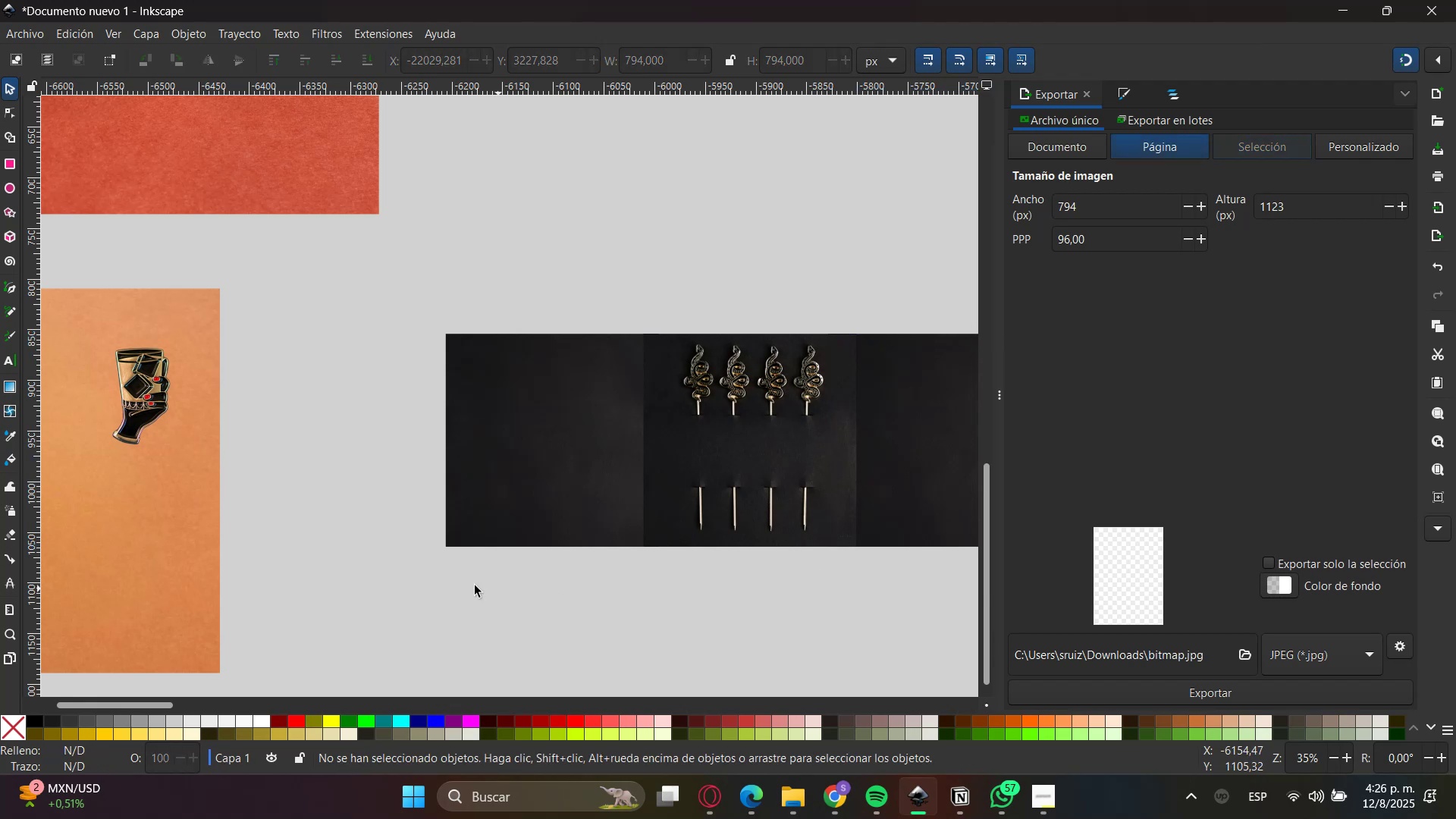 
hold_key(key=ControlLeft, duration=0.79)
left_click_drag(start_coordinate=[526, 437], to_coordinate=[93, 240])
 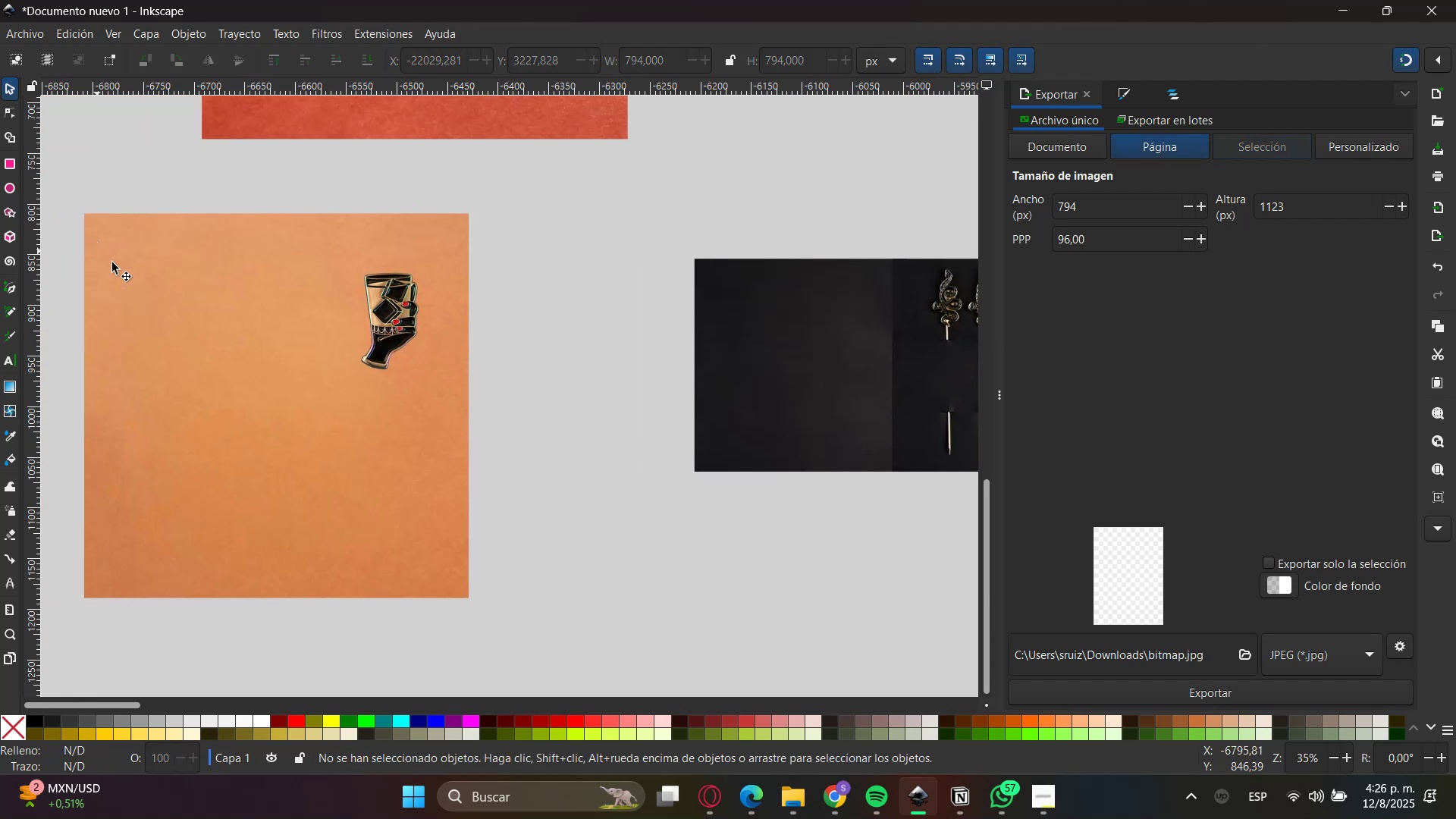 
left_click_drag(start_coordinate=[529, 430], to_coordinate=[27, 248])
 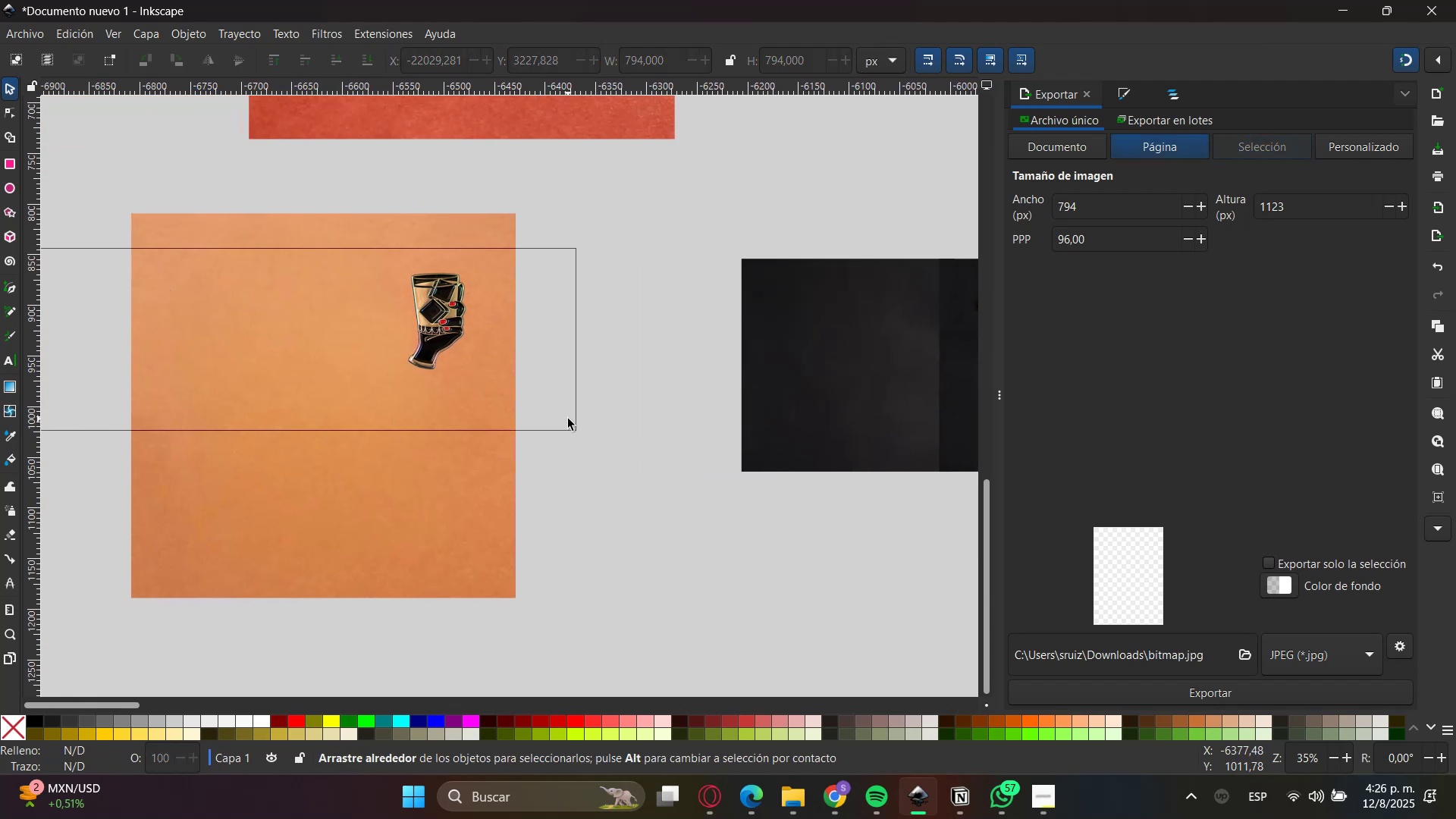 
left_click([599, 435])
 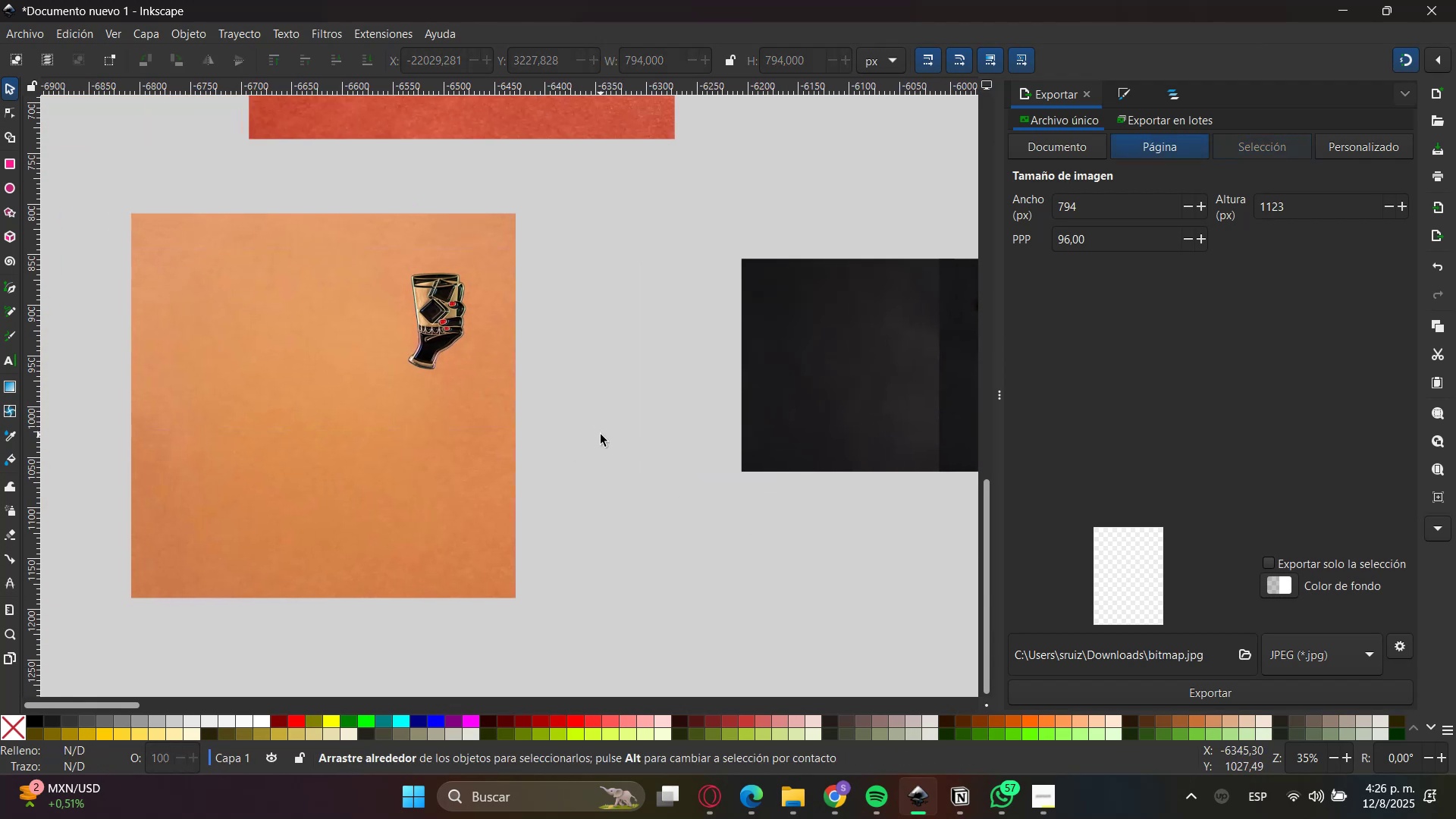 
left_click_drag(start_coordinate=[610, 440], to_coordinate=[63, 230])
 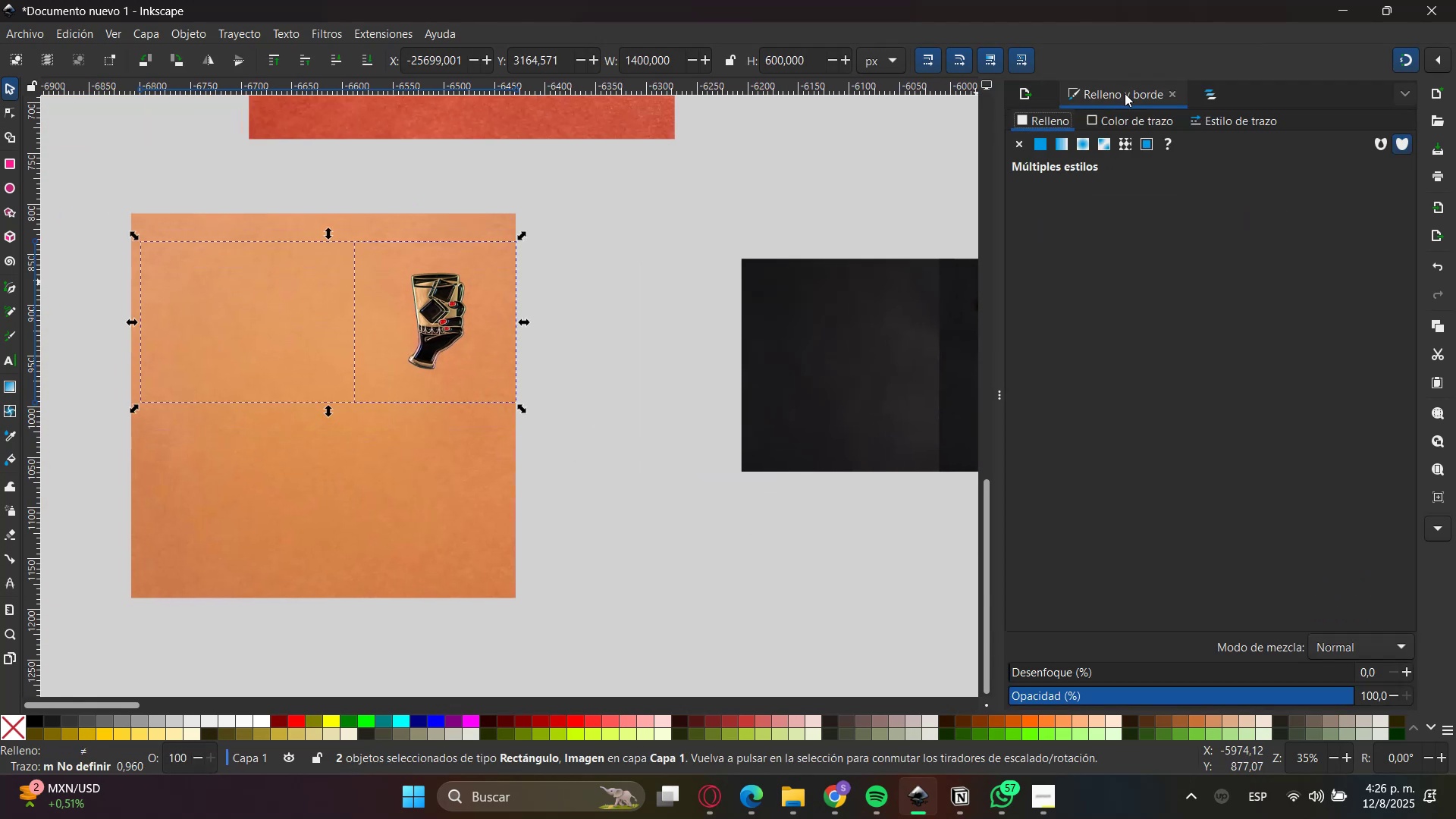 
left_click([1233, 96])
 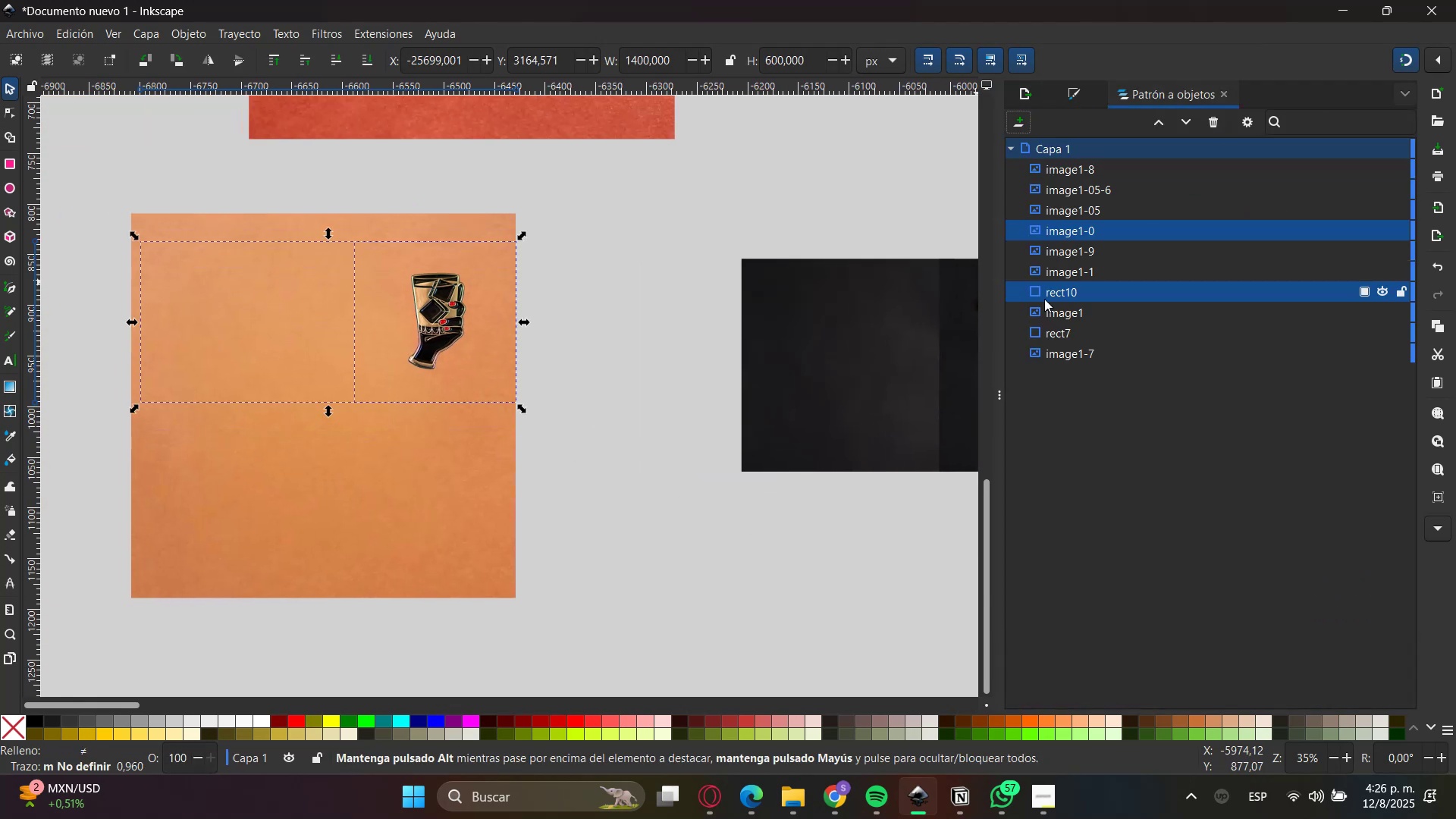 
left_click([1050, 292])
 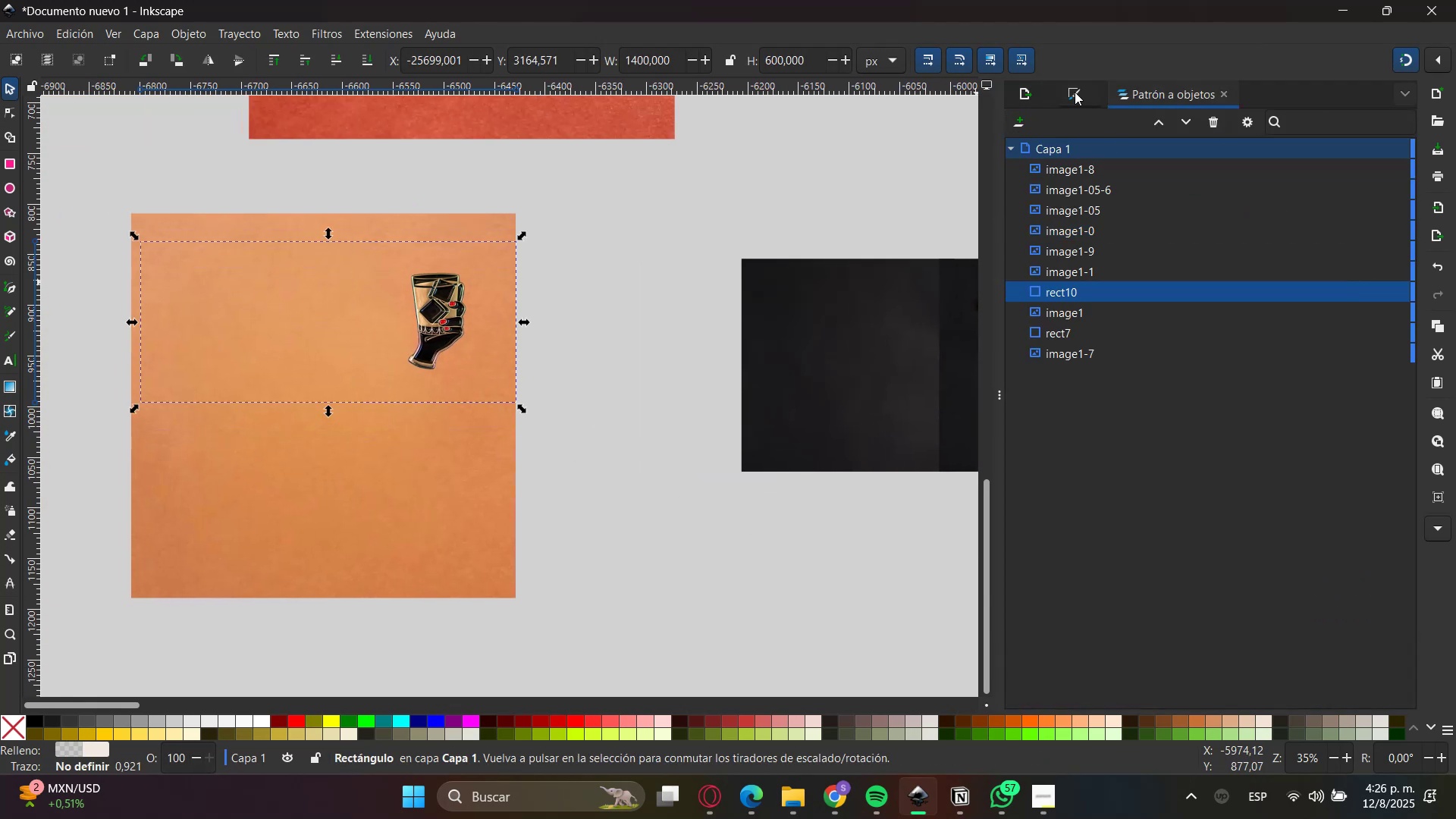 
left_click([1010, 101])
 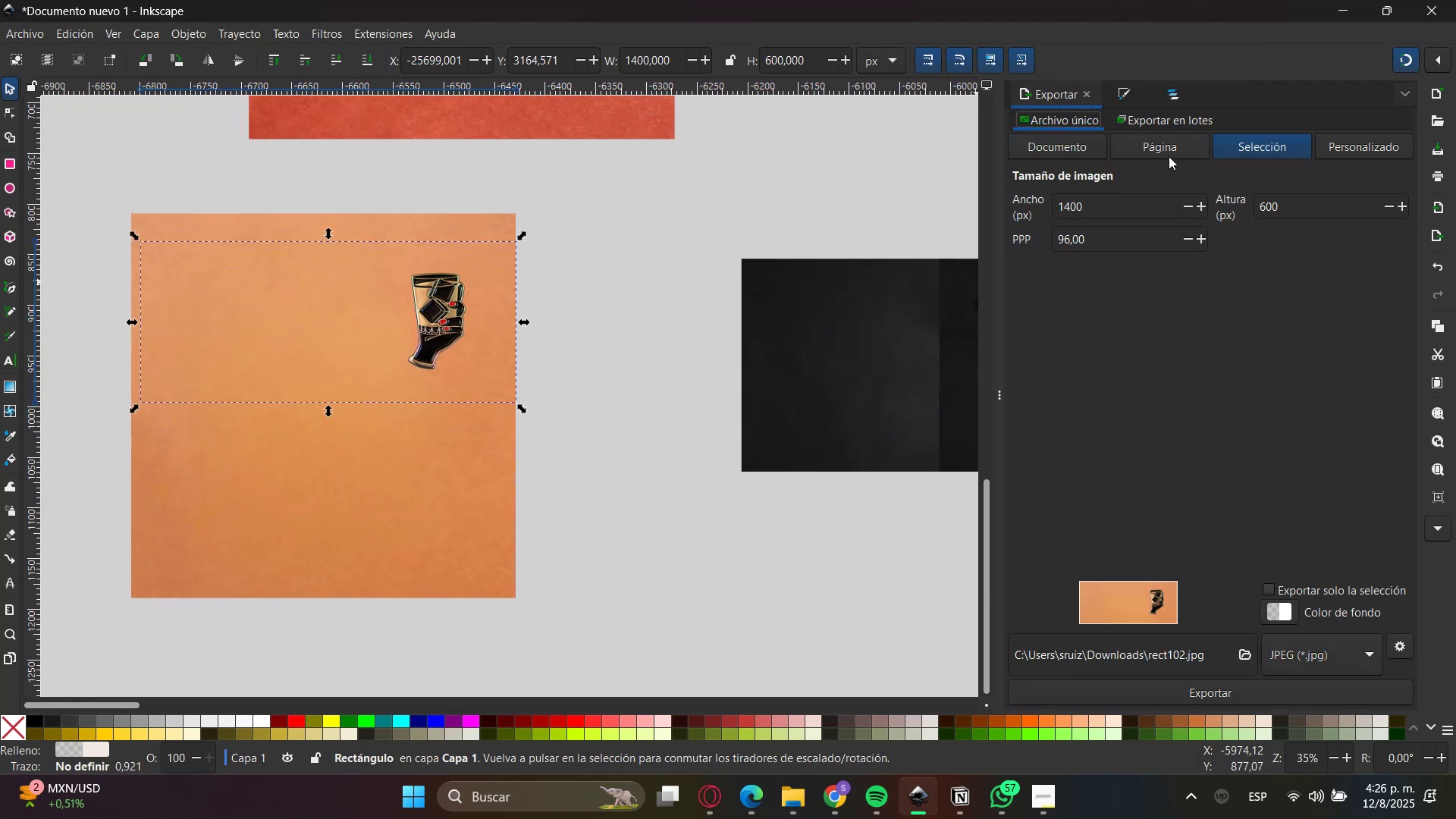 
left_click([1120, 93])
 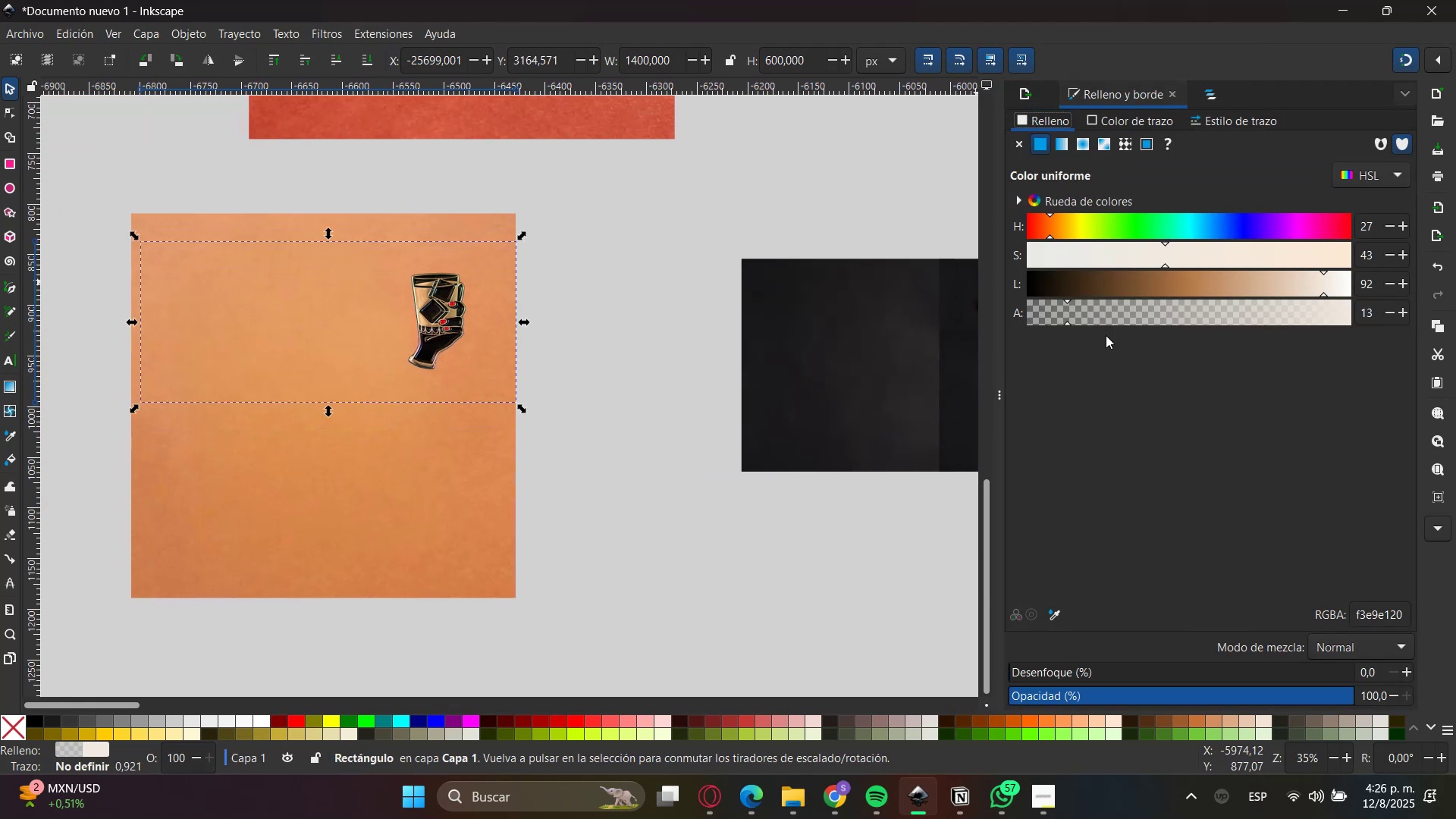 
left_click_drag(start_coordinate=[1113, 312], to_coordinate=[1130, 310])
 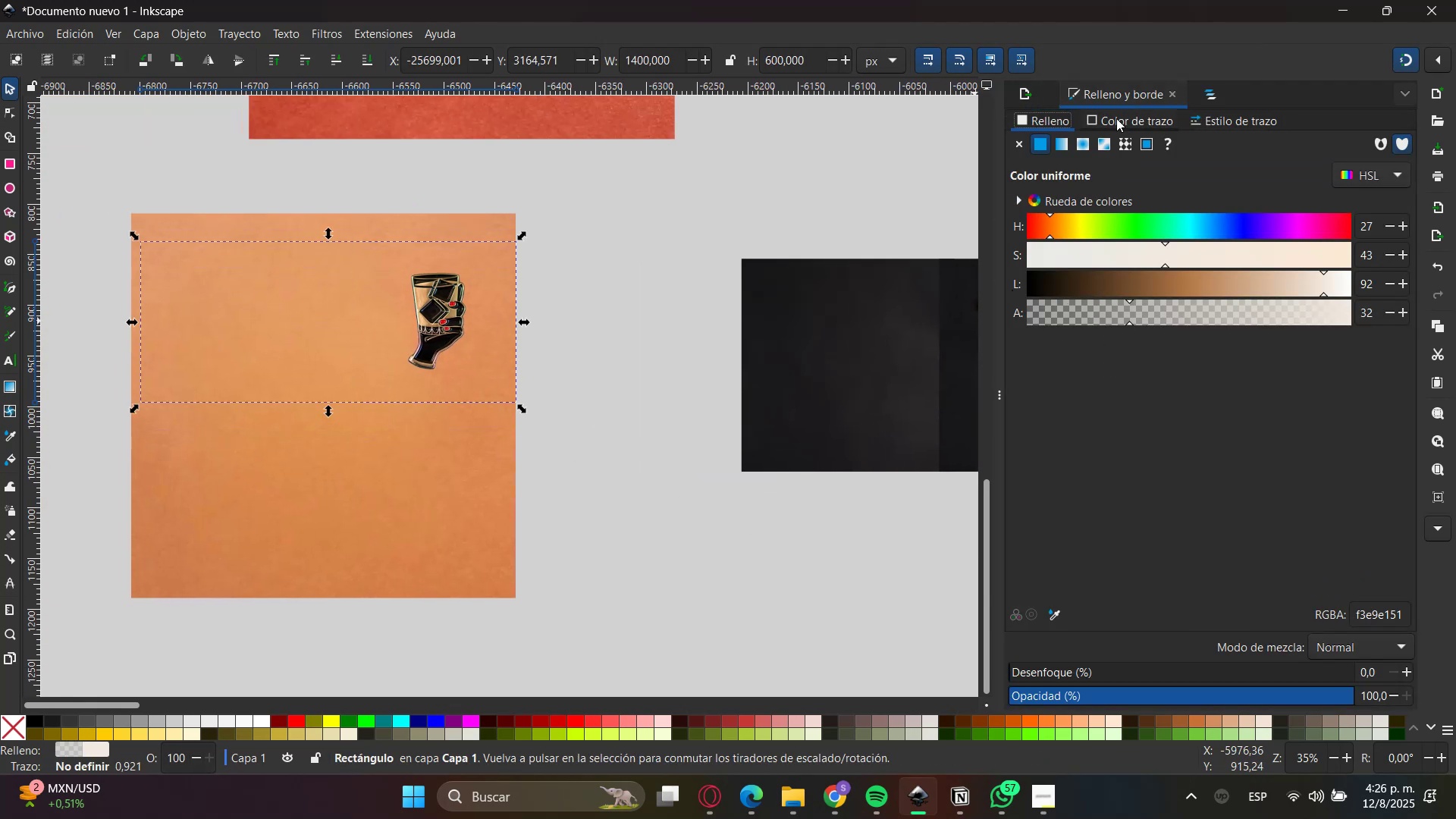 
left_click([1042, 83])
 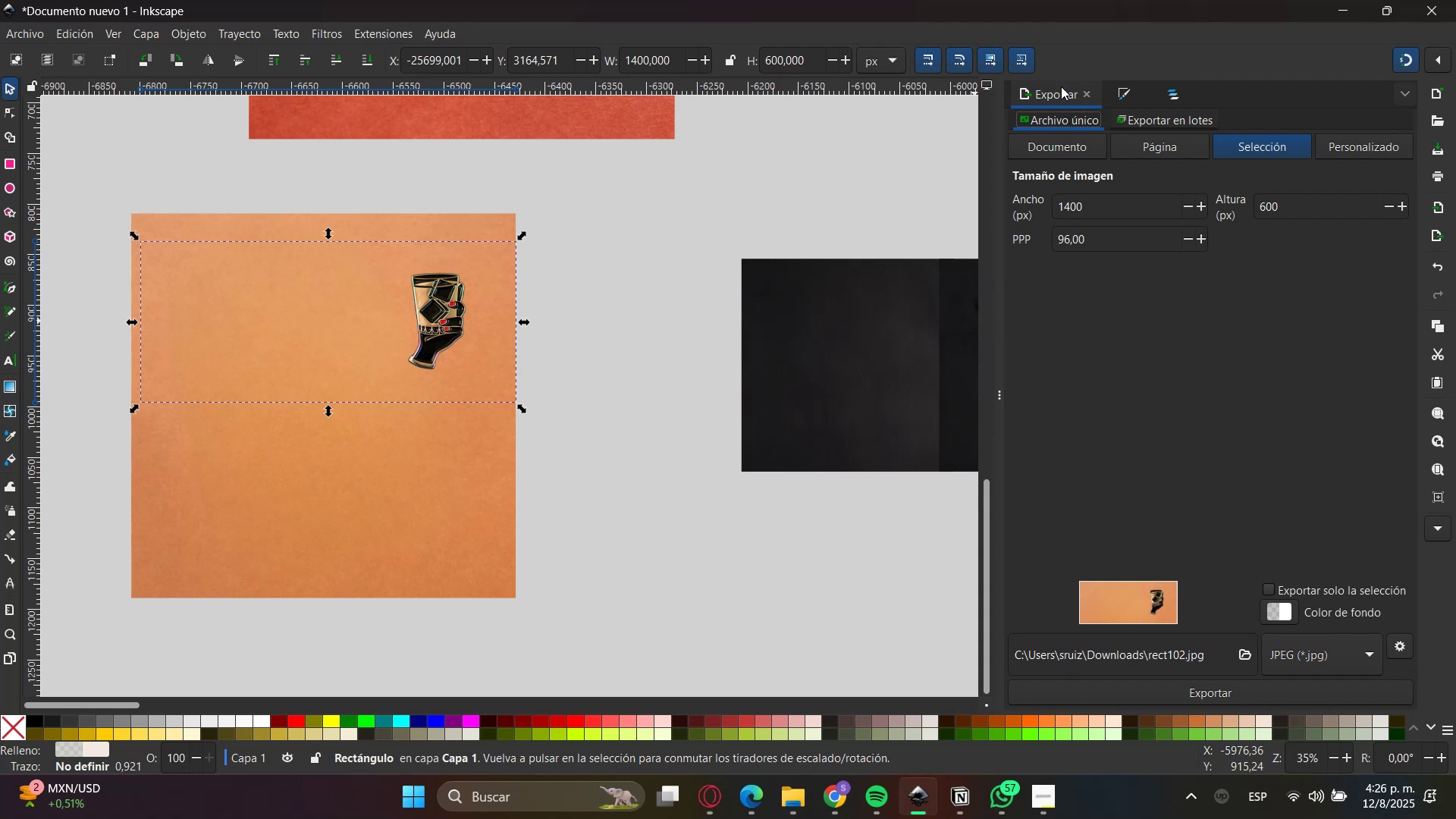 
left_click_drag(start_coordinate=[1181, 80], to_coordinate=[1175, 83])
 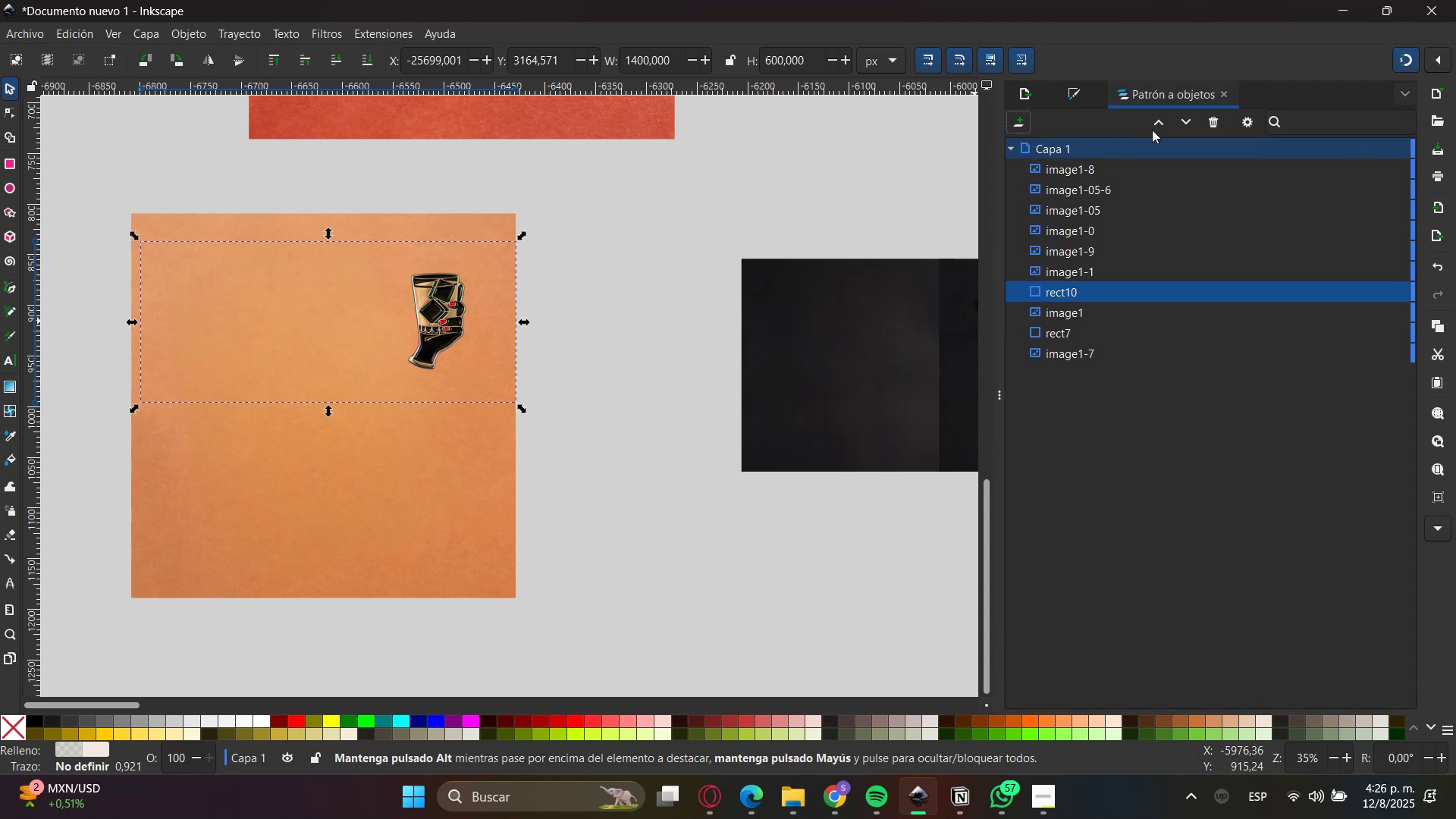 
double_click([1152, 130])
 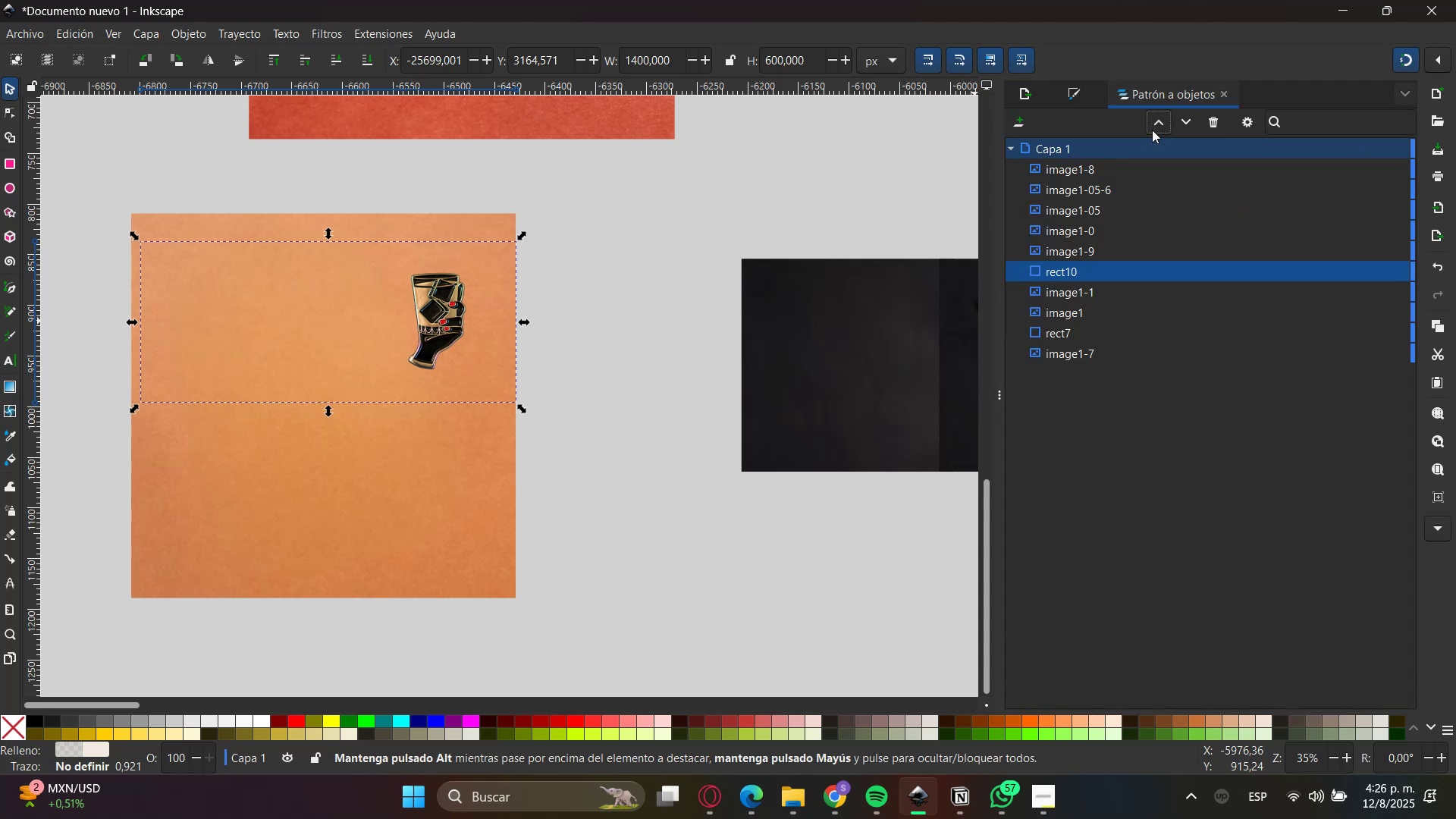 
triple_click([1152, 130])
 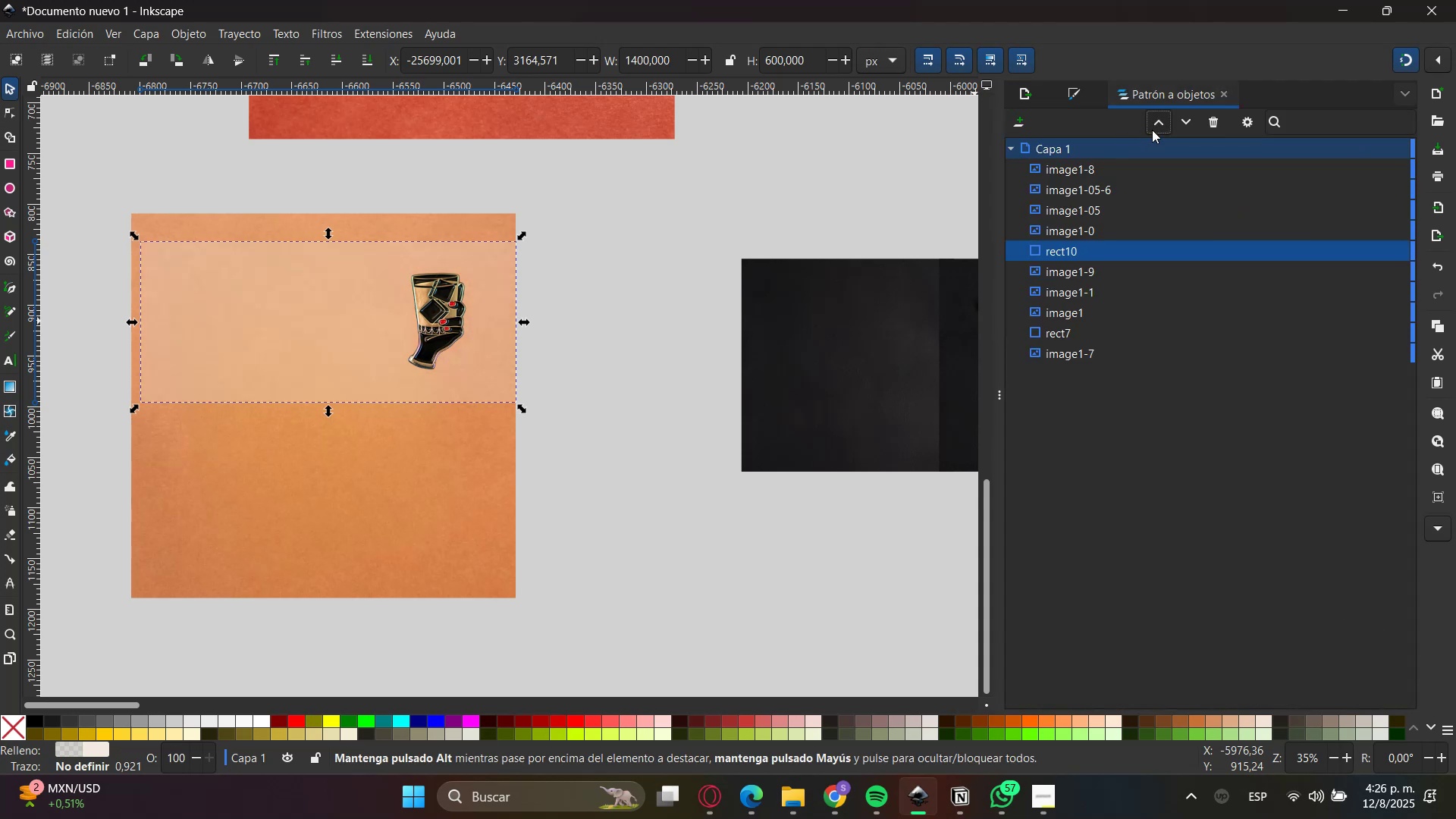 
triple_click([1152, 130])
 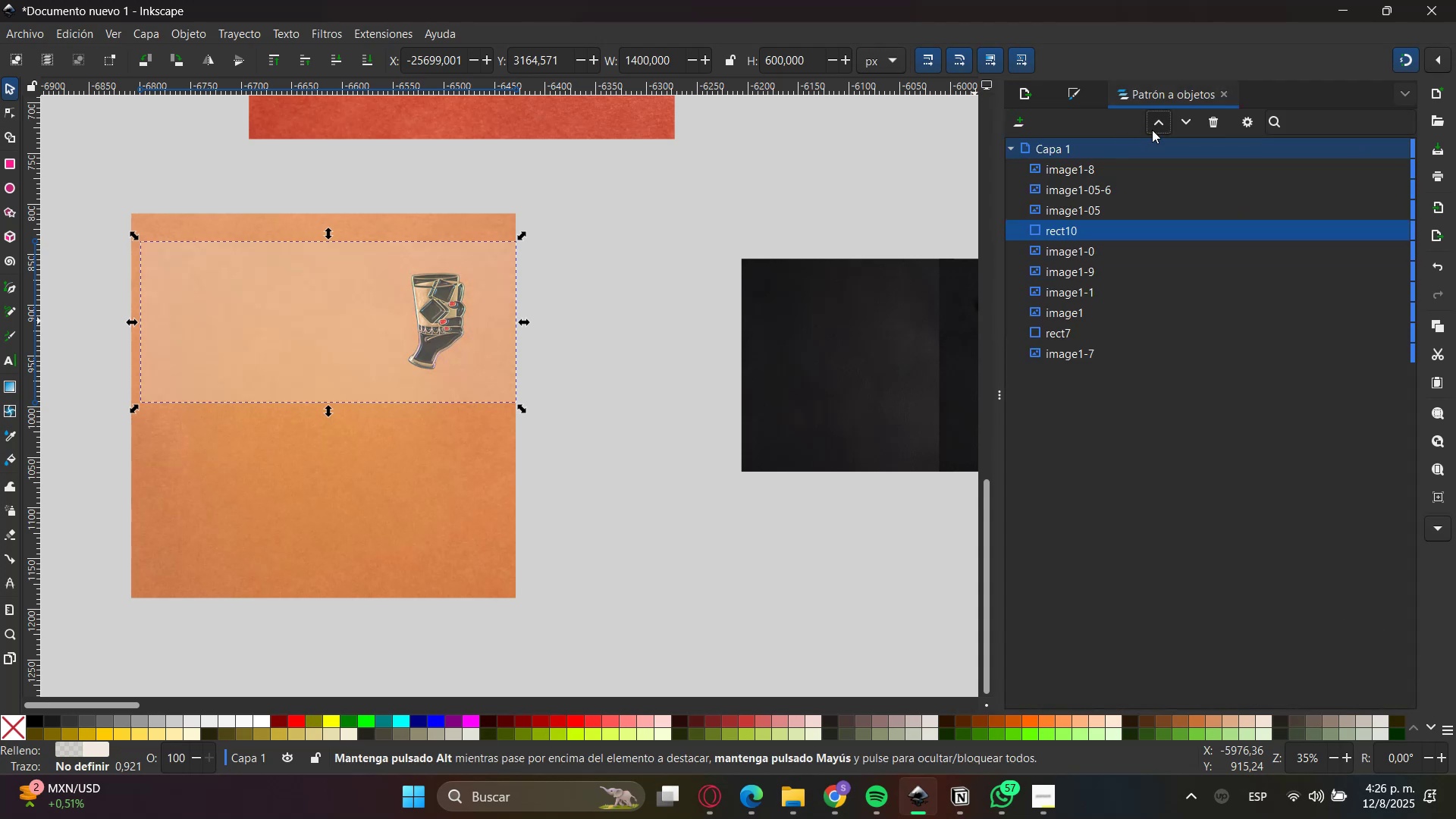 
triple_click([1152, 130])
 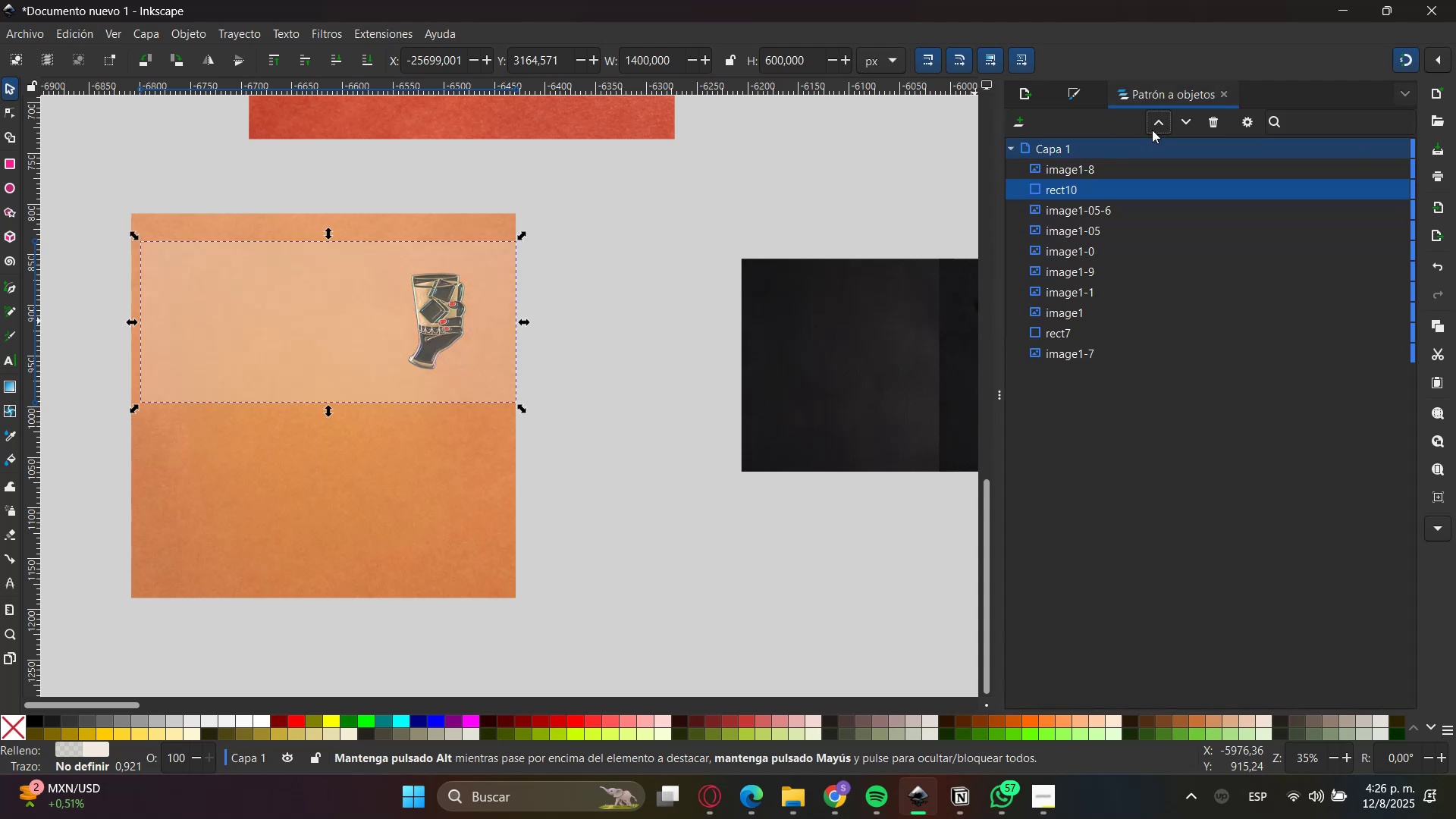 
triple_click([1152, 130])
 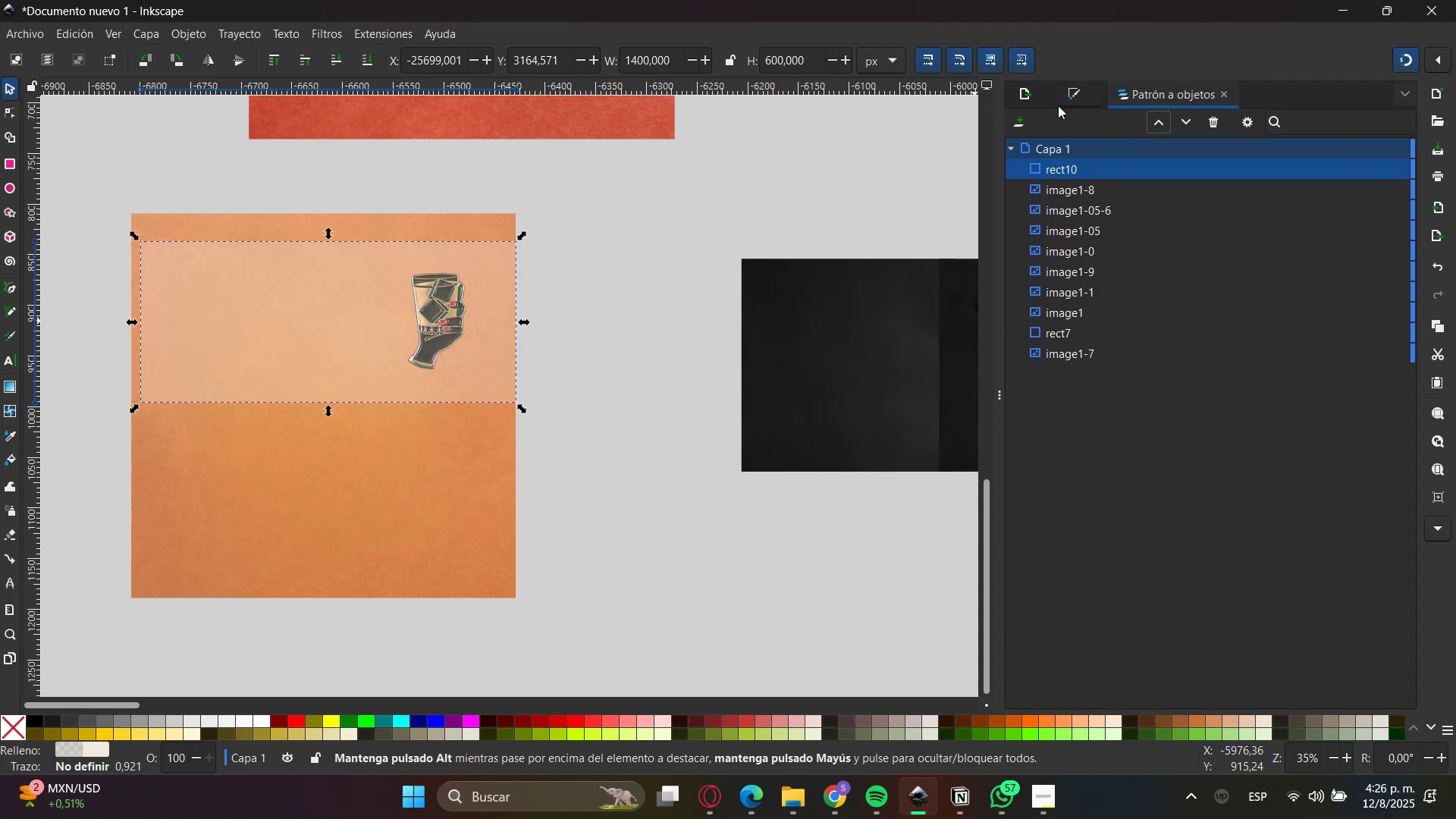 
triple_click([1024, 95])
 